 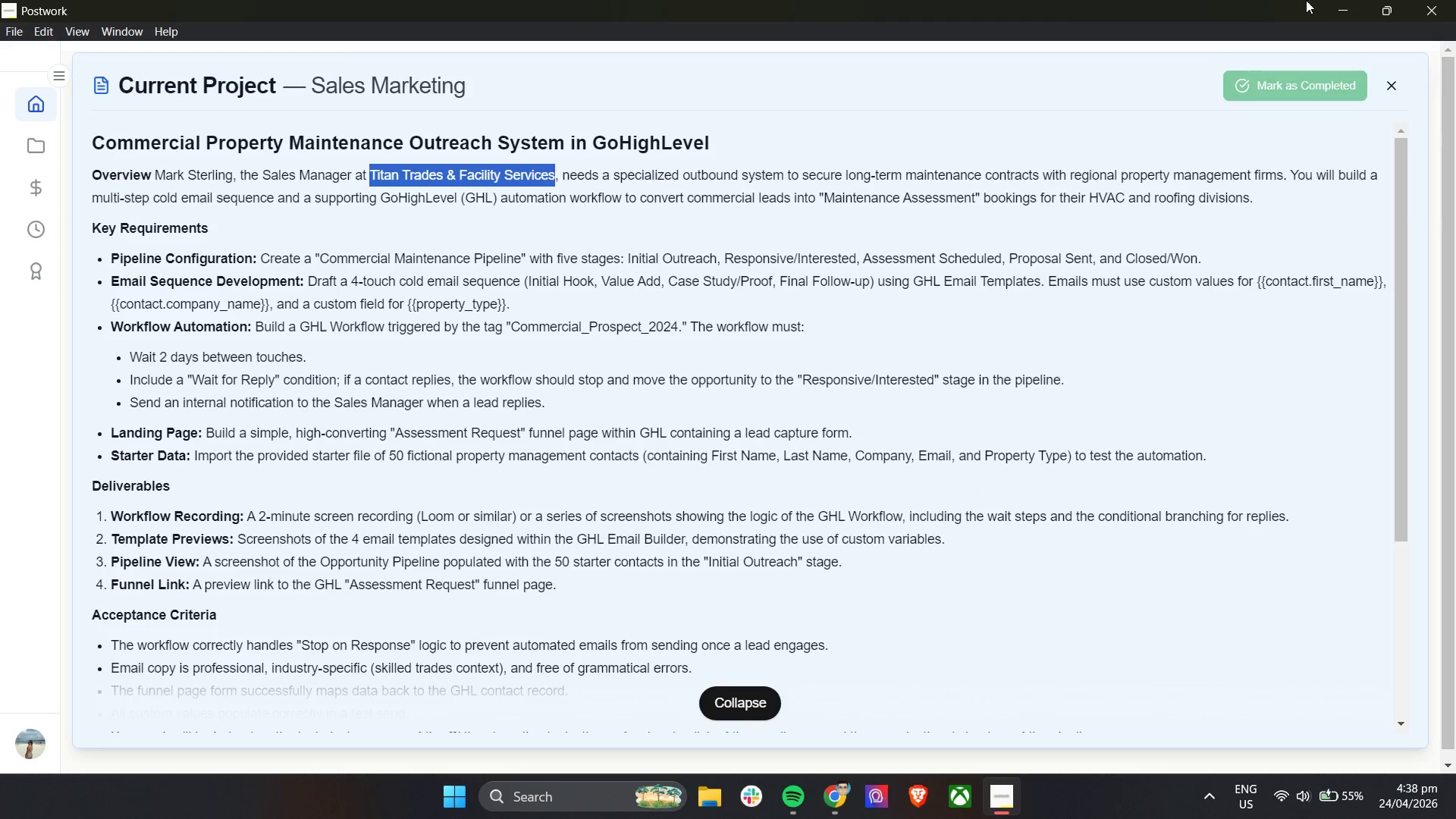 
key(Control+V)
 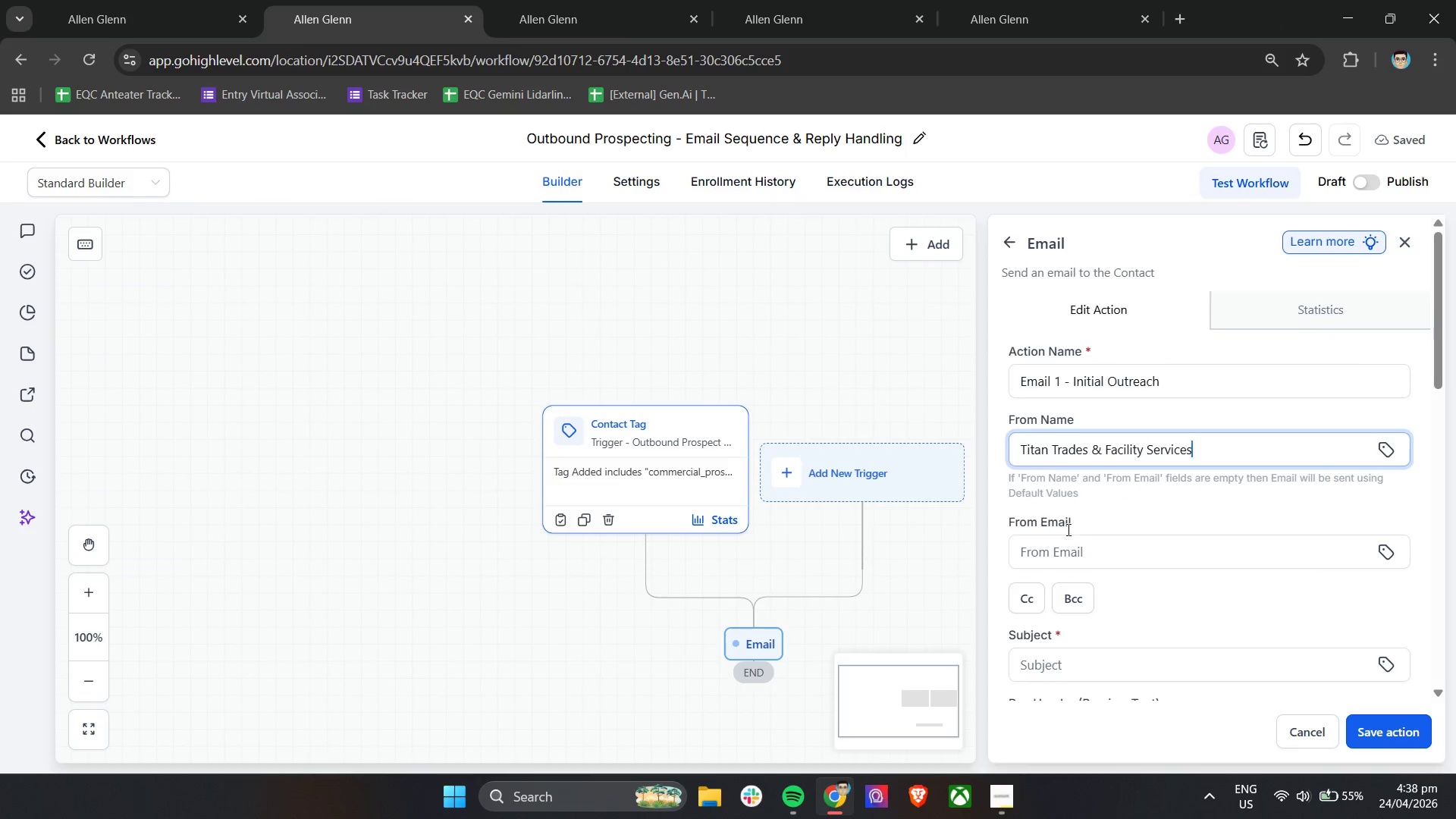 
left_click([1063, 537])
 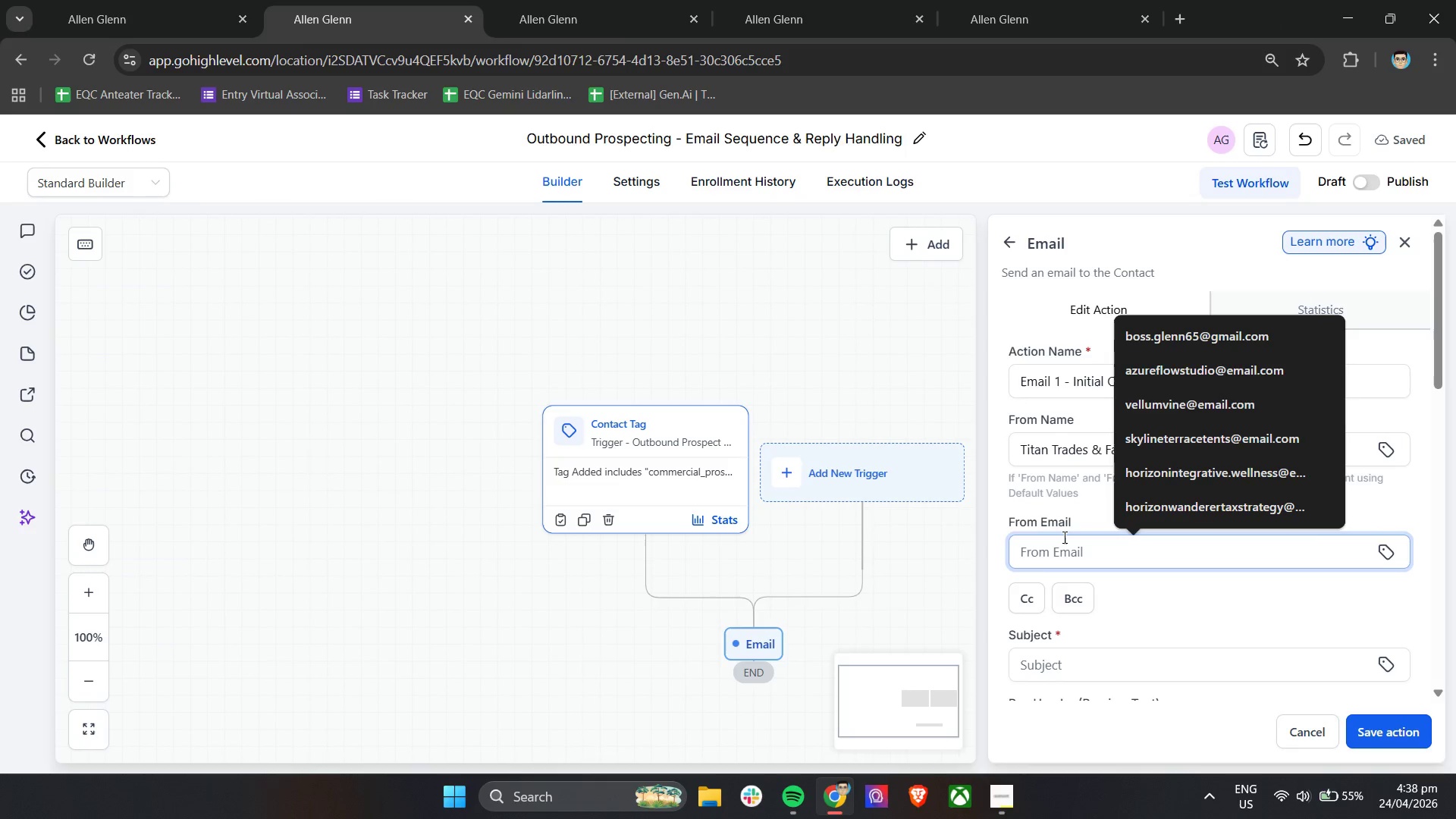 
type(tia)
key(Backspace)
type(tantrades.facility@email.com)
 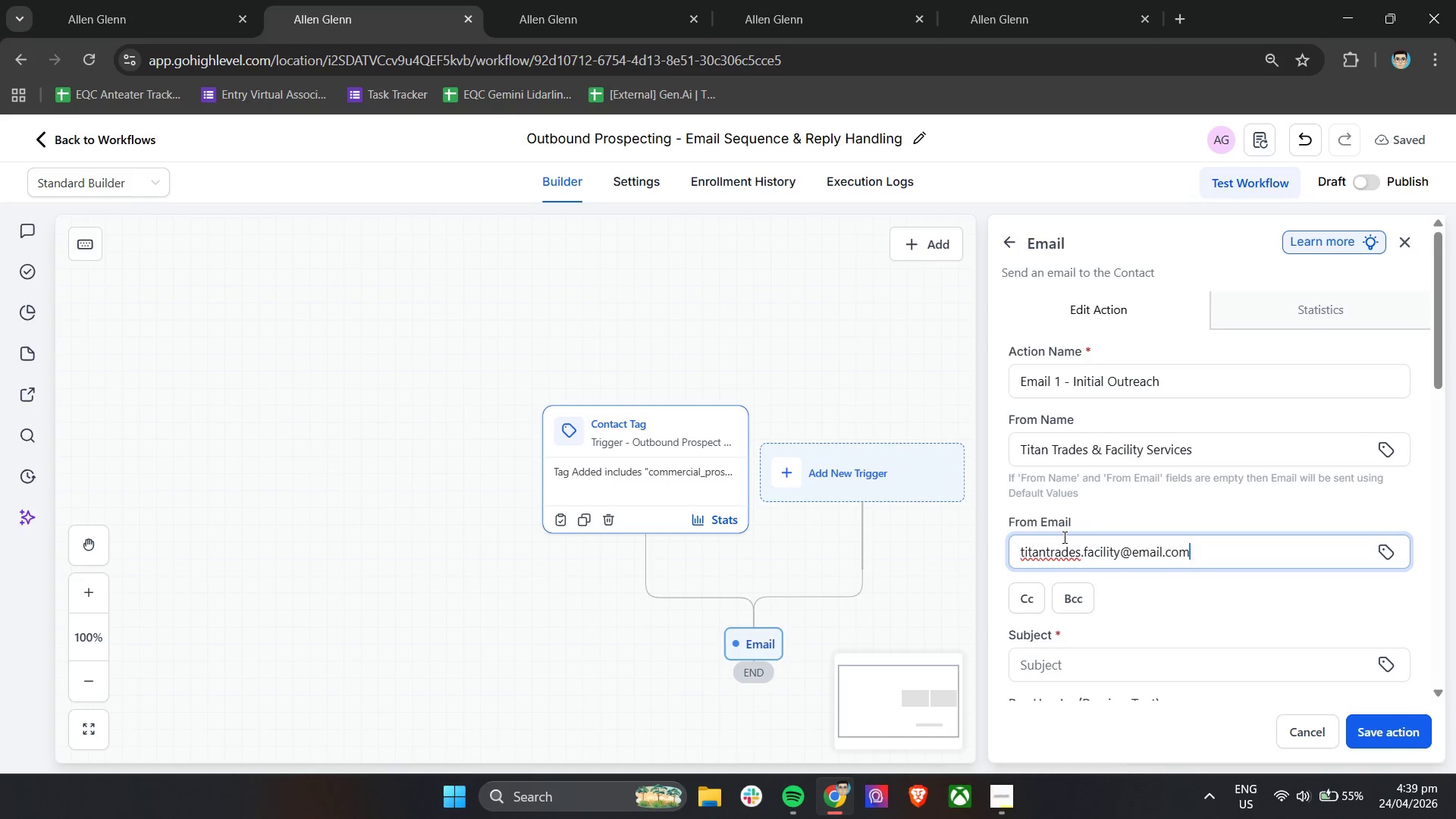 
left_click([1137, 601])
 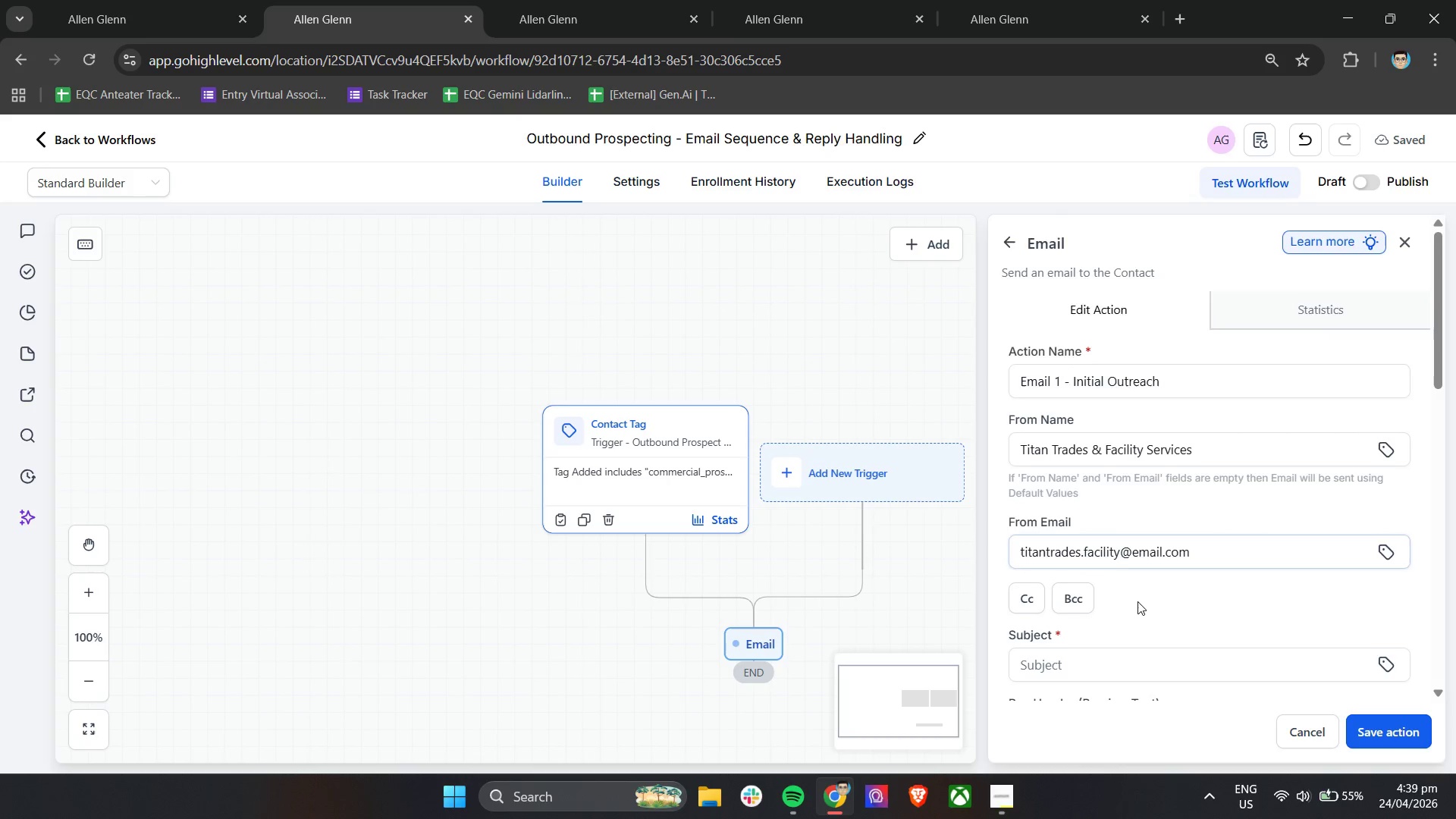 
scroll: coordinate [1269, 557], scroll_direction: down, amount: 4.0
 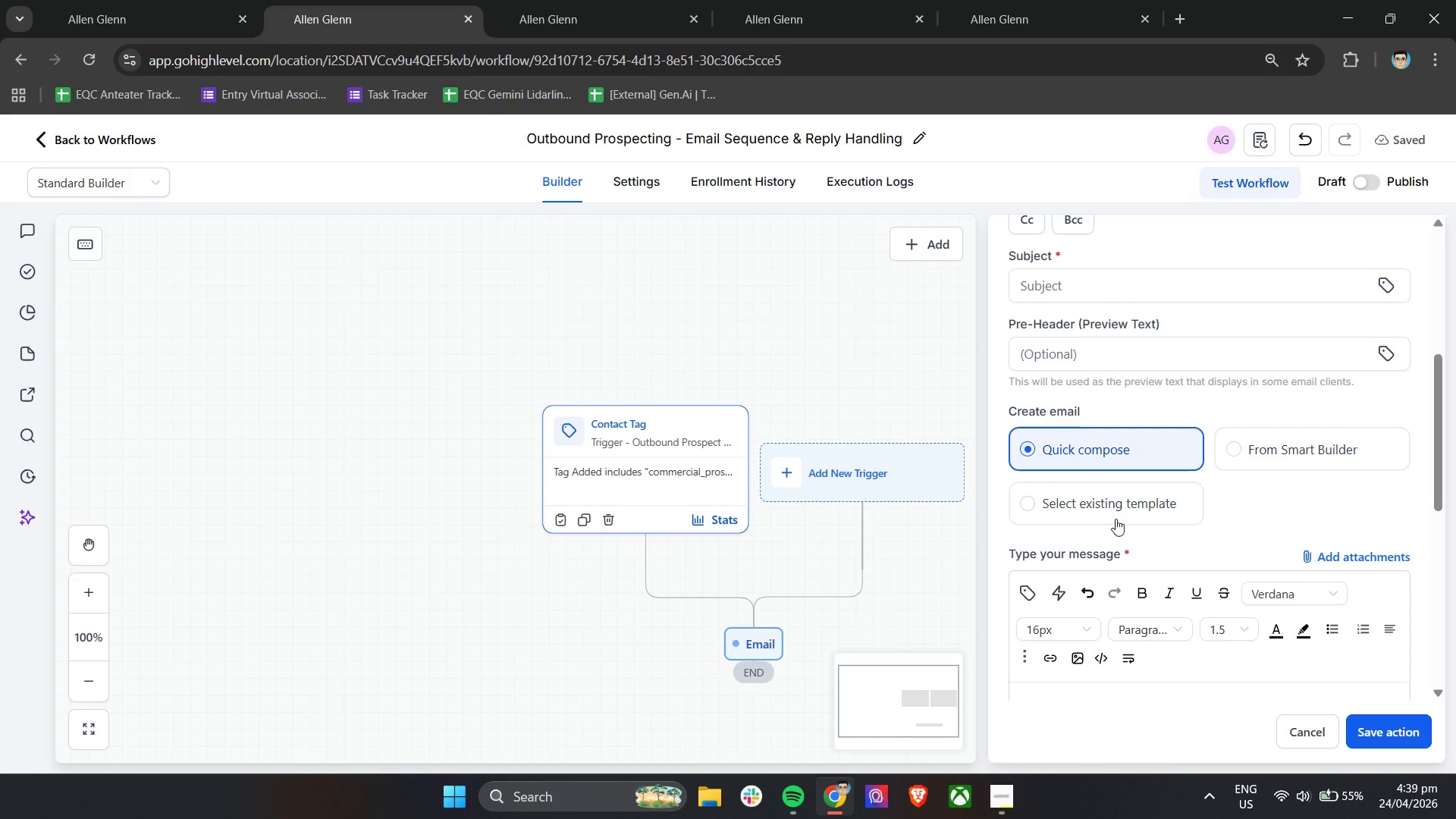 
left_click([1121, 507])
 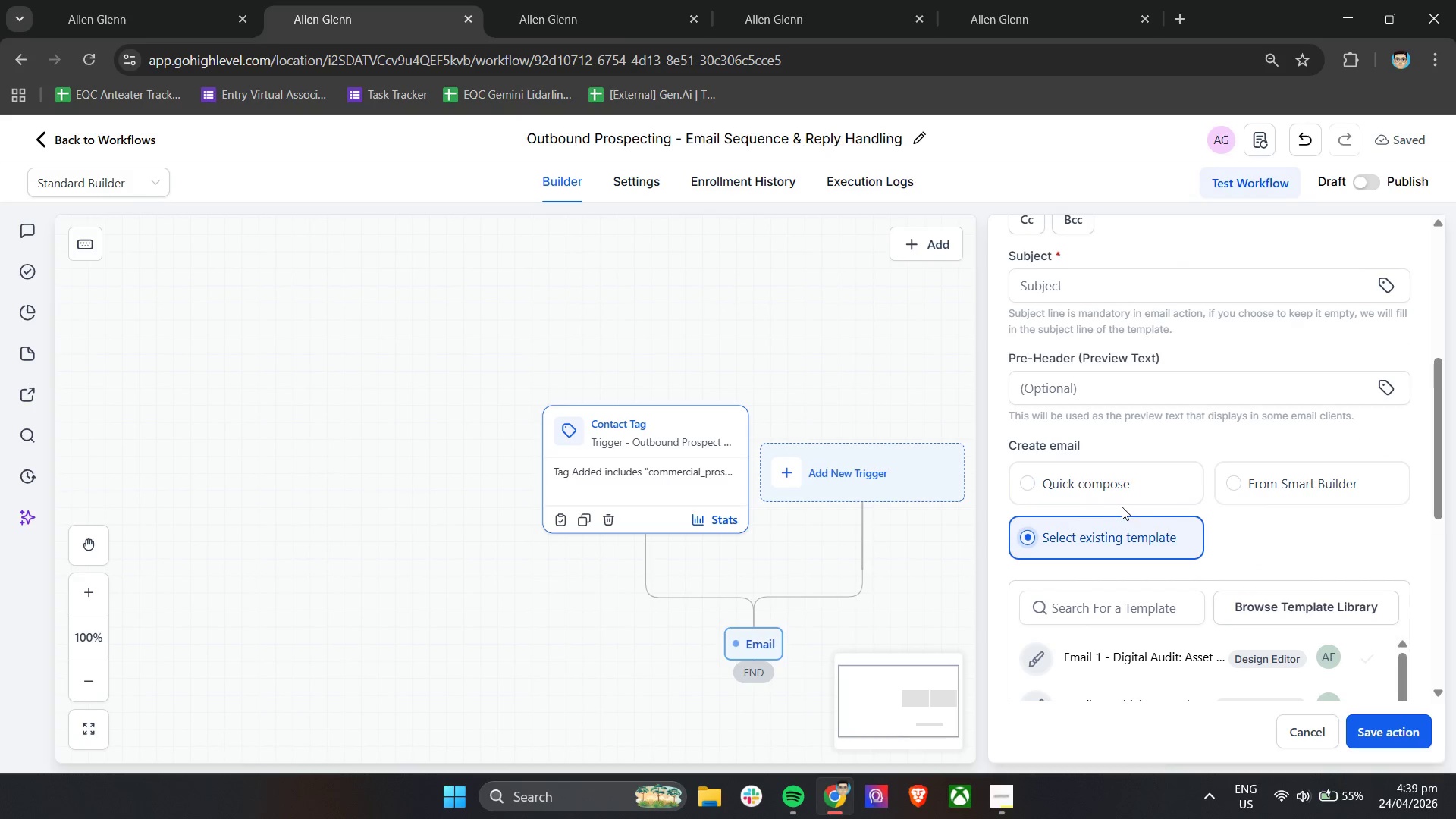 
scroll: coordinate [1200, 595], scroll_direction: down, amount: 9.0
 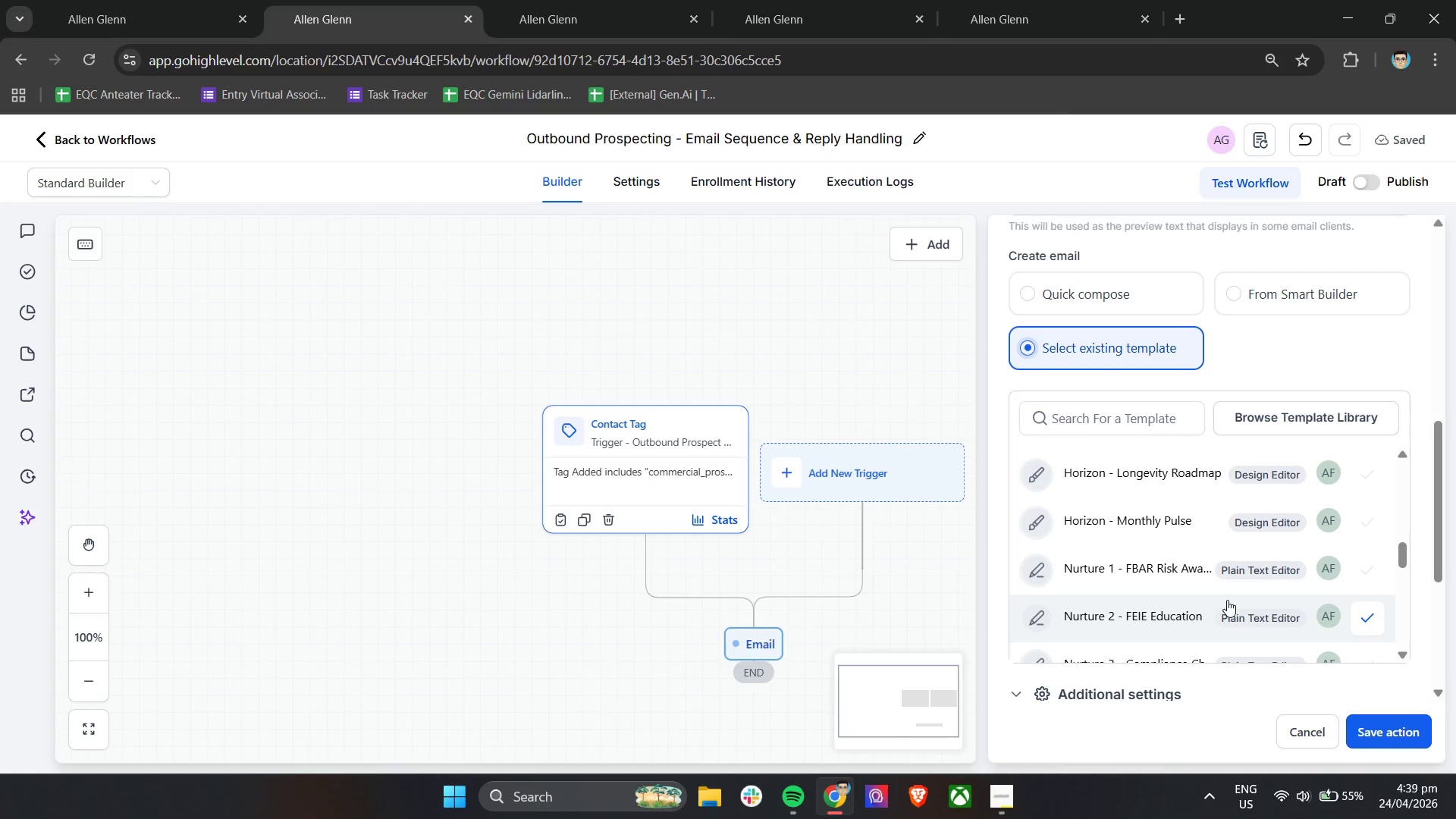 
scroll: coordinate [1230, 600], scroll_direction: down, amount: 3.0
 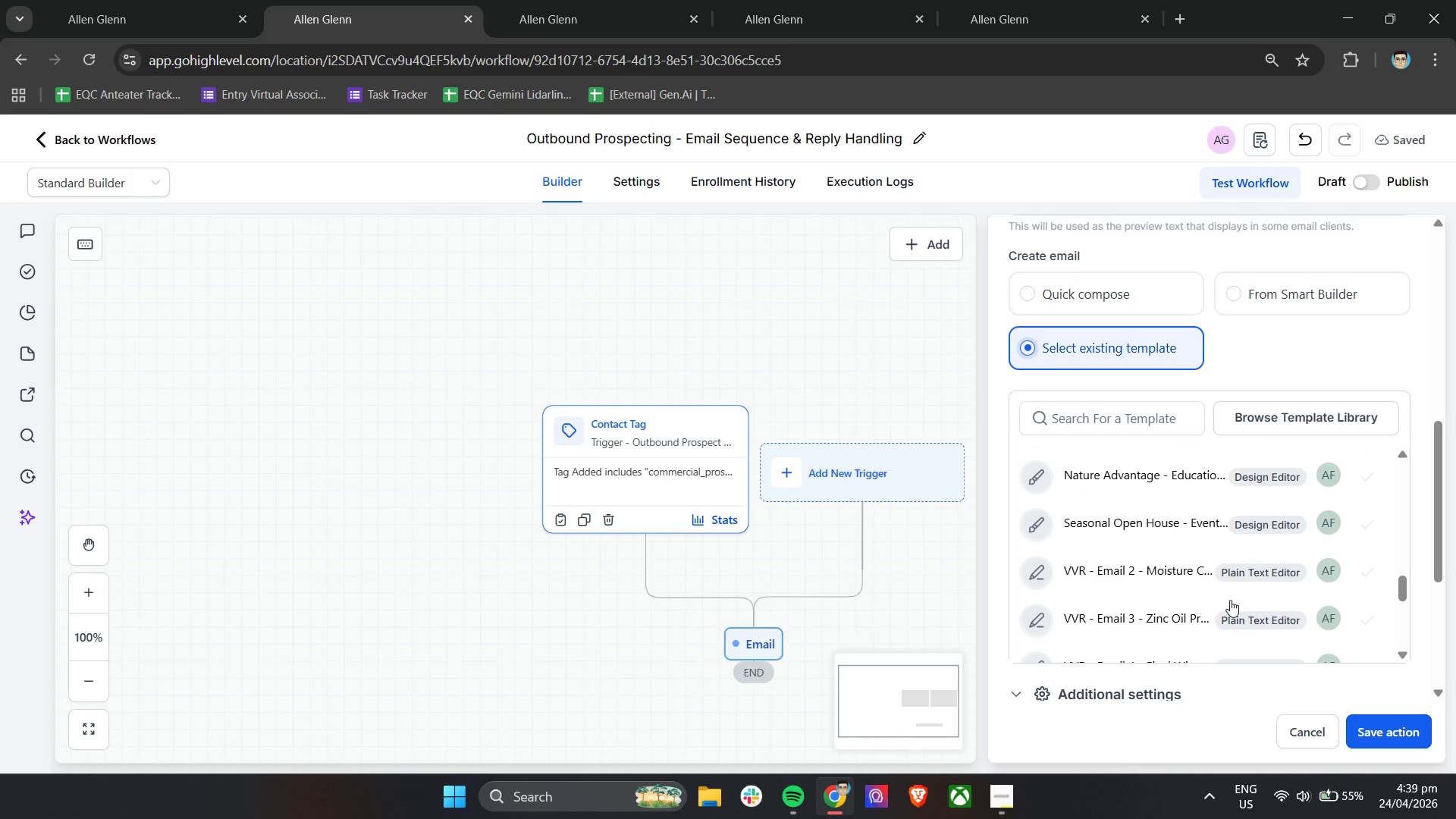 
scroll: coordinate [1242, 592], scroll_direction: up, amount: 10.0
 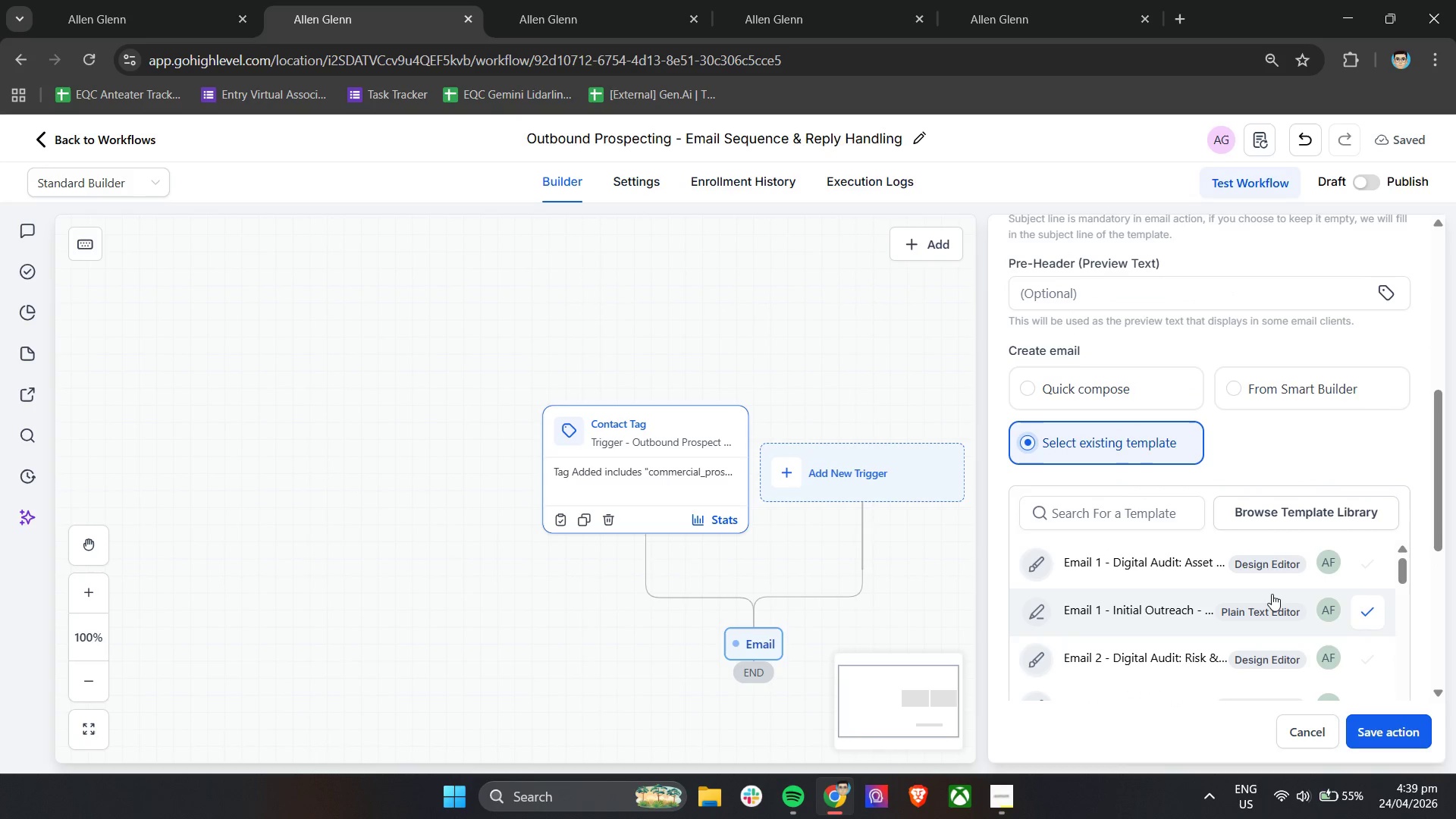 
scroll: coordinate [1264, 592], scroll_direction: down, amount: 1.0
 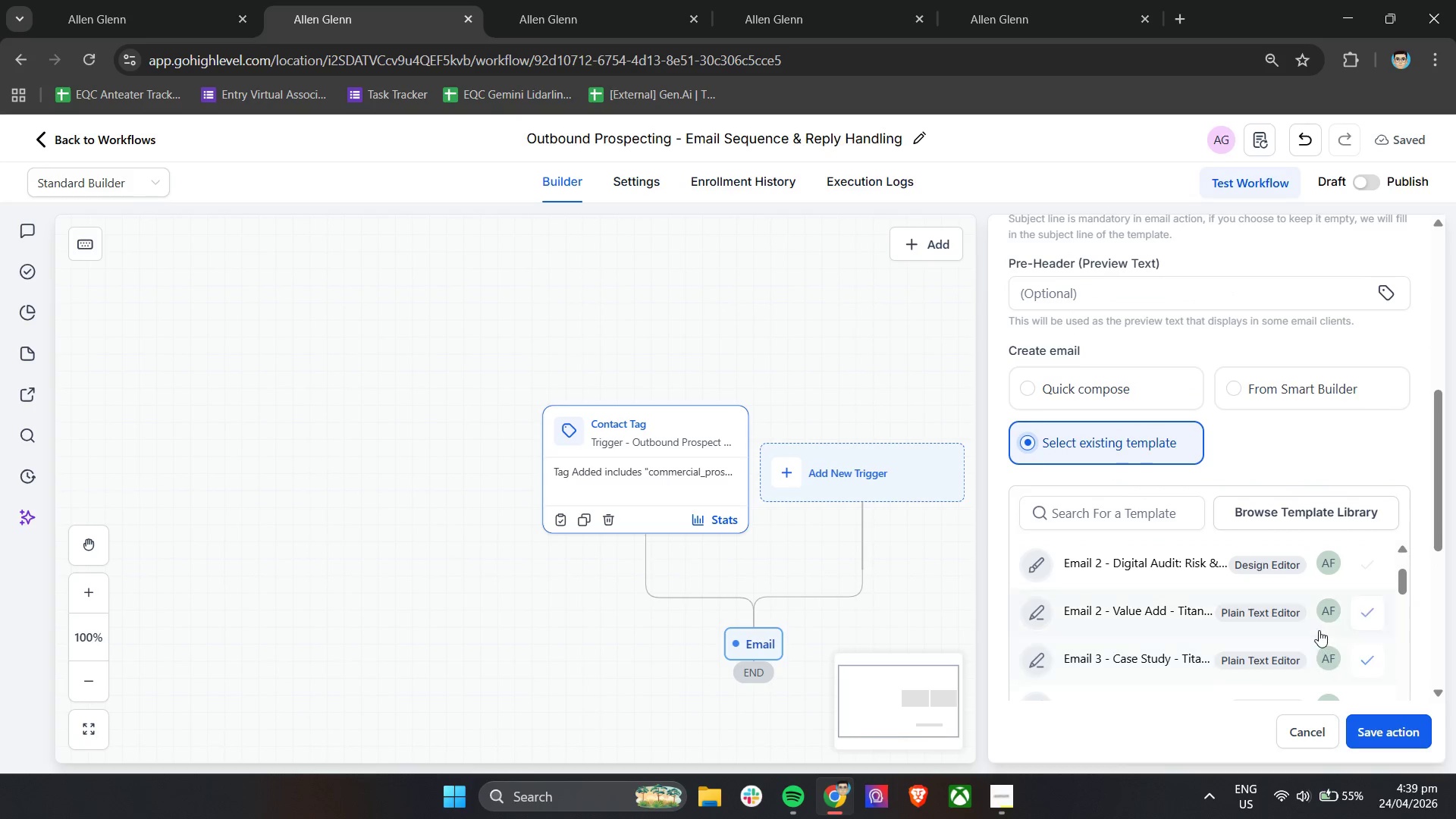 
scroll: coordinate [1319, 630], scroll_direction: up, amount: 1.0
 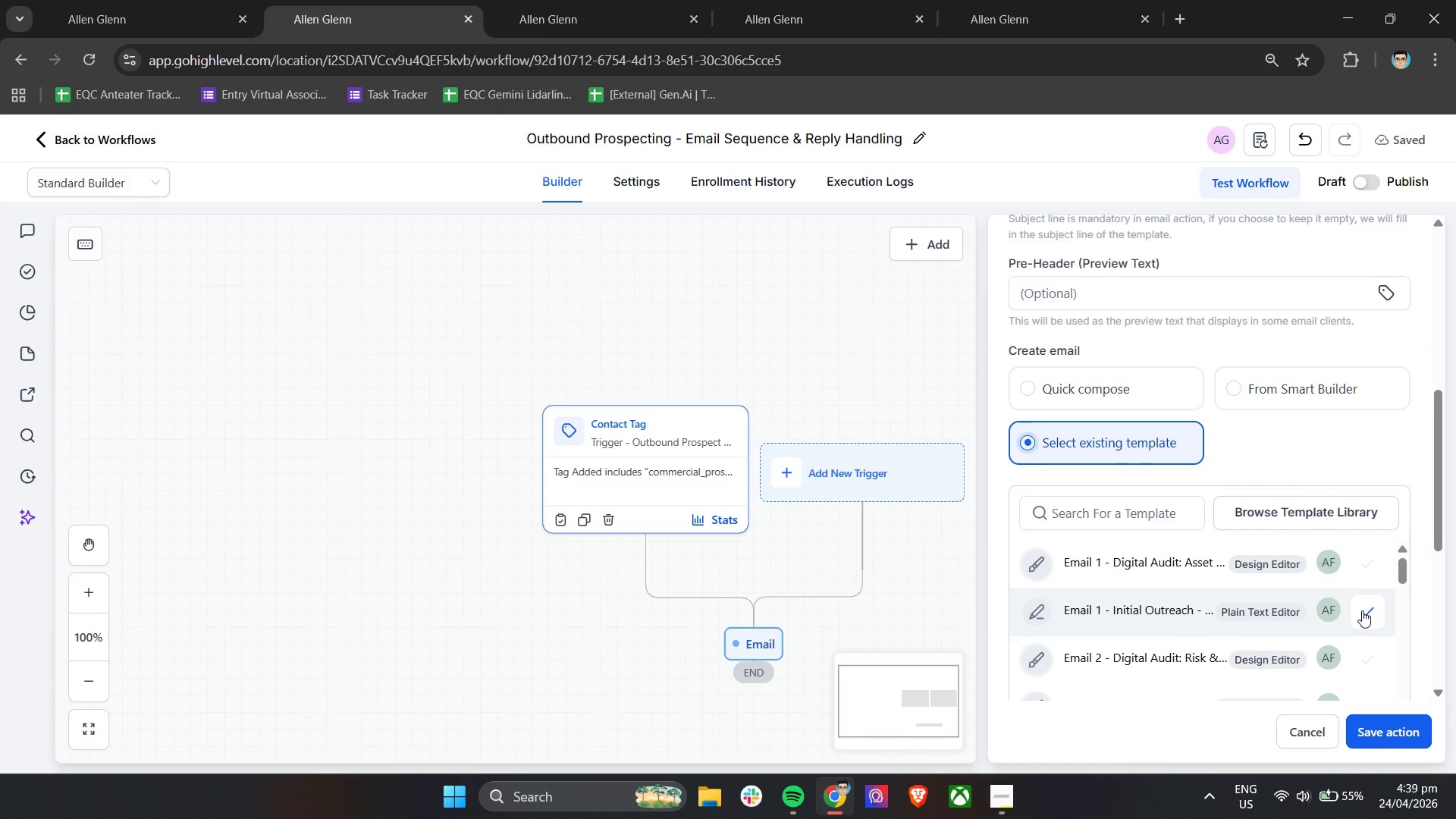 
left_click([1365, 611])
 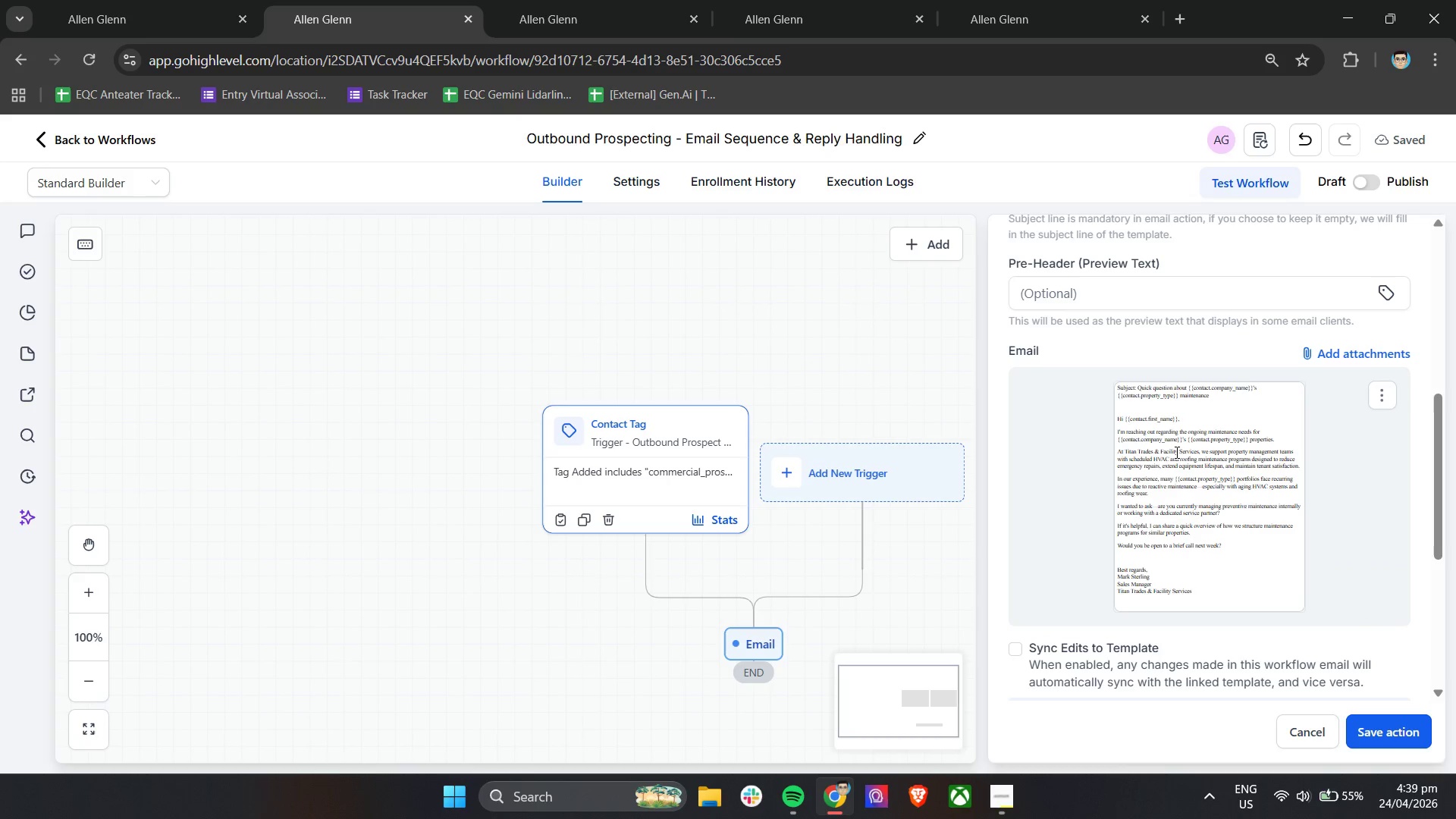 
left_click([1235, 489])
 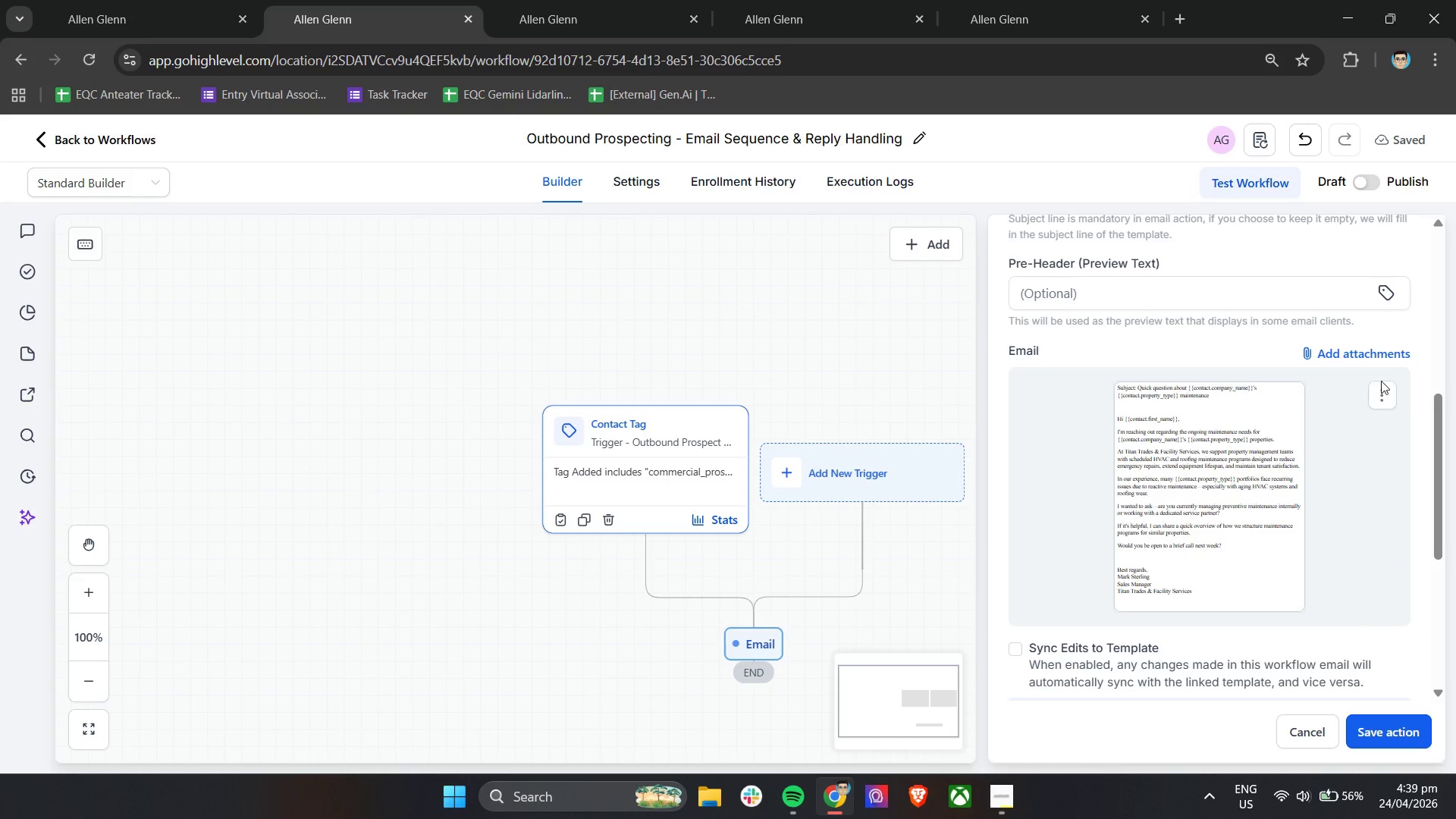 
left_click([1379, 388])
 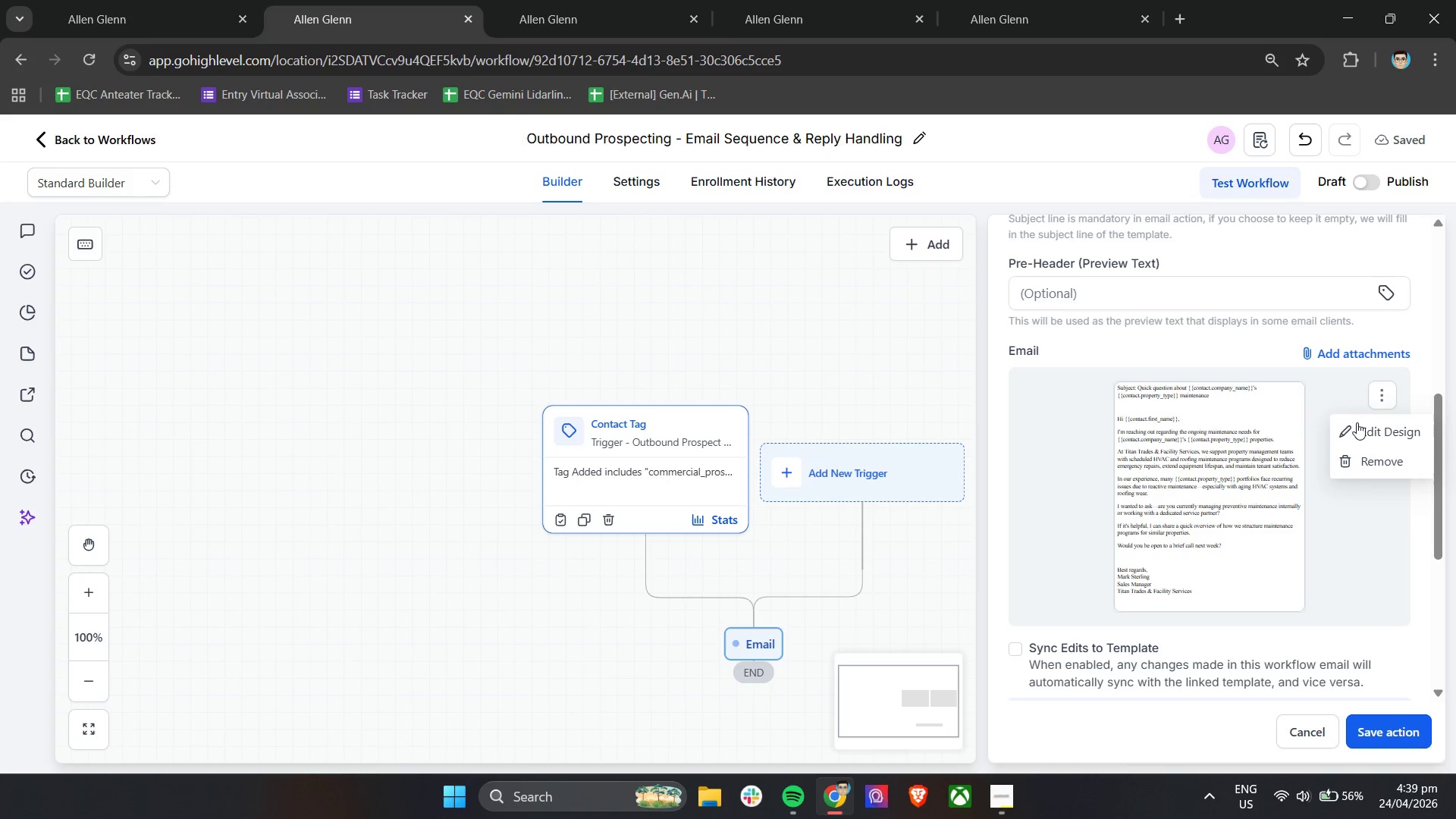 
left_click([1357, 430])
 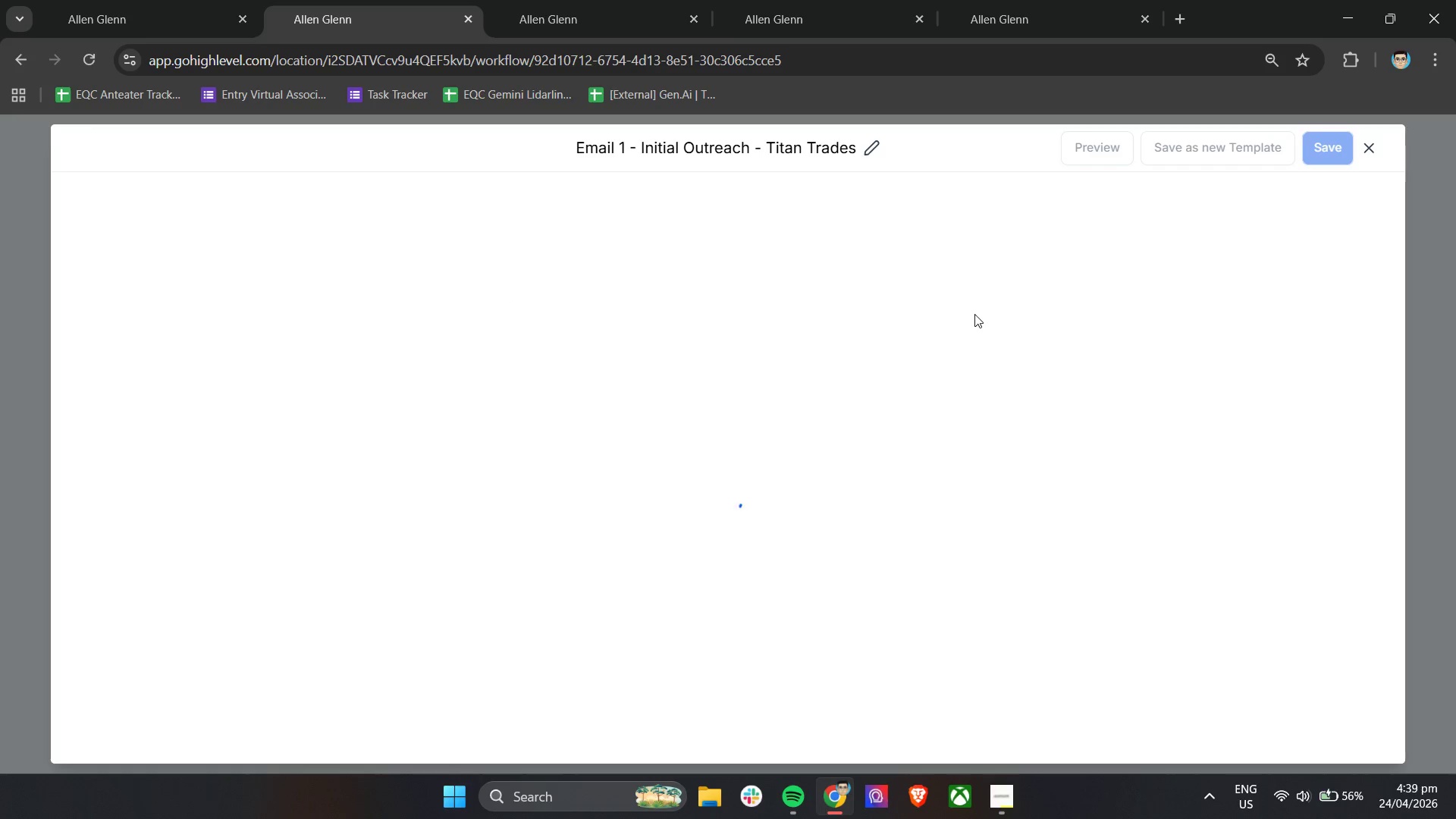 
wait(11.12)
 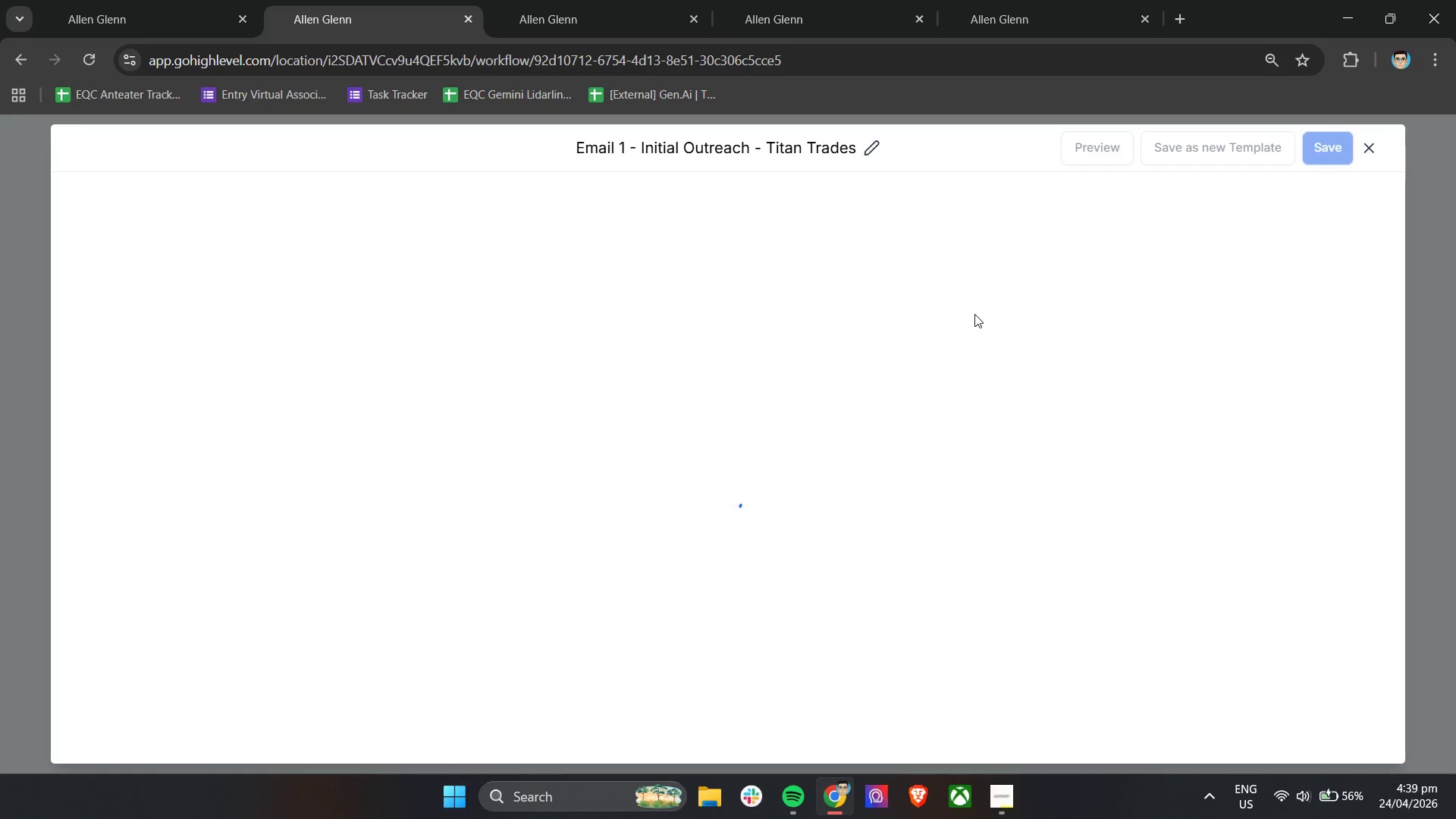 
left_click_drag(start_coordinate=[852, 261], to_coordinate=[218, 263])
 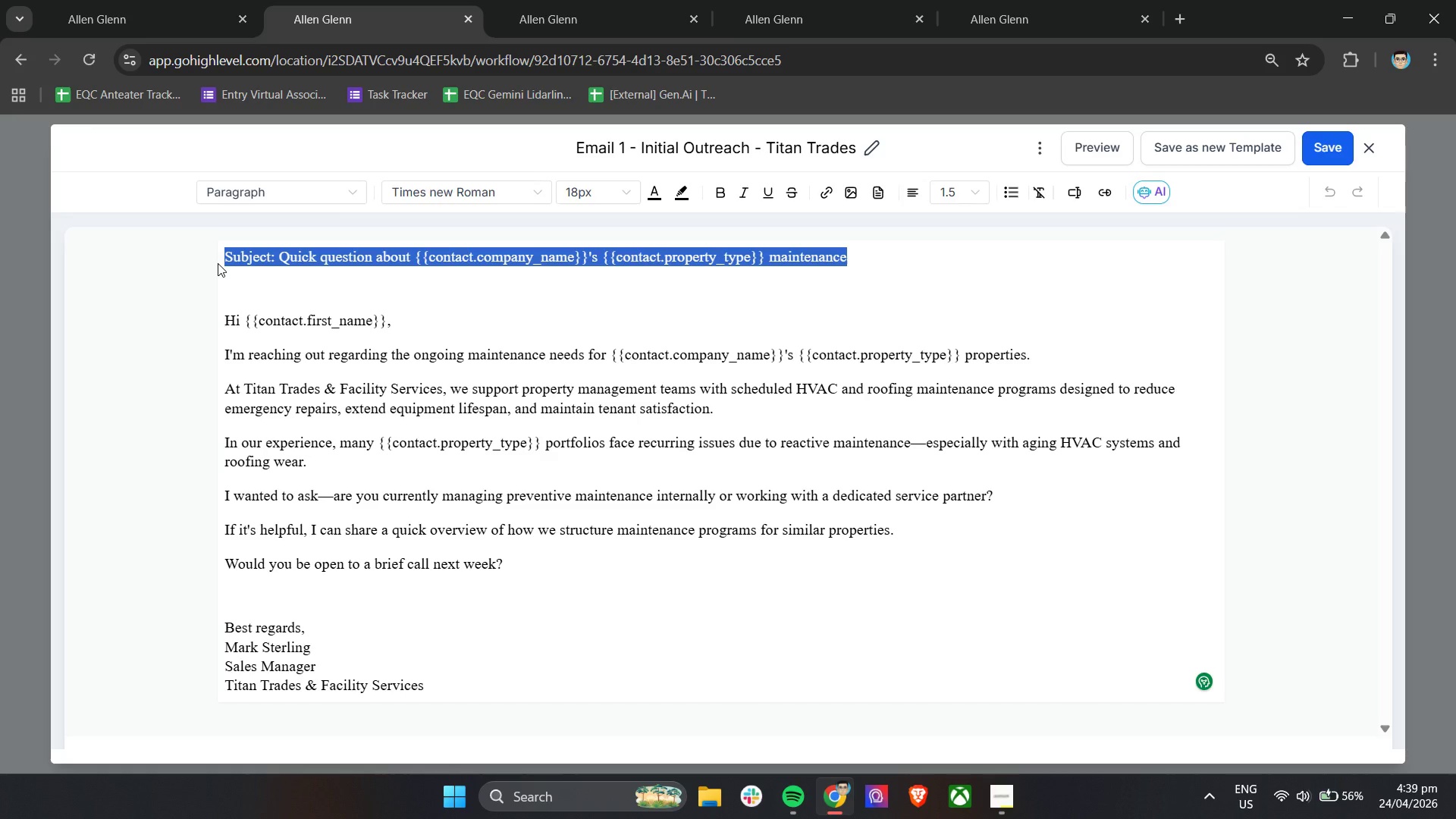 
key(Control+C)
 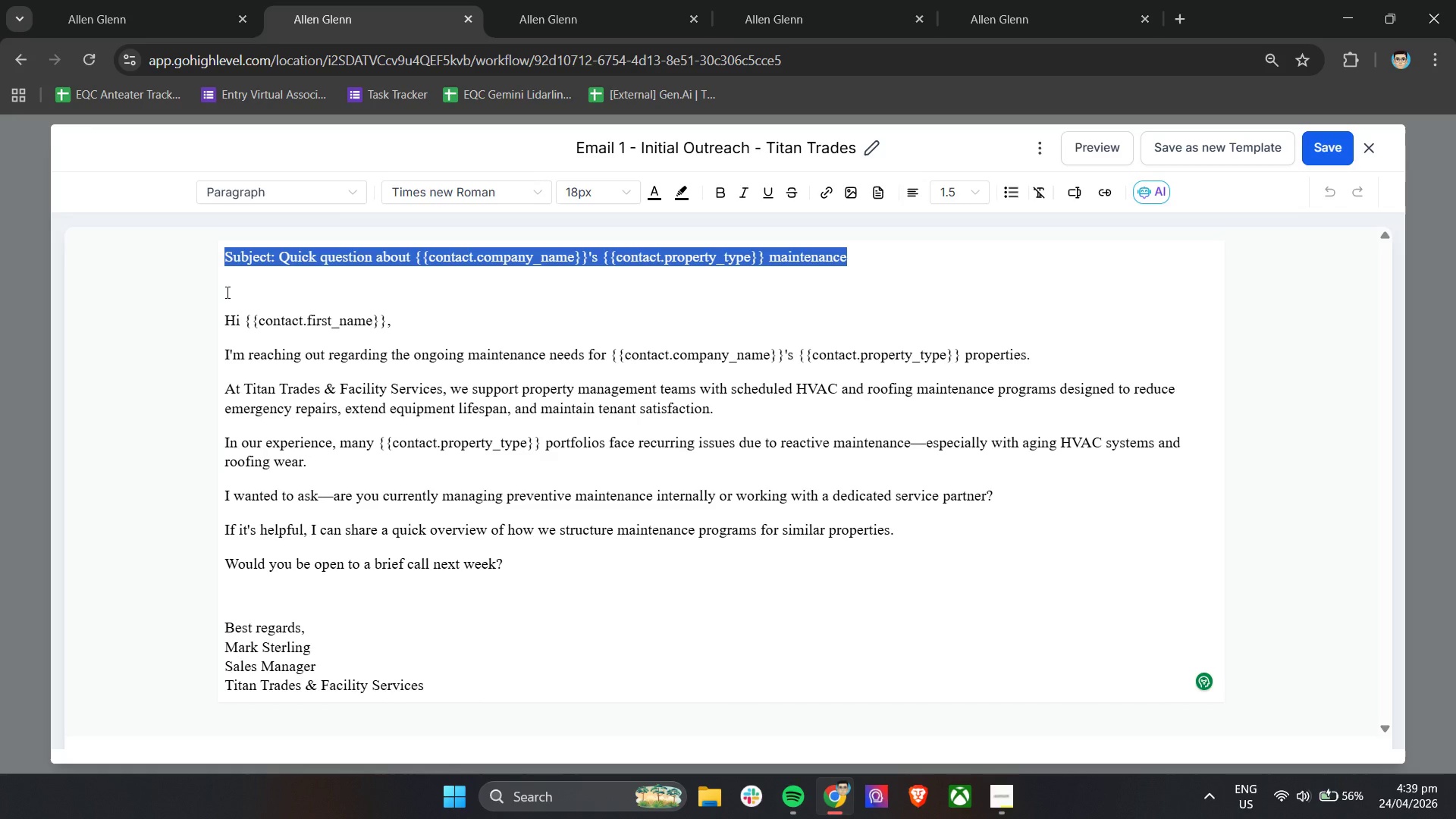 
key(Control+C)
 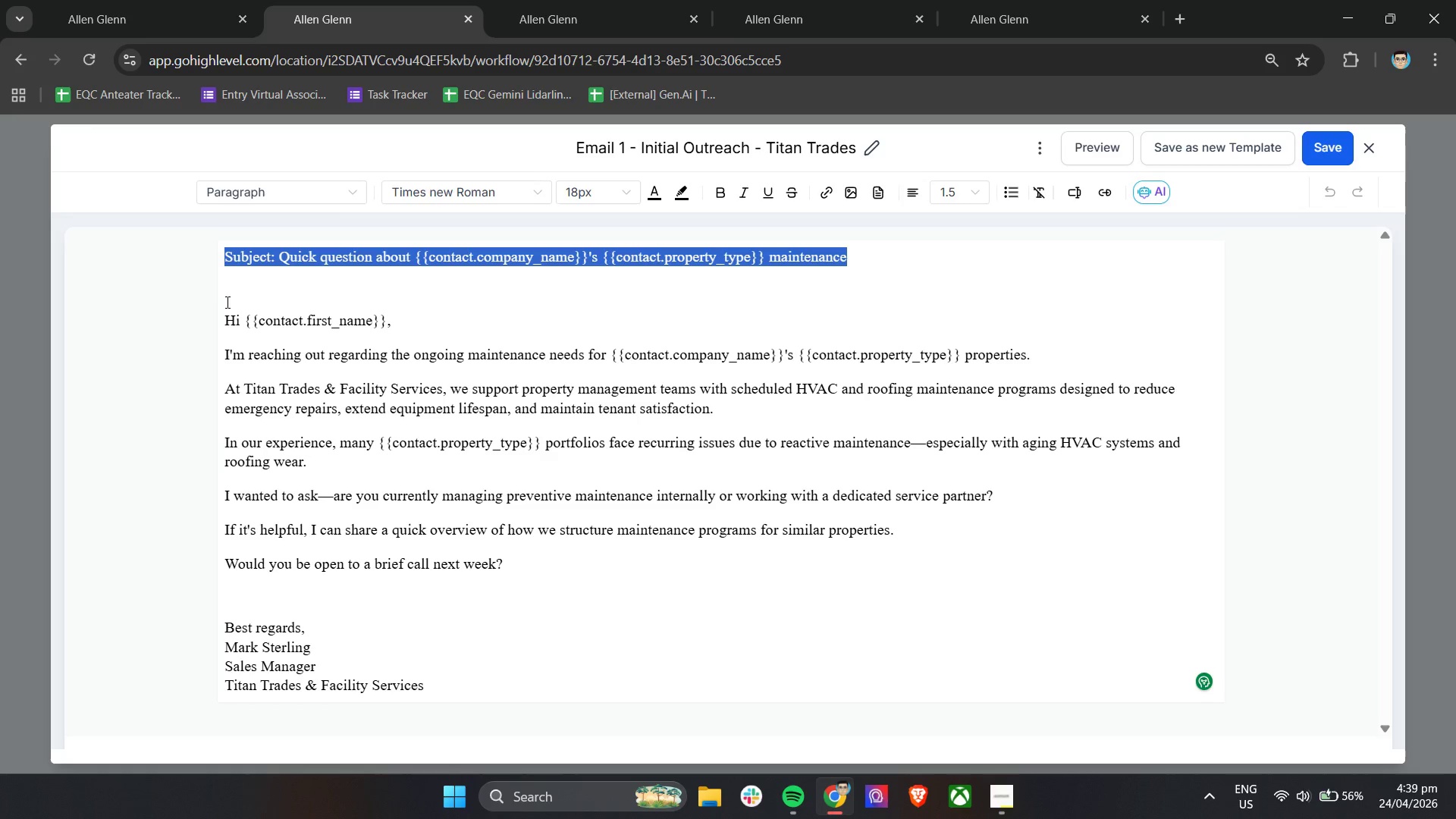 
key(Control+C)
 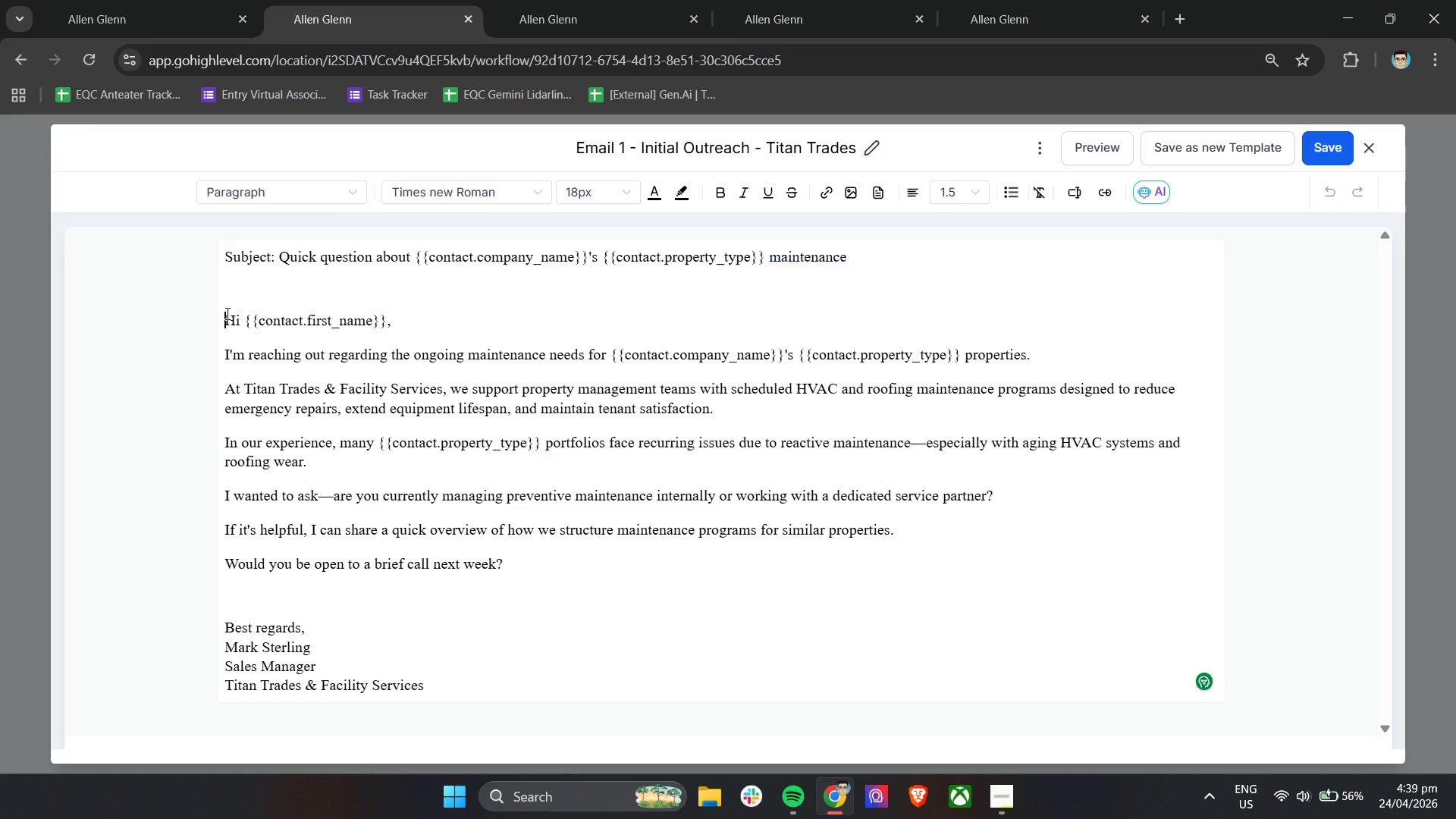 
left_click([226, 313])
 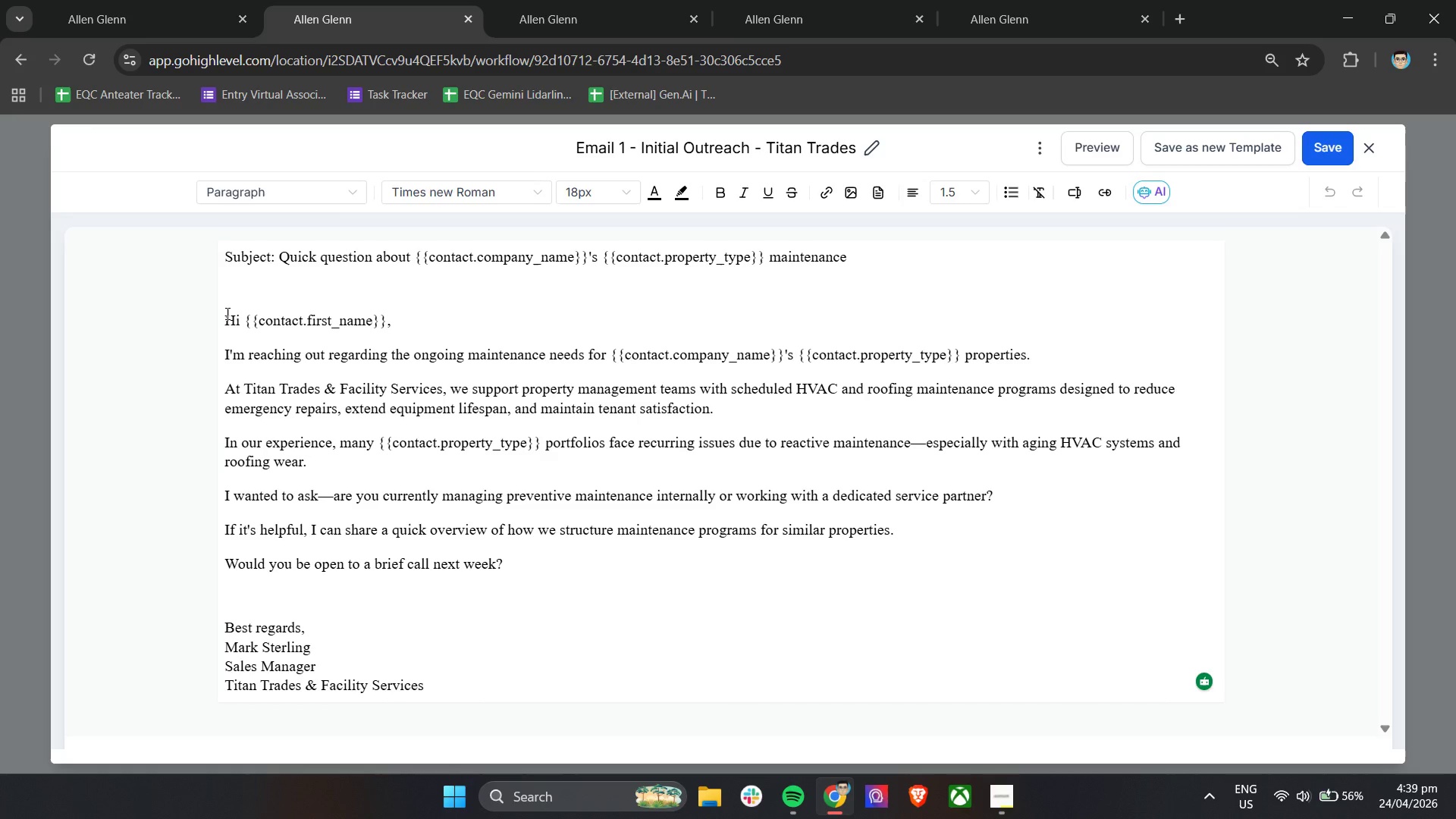 
key(Backspace)
 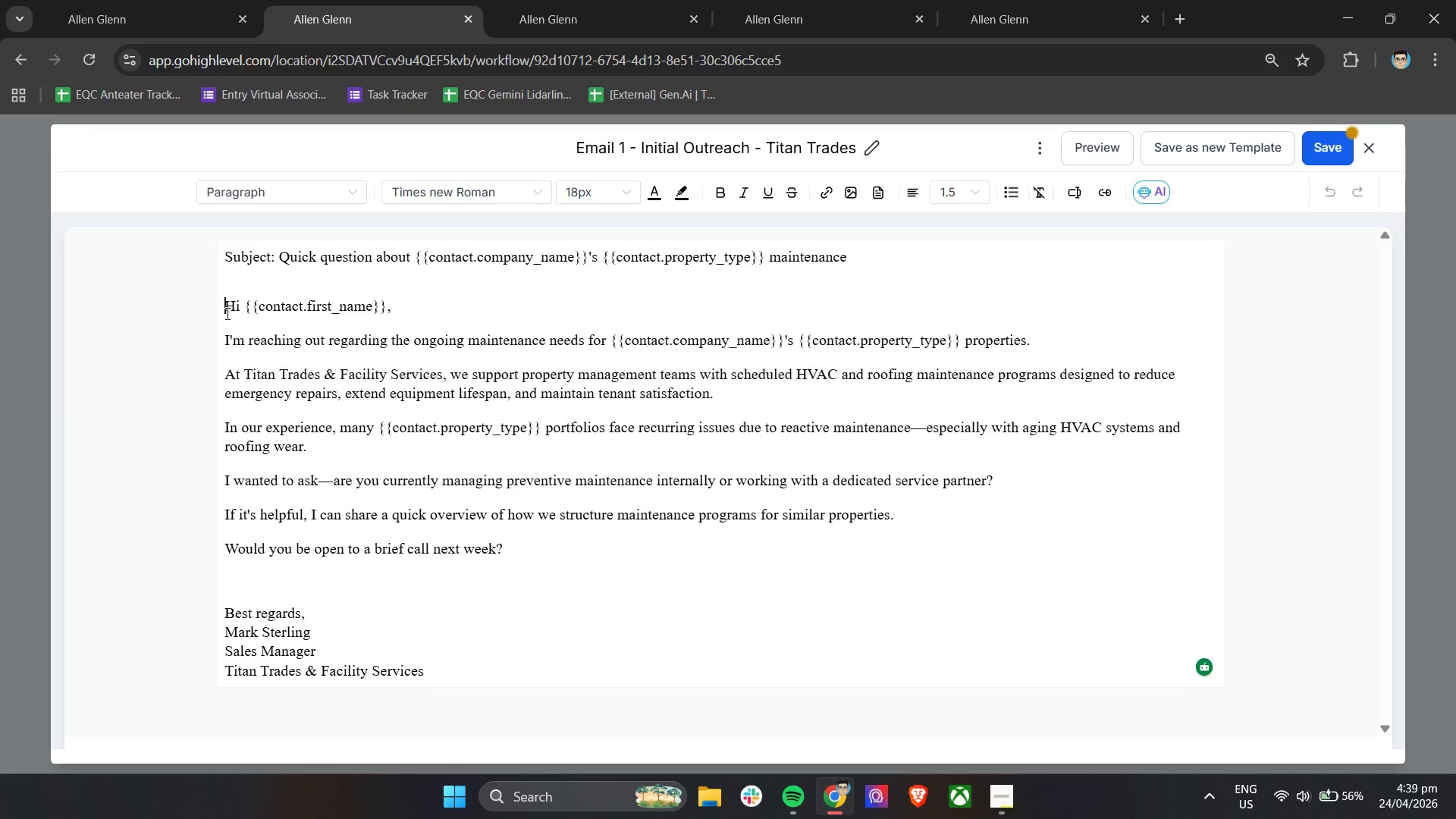 
key(Backspace)
 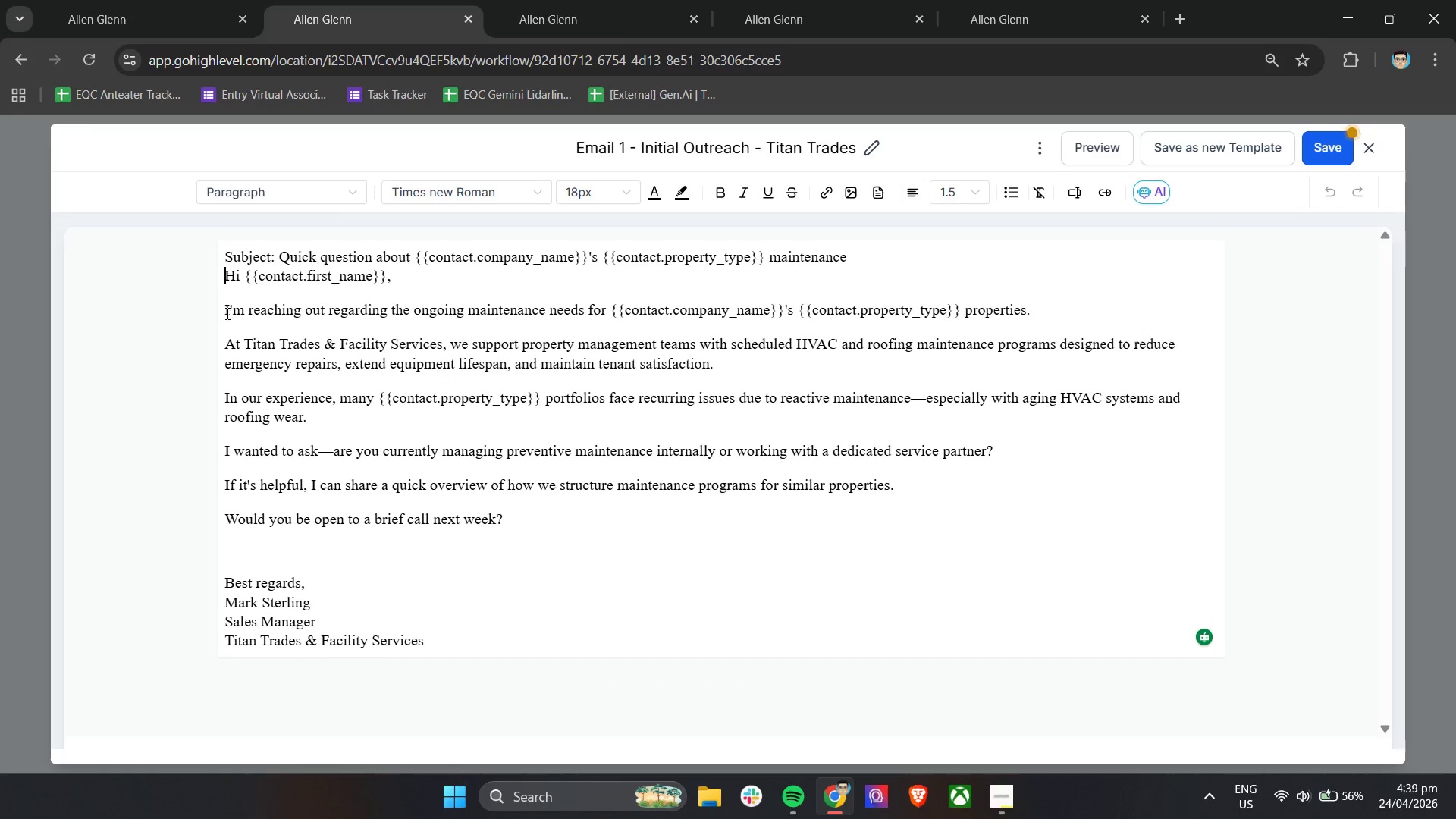 
key(Backspace)
 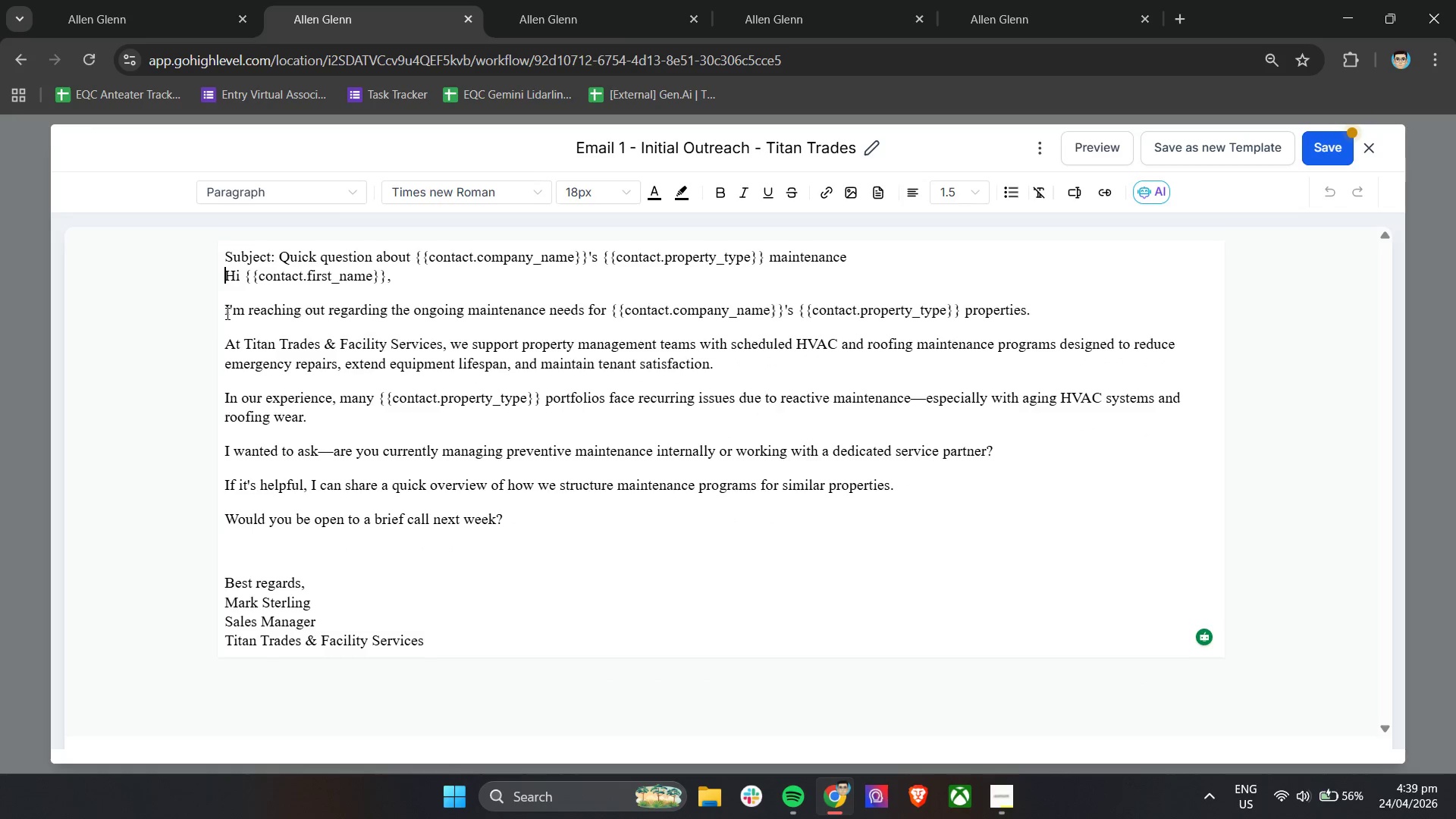 
key(Backspace)
 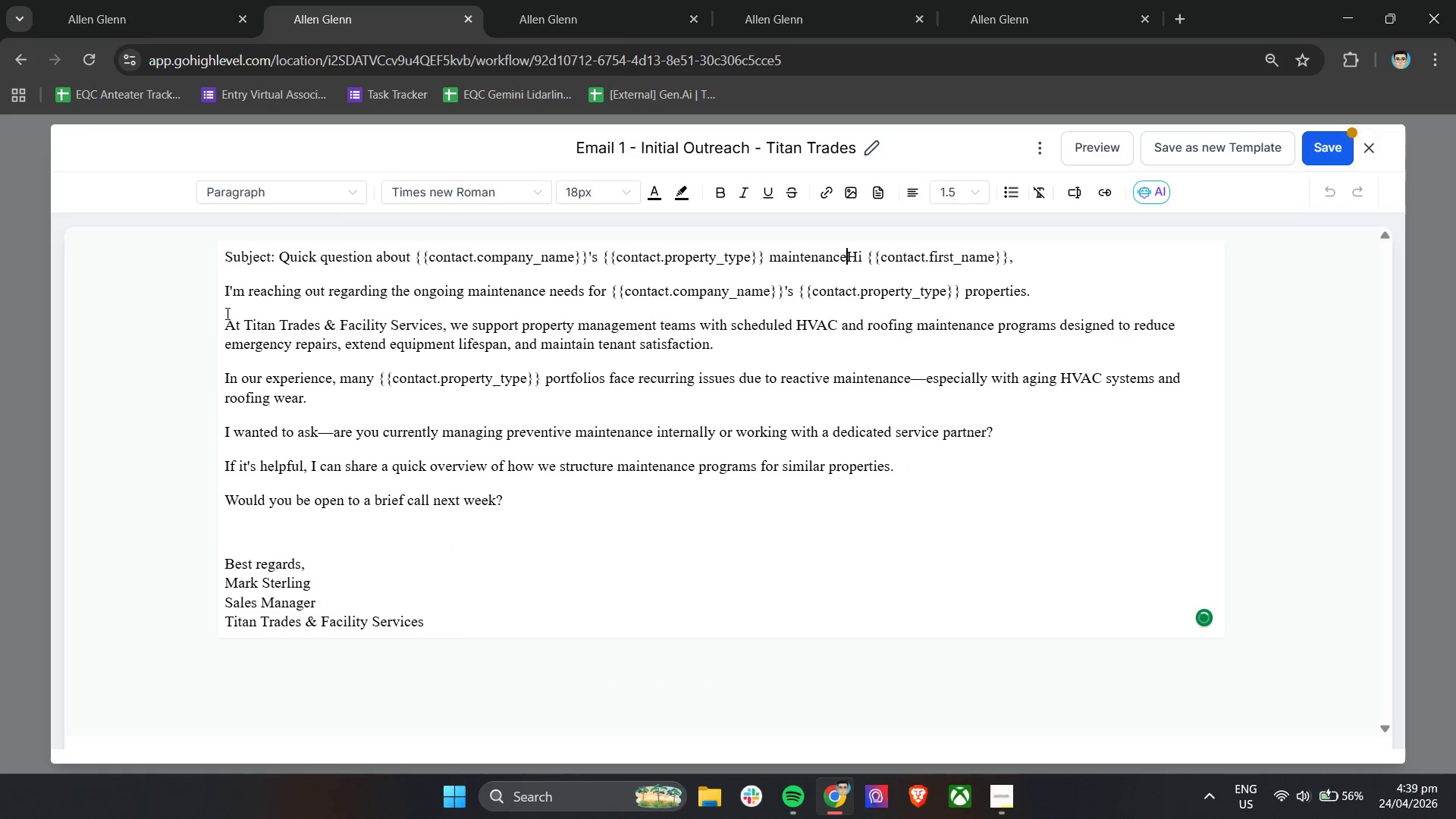 
key(Backspace)
 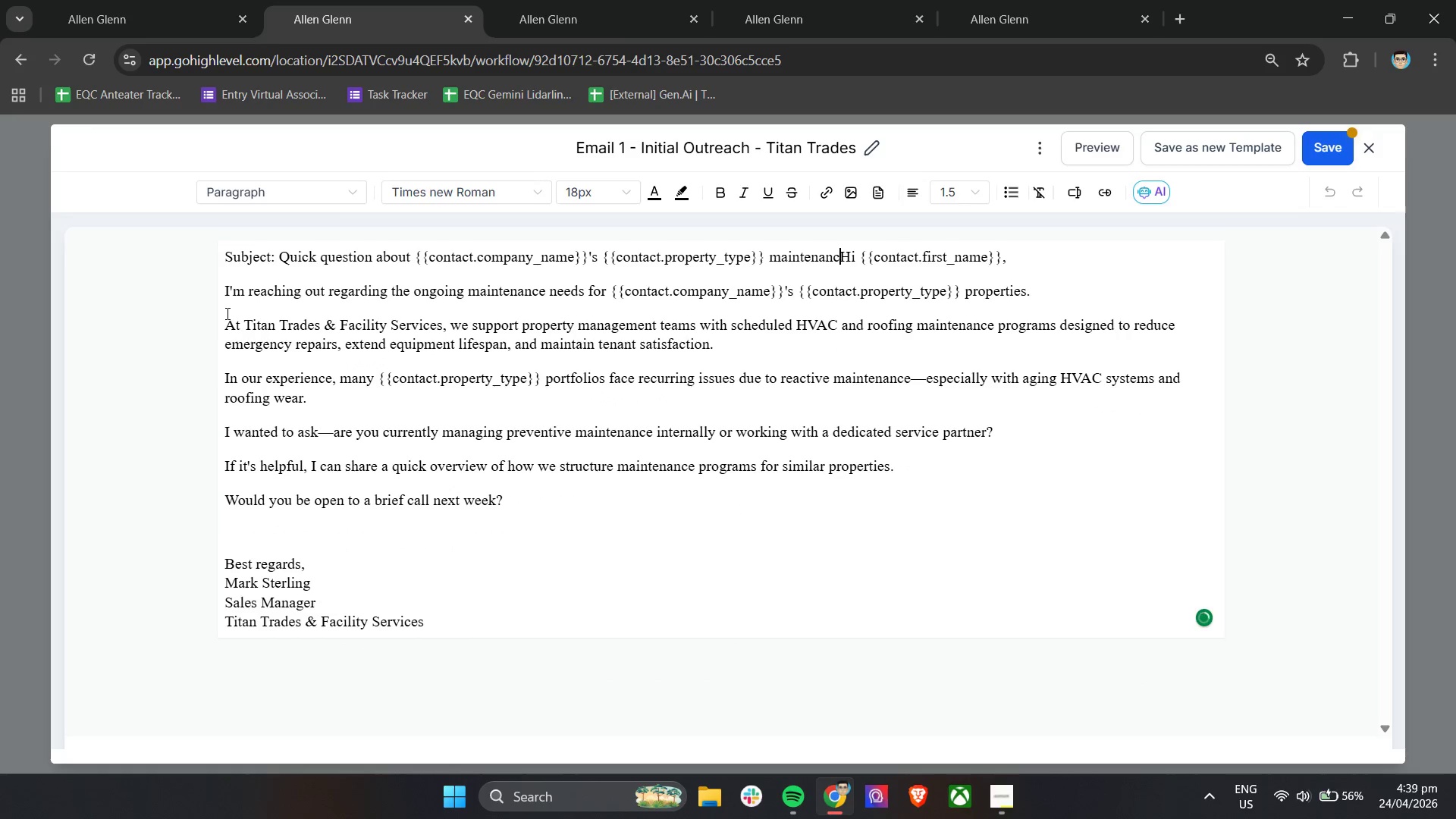 
key(Backspace)
 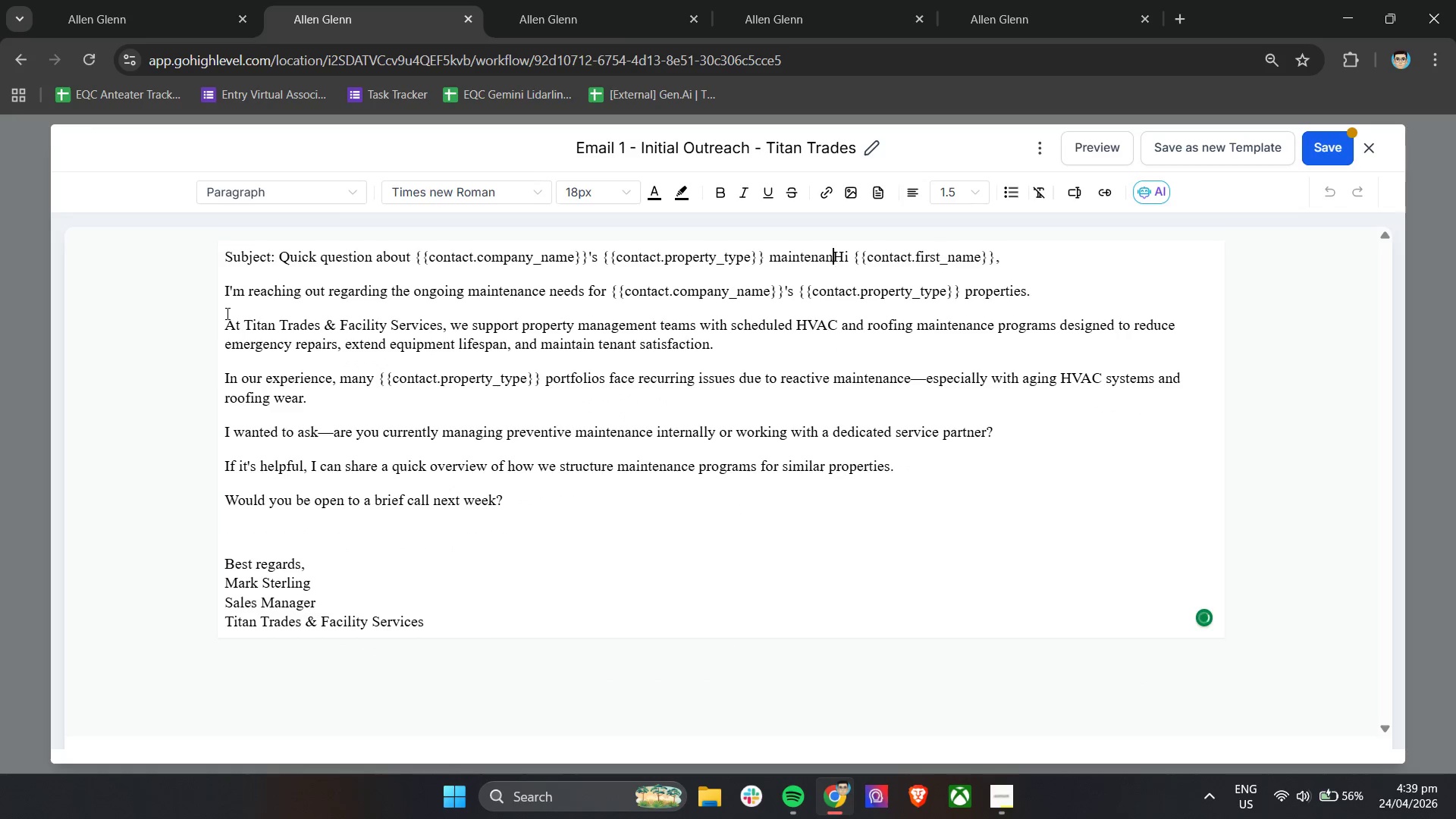 
hold_key(key=Backspace, duration=1.5)
 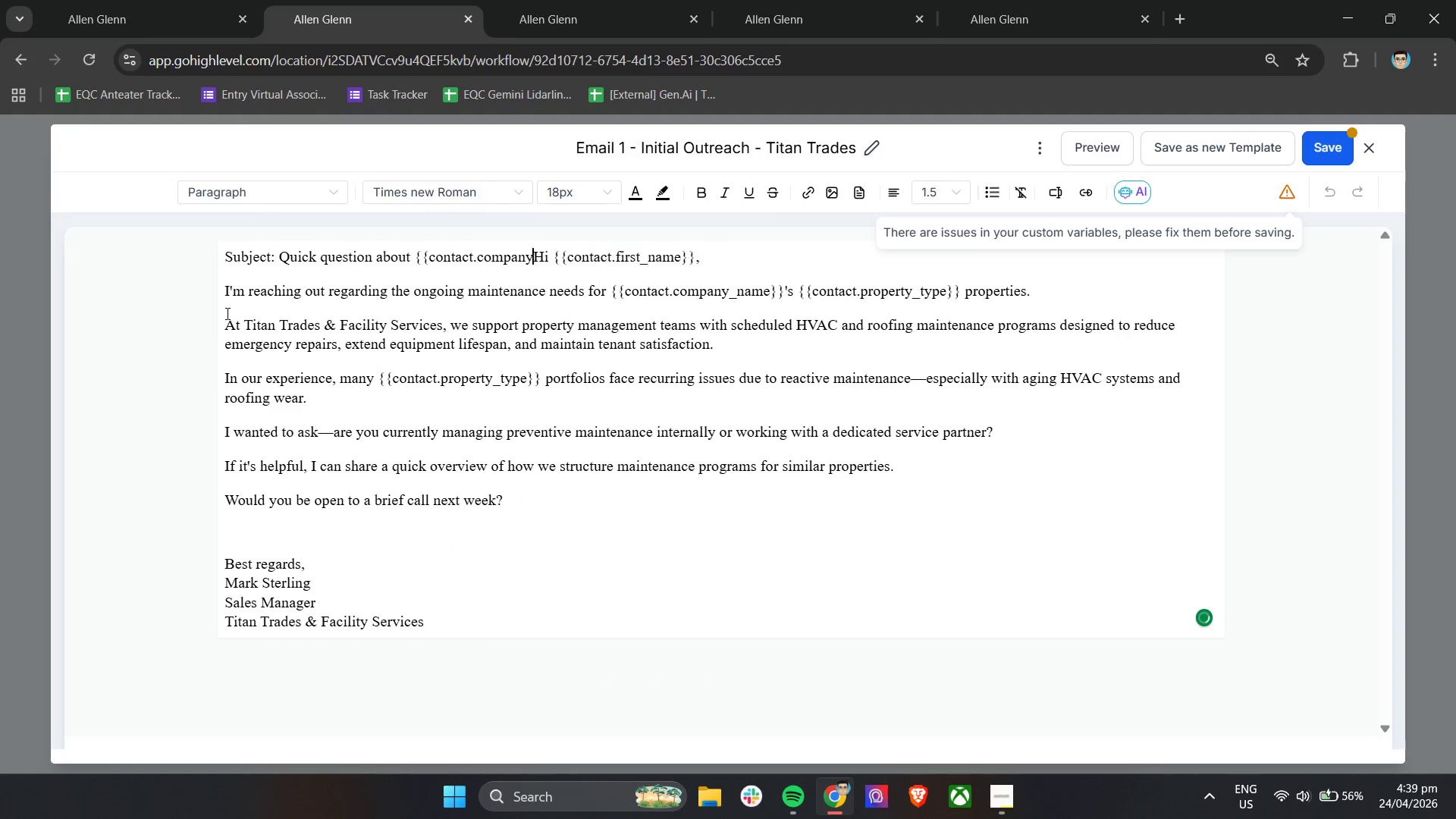 
hold_key(key=Backspace, duration=1.5)
 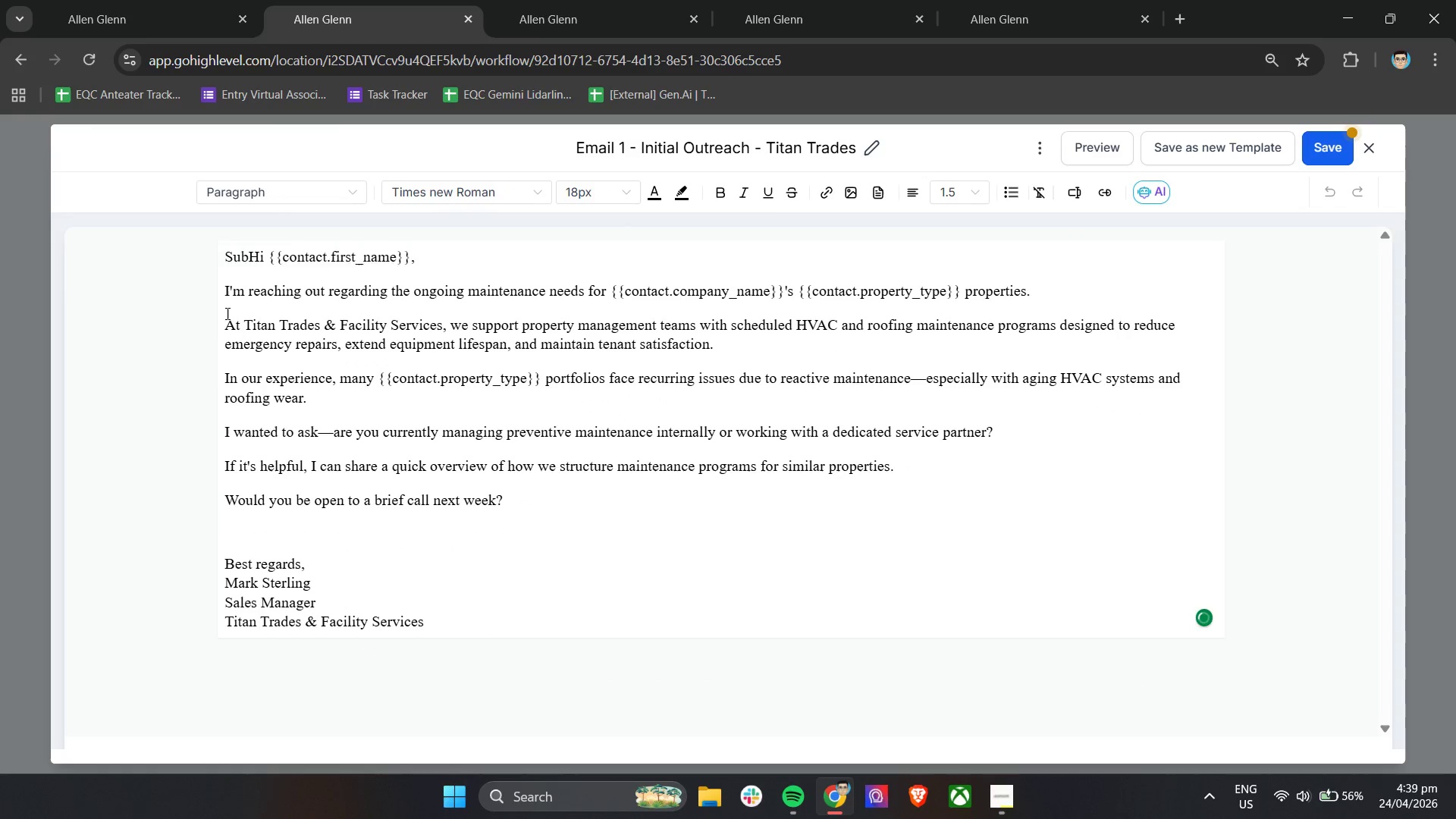 
hold_key(key=Backspace, duration=0.97)
 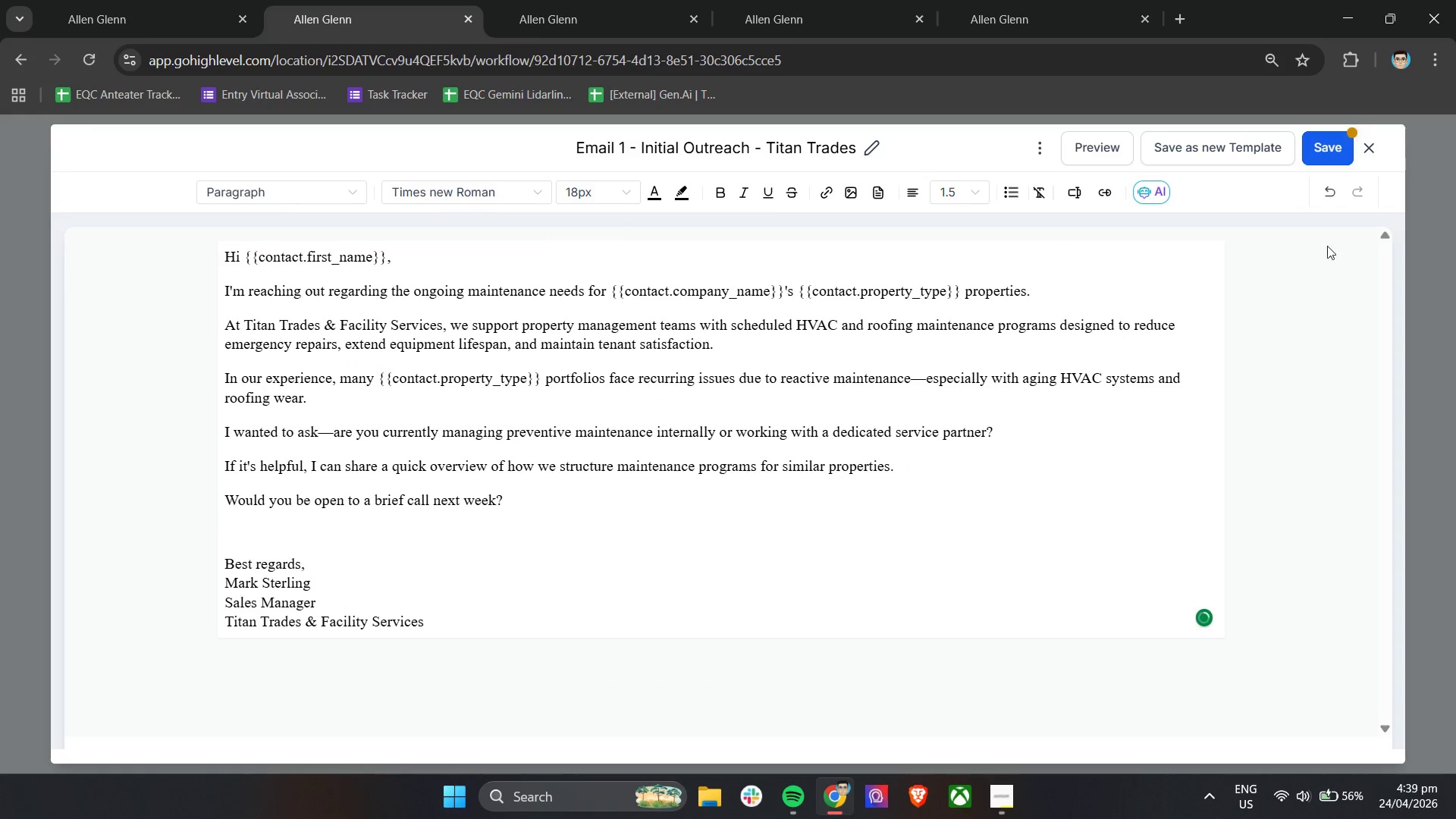 
left_click([1329, 151])
 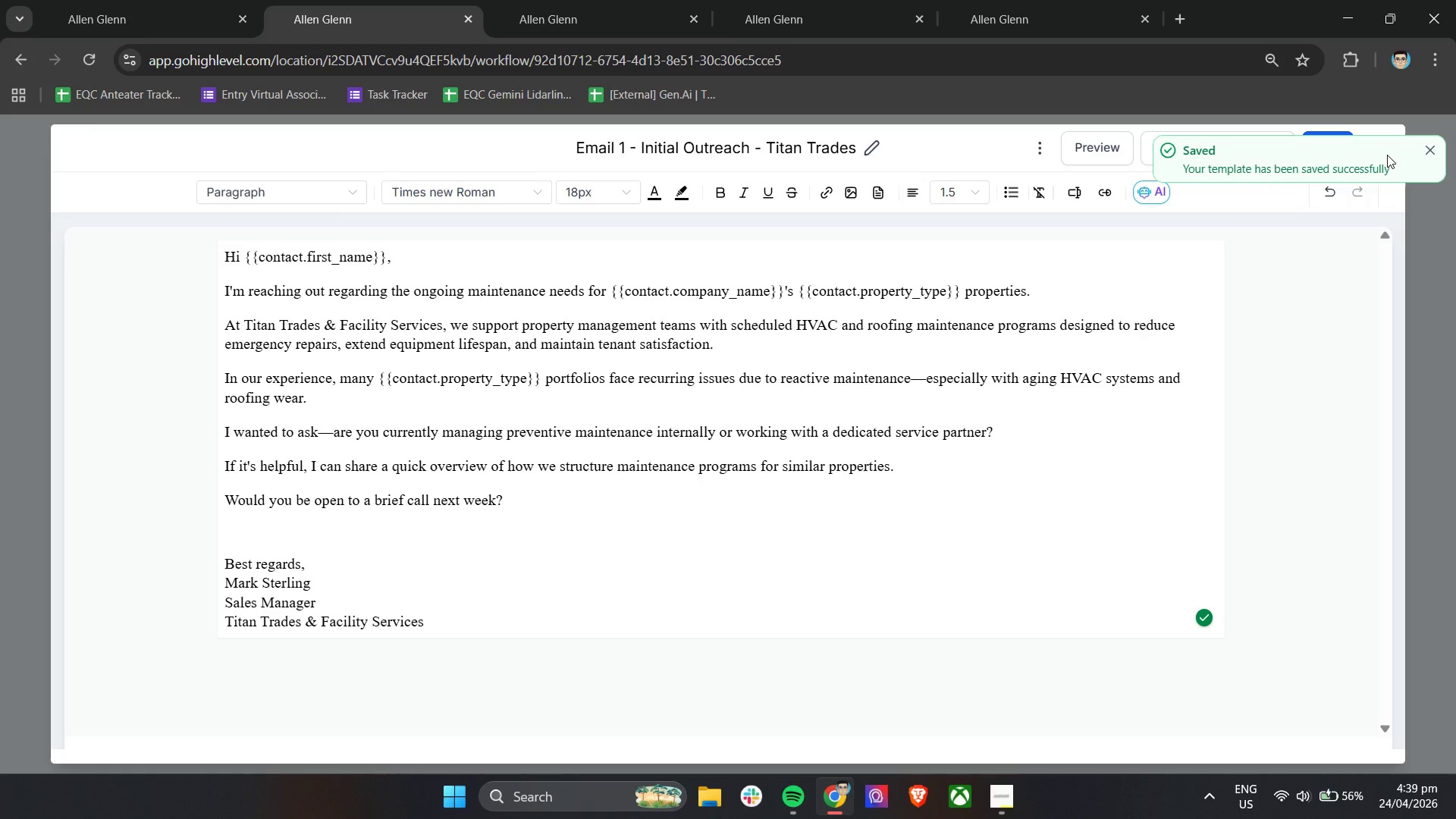 
left_click([1426, 155])
 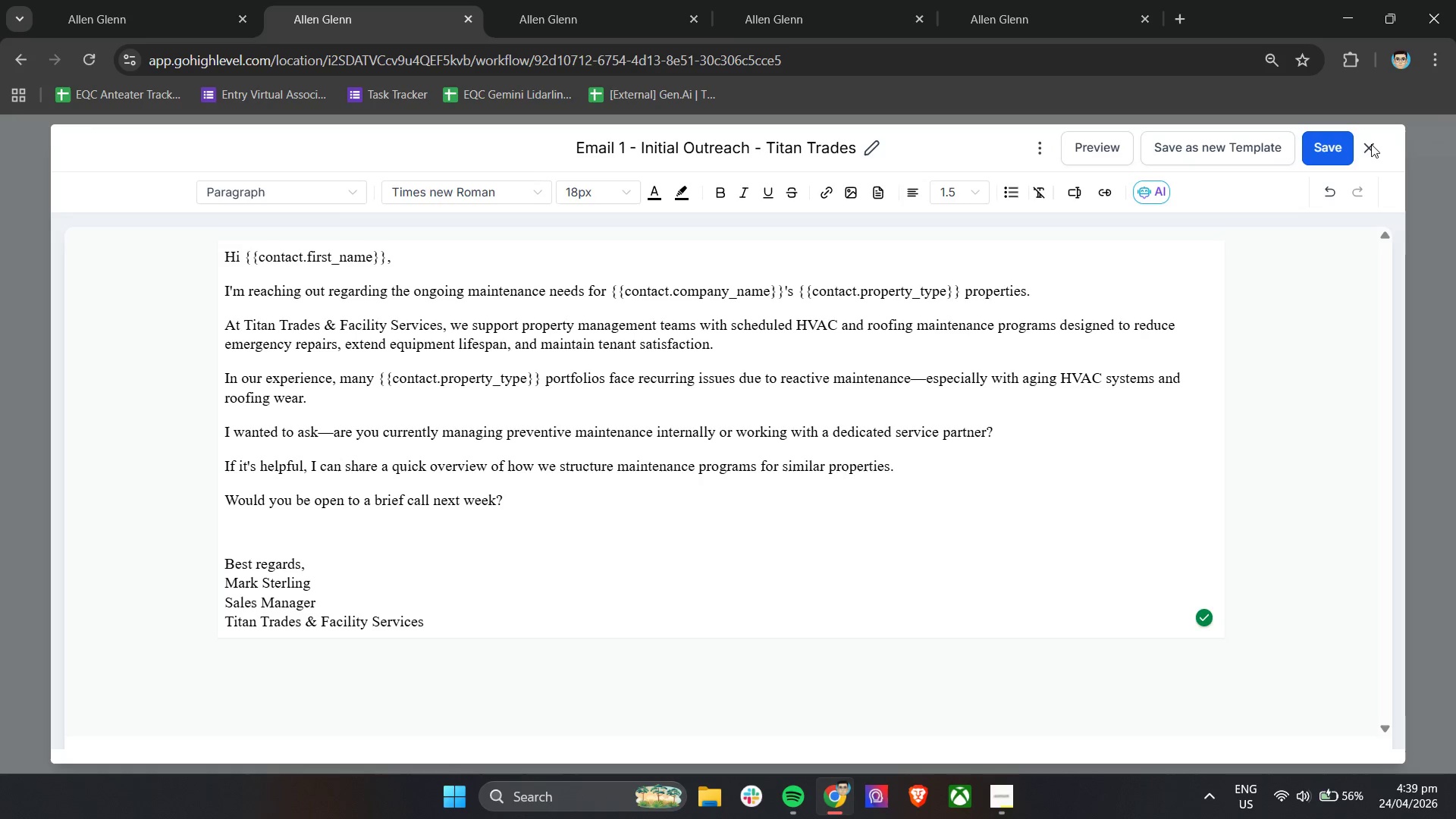 
left_click([1371, 144])
 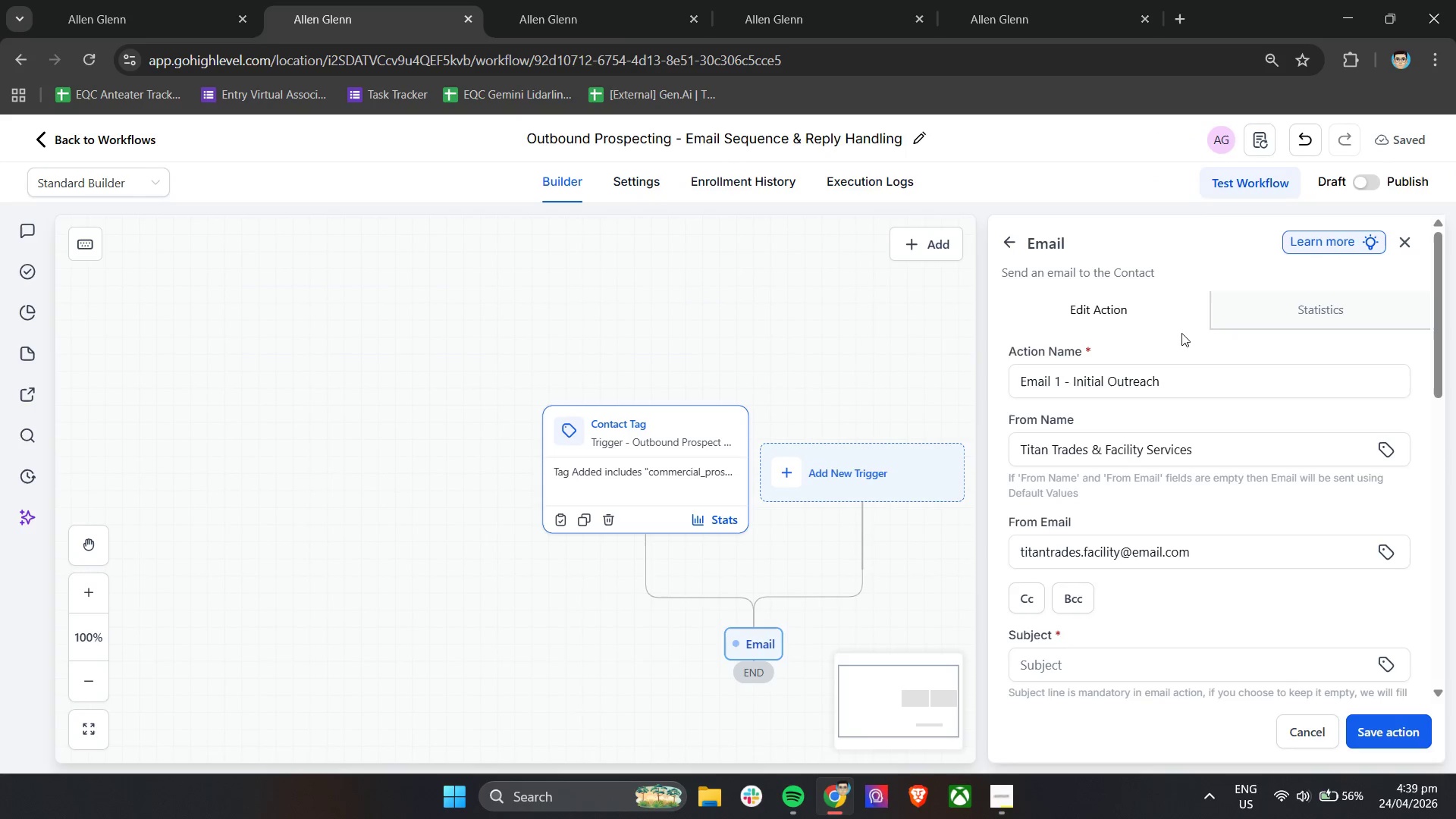 
left_click([1088, 377])
 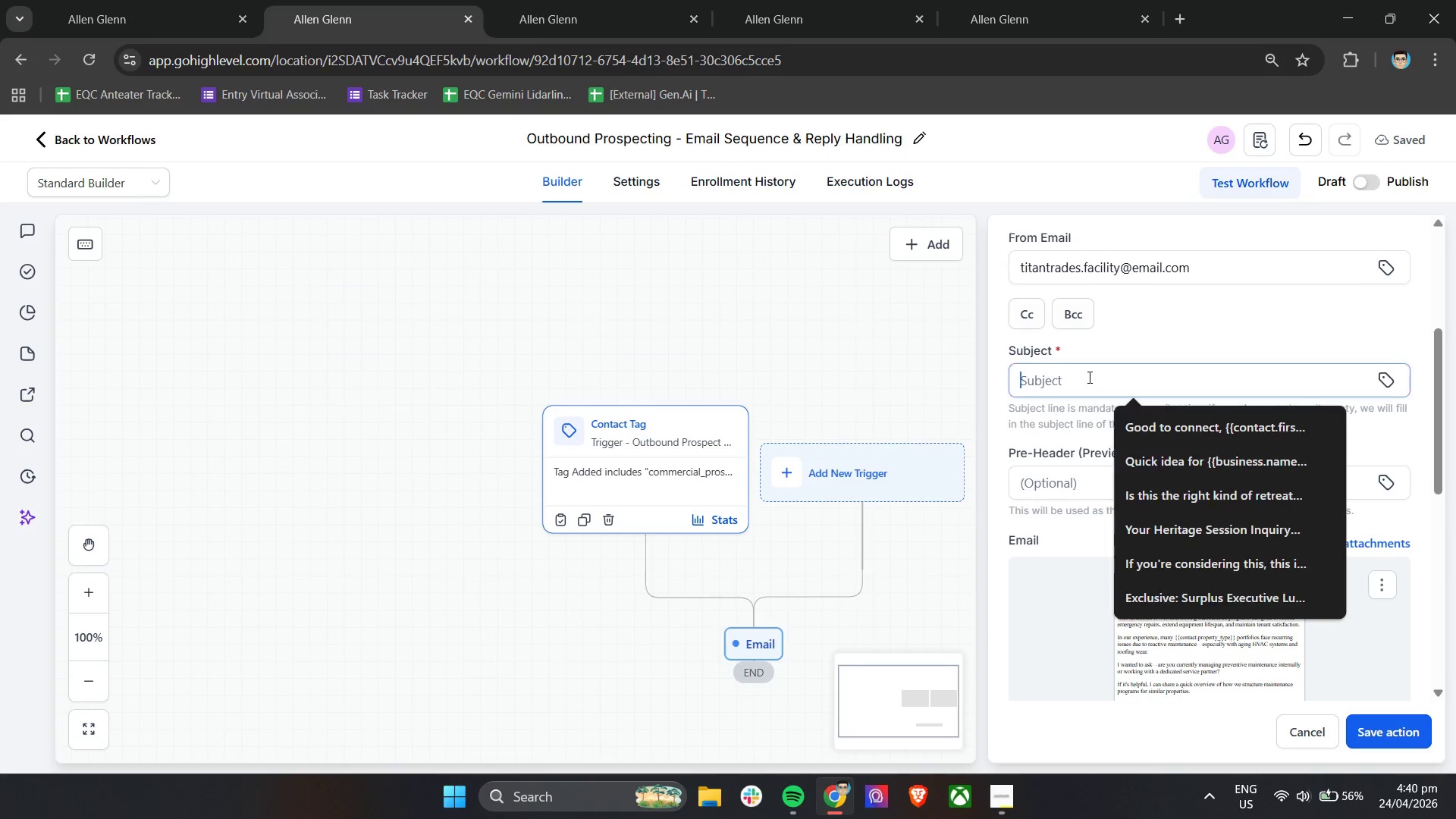 
scroll: coordinate [1124, 515], scroll_direction: down, amount: 3.0
 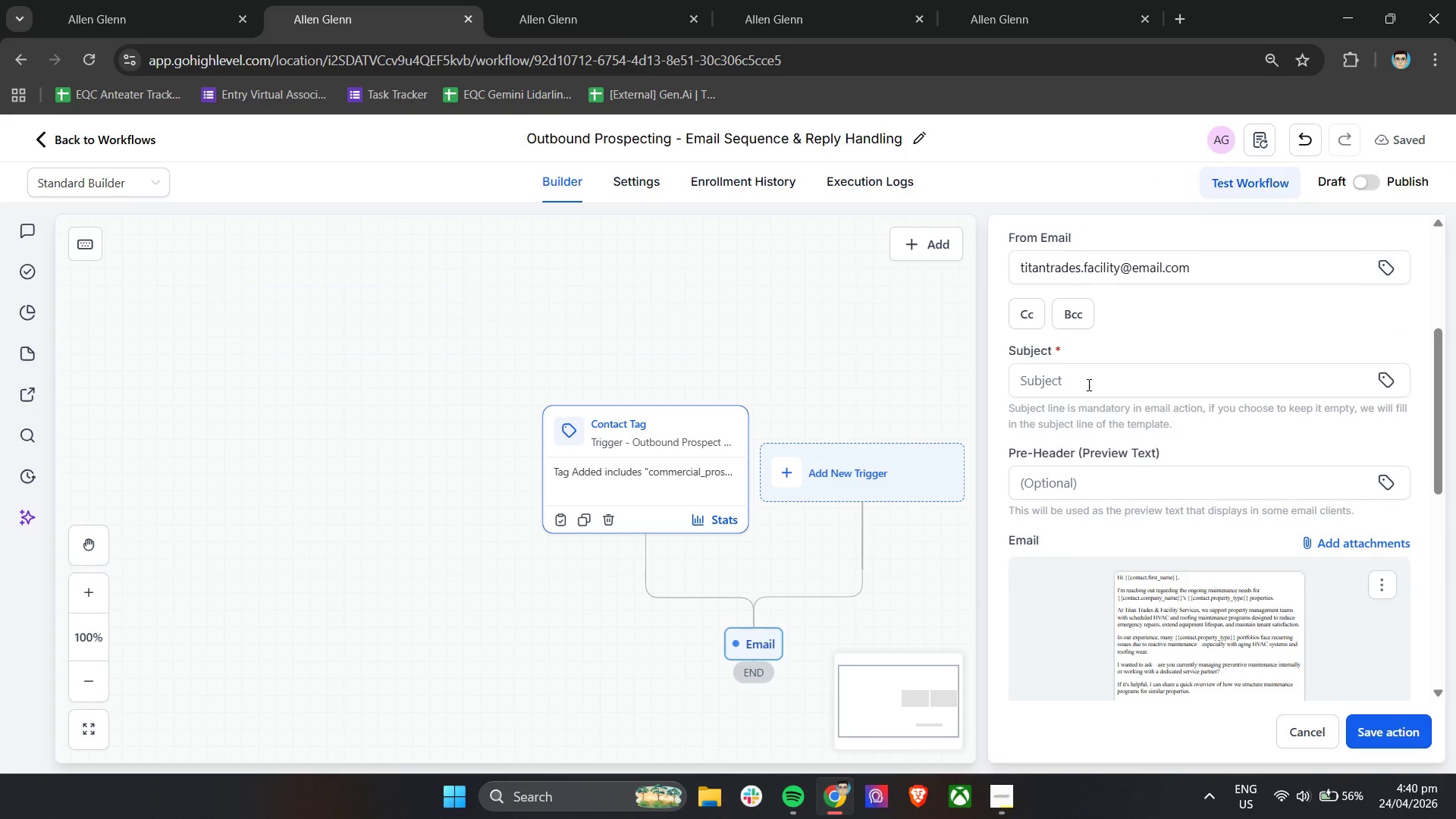 
key(Control+V)
 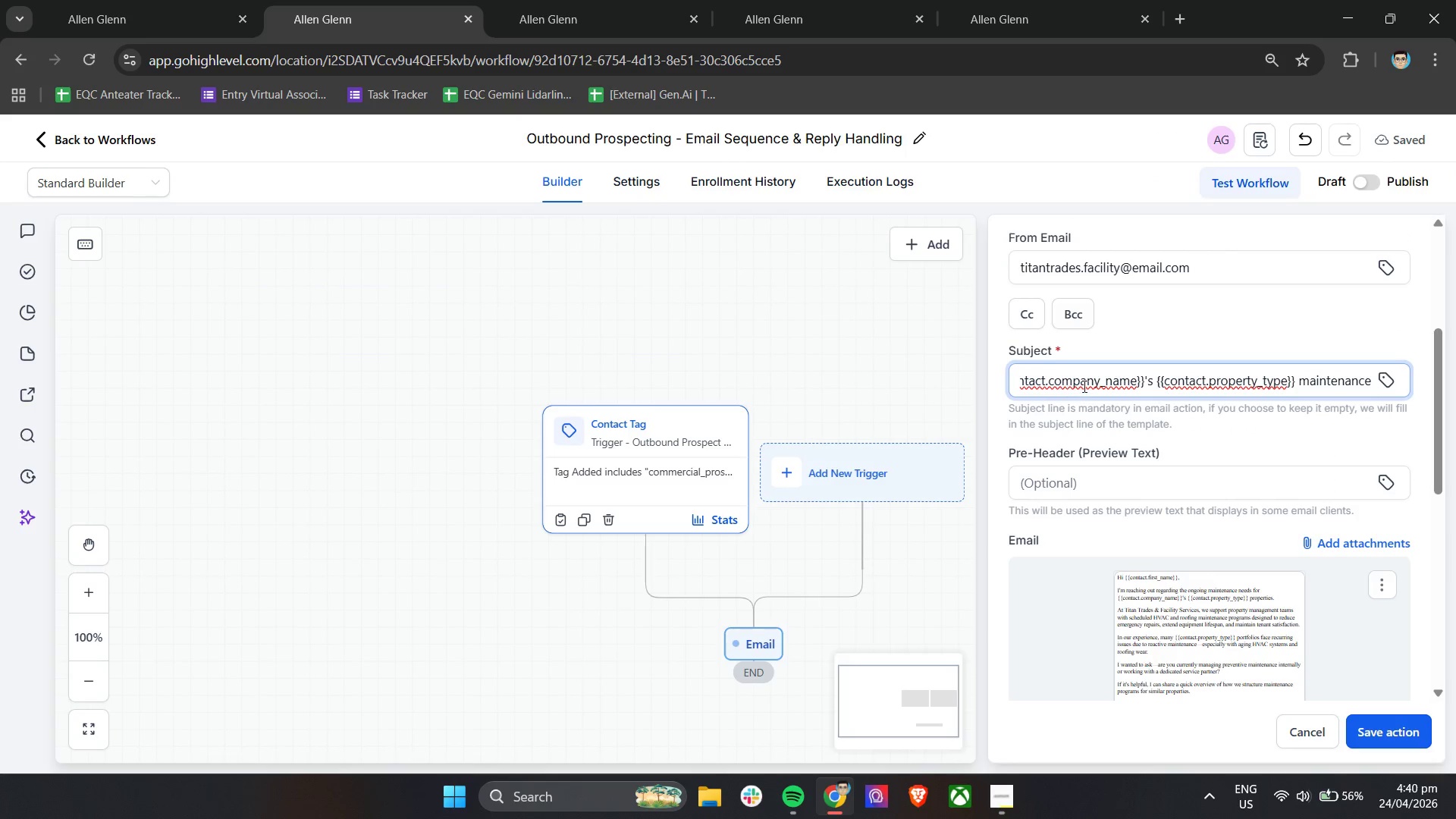 
hold_key(key=ShiftLeft, duration=1.0)
scroll: coordinate [1179, 372], scroll_direction: up, amount: 7.0
 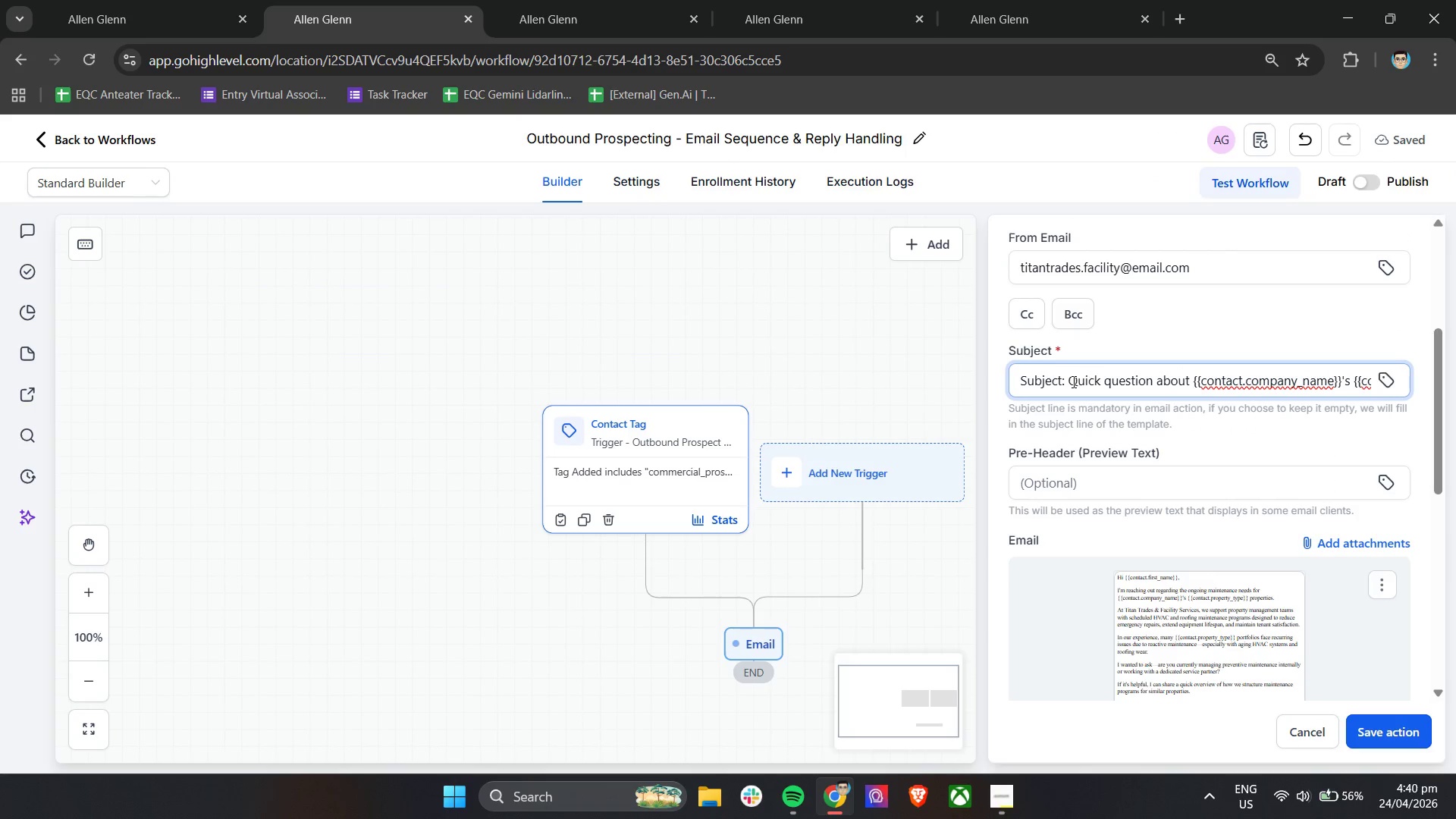 
left_click_drag(start_coordinate=[1072, 381], to_coordinate=[1007, 381])
 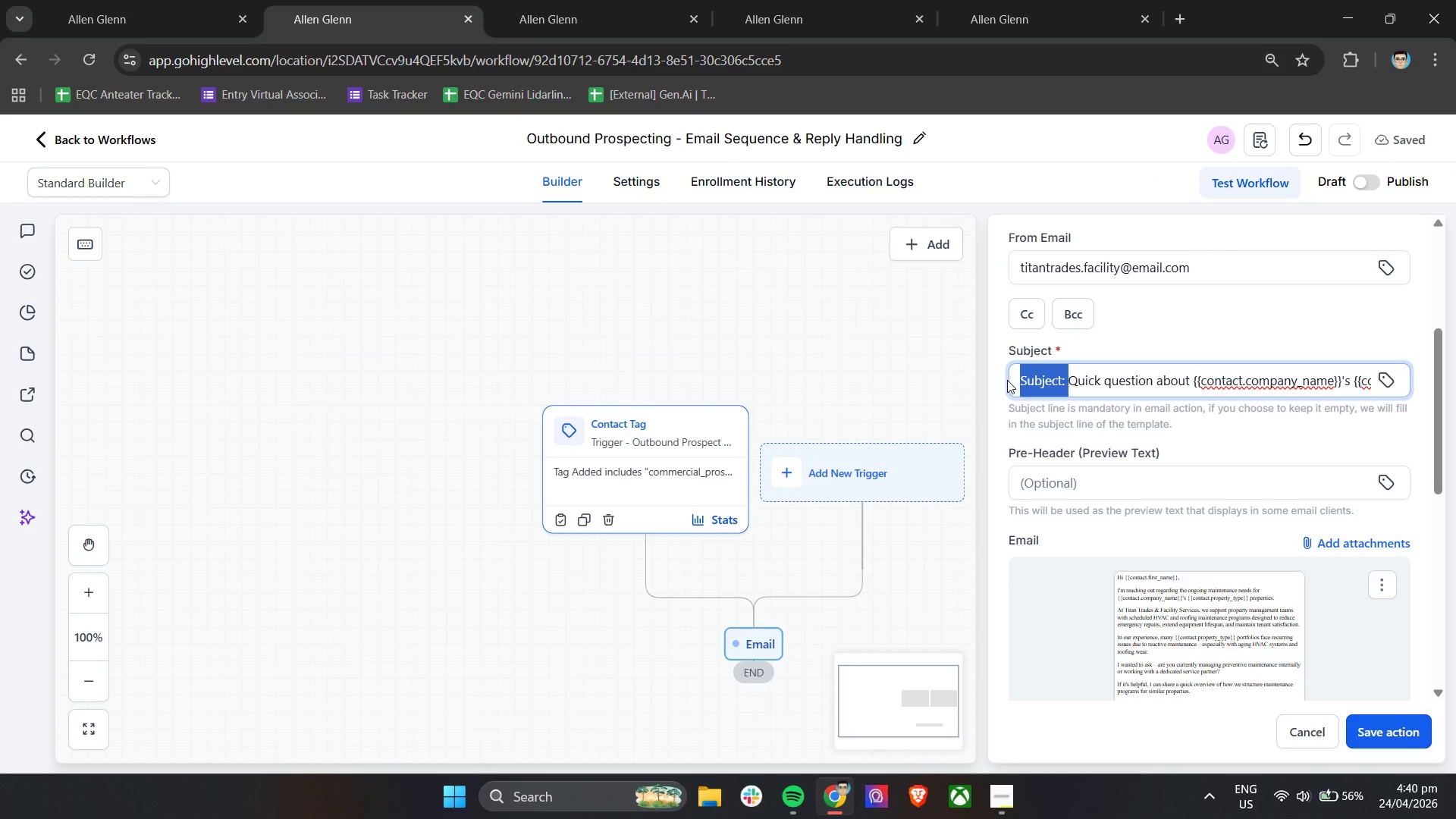 
key(Backspace)
 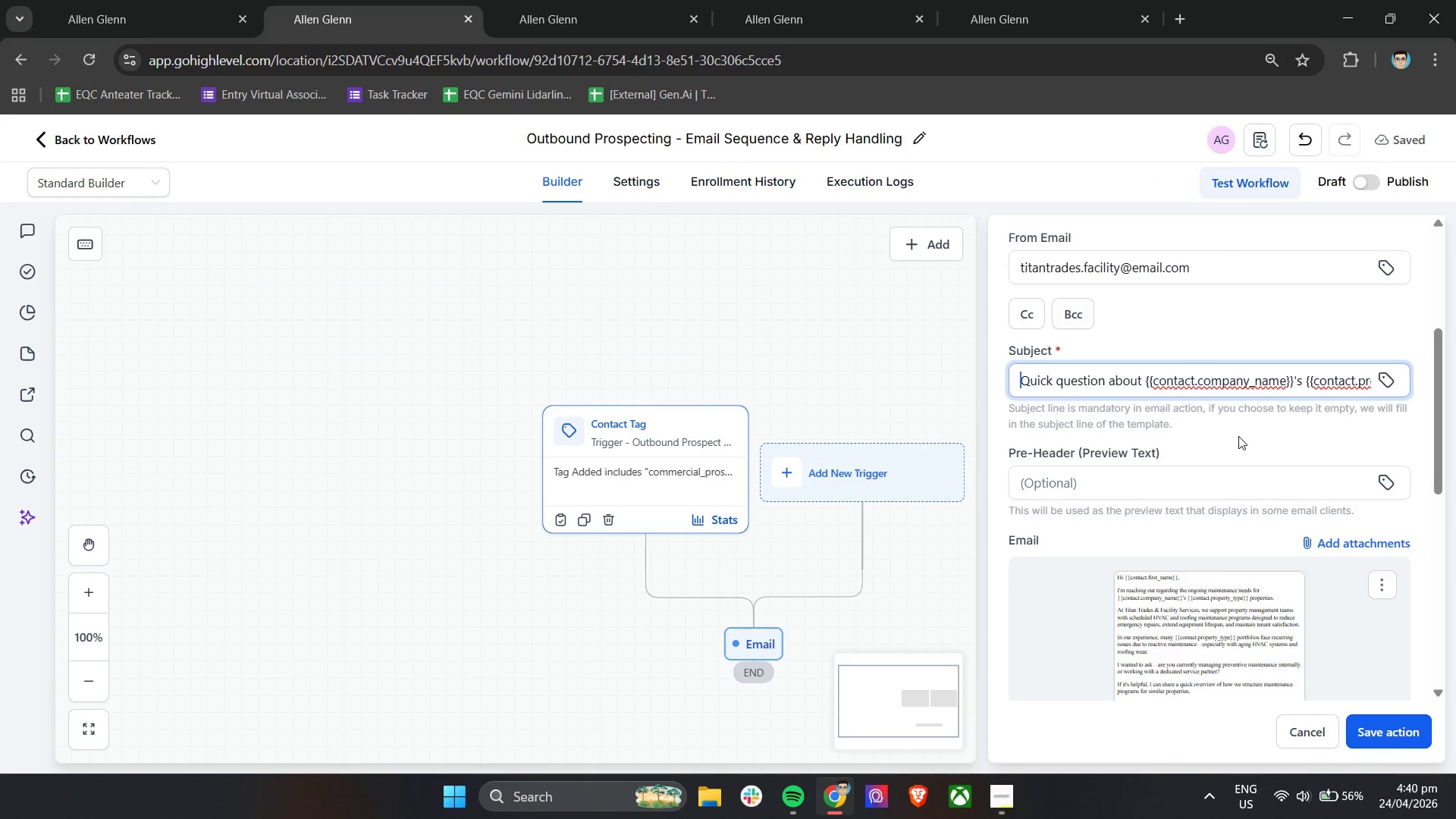 
left_click([1238, 436])
 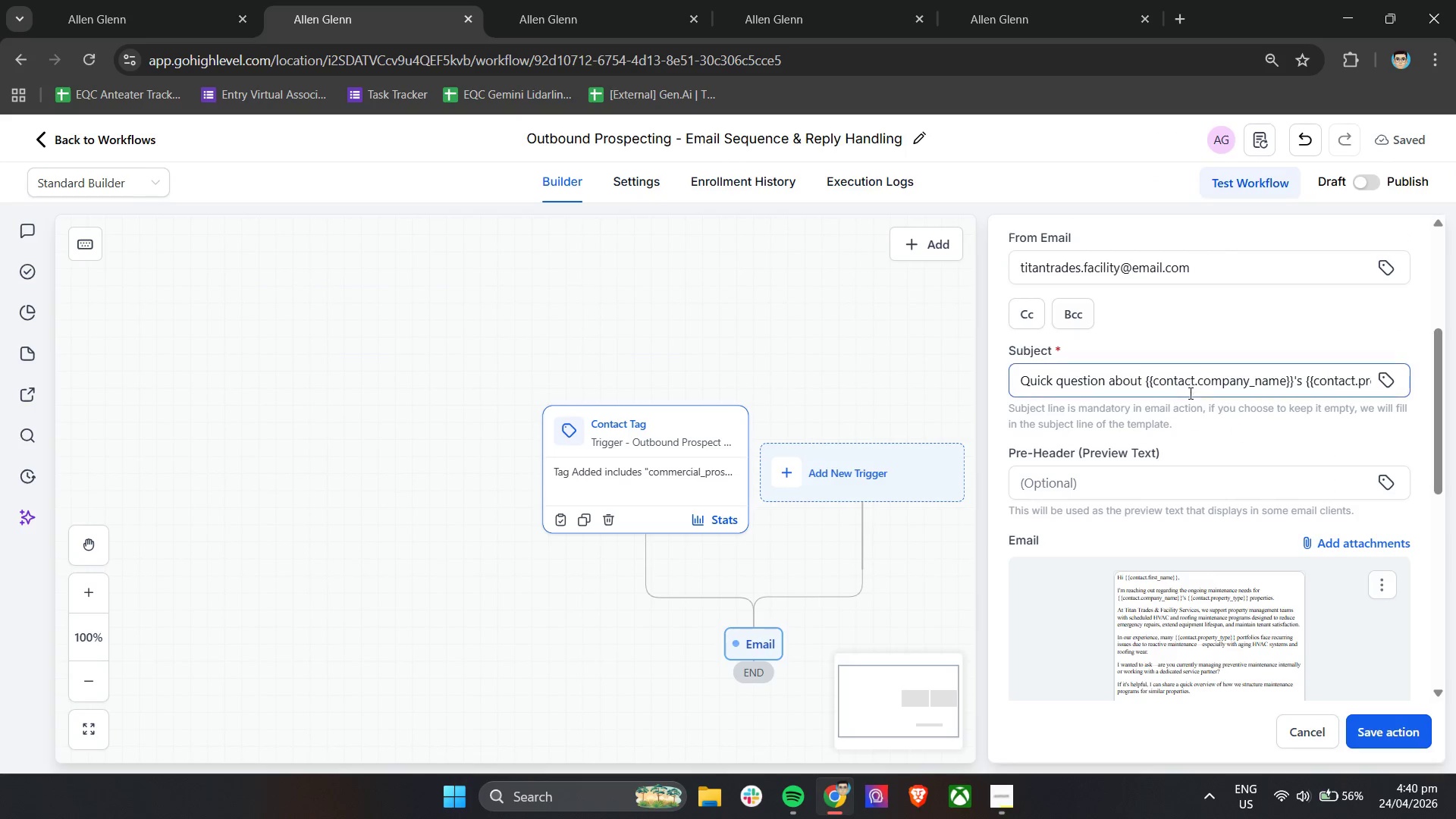 
scroll: coordinate [1193, 399], scroll_direction: down, amount: 4.0
 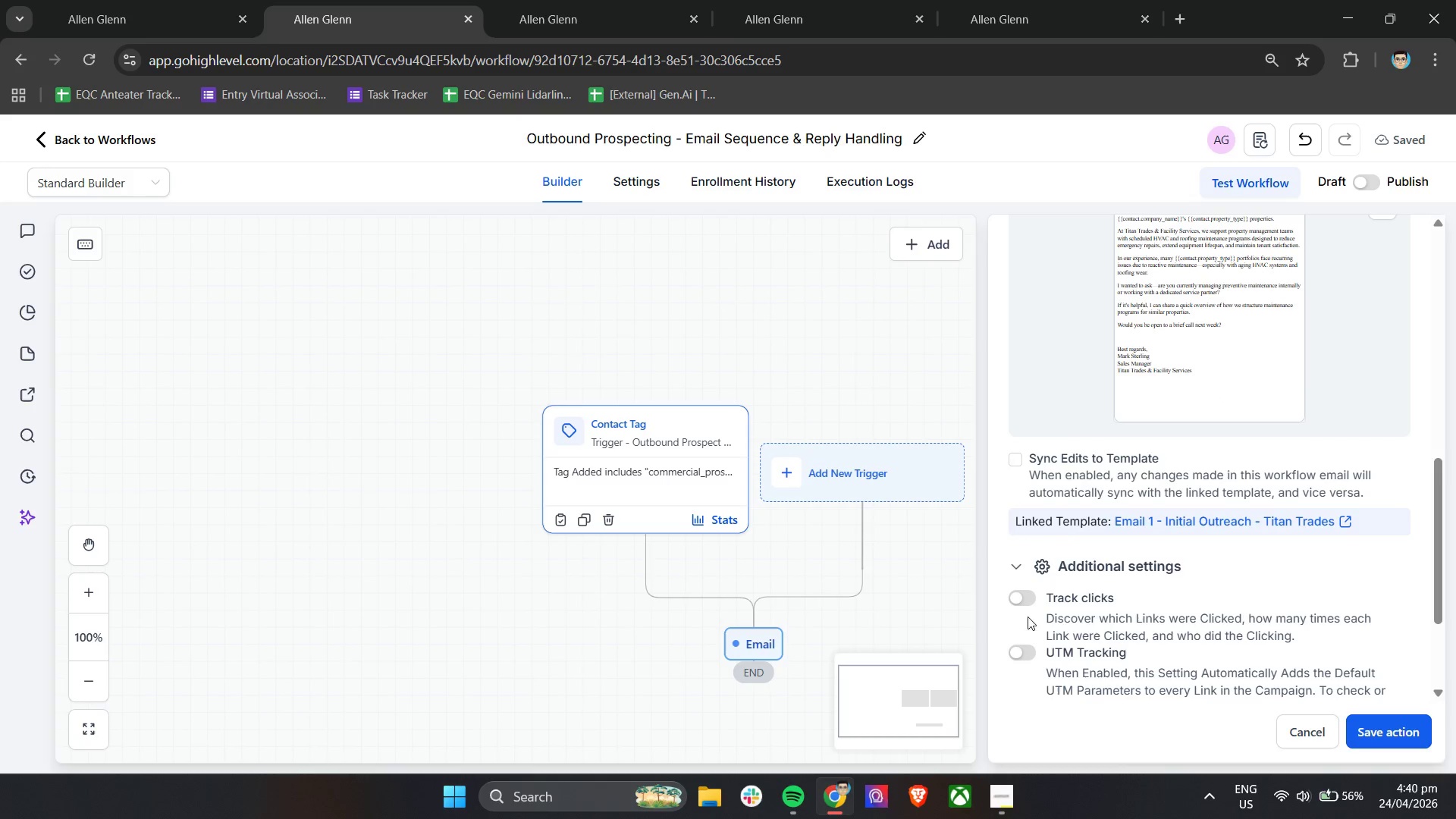 
left_click([1021, 591])
 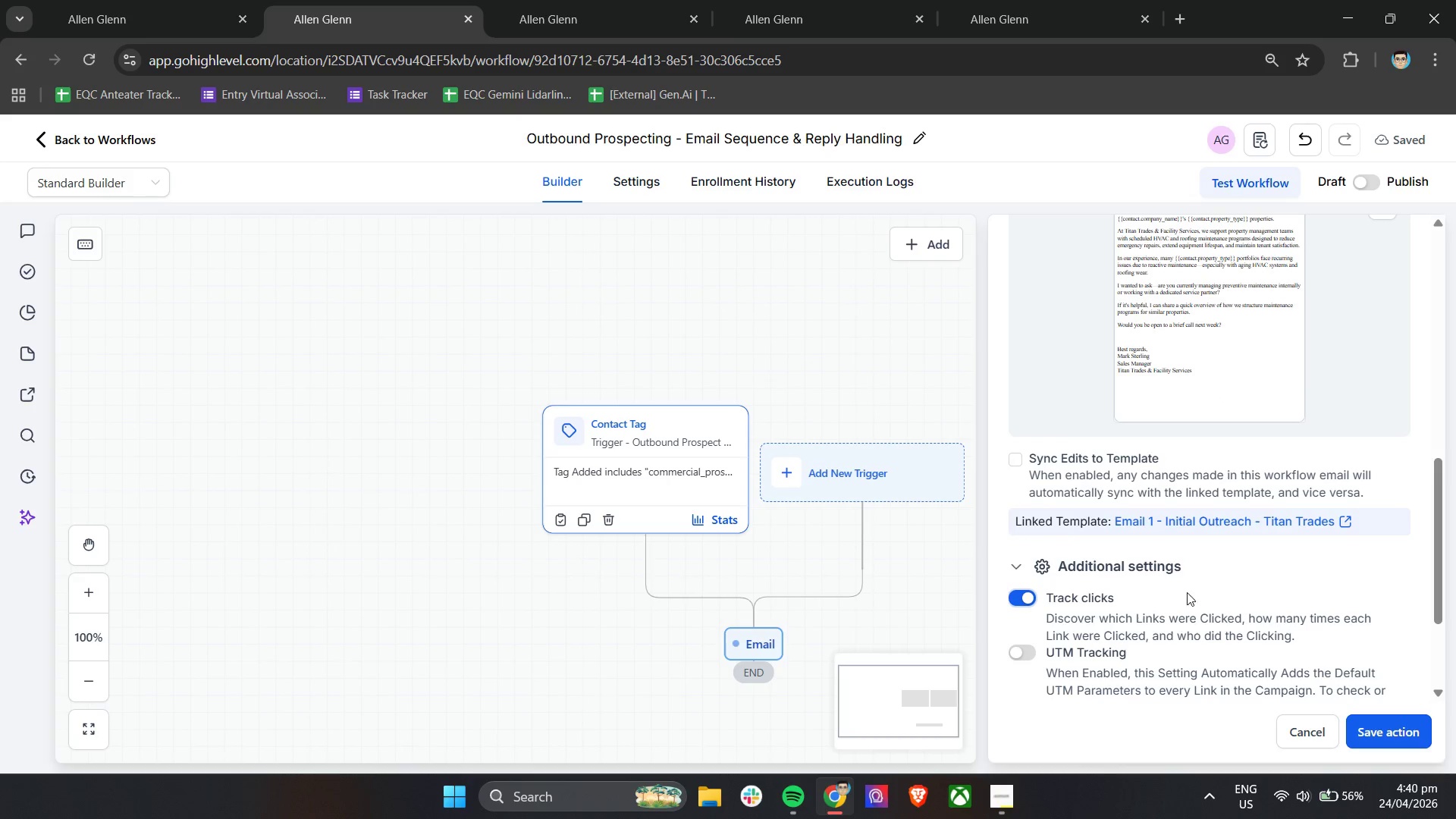 
left_click([1247, 580])
 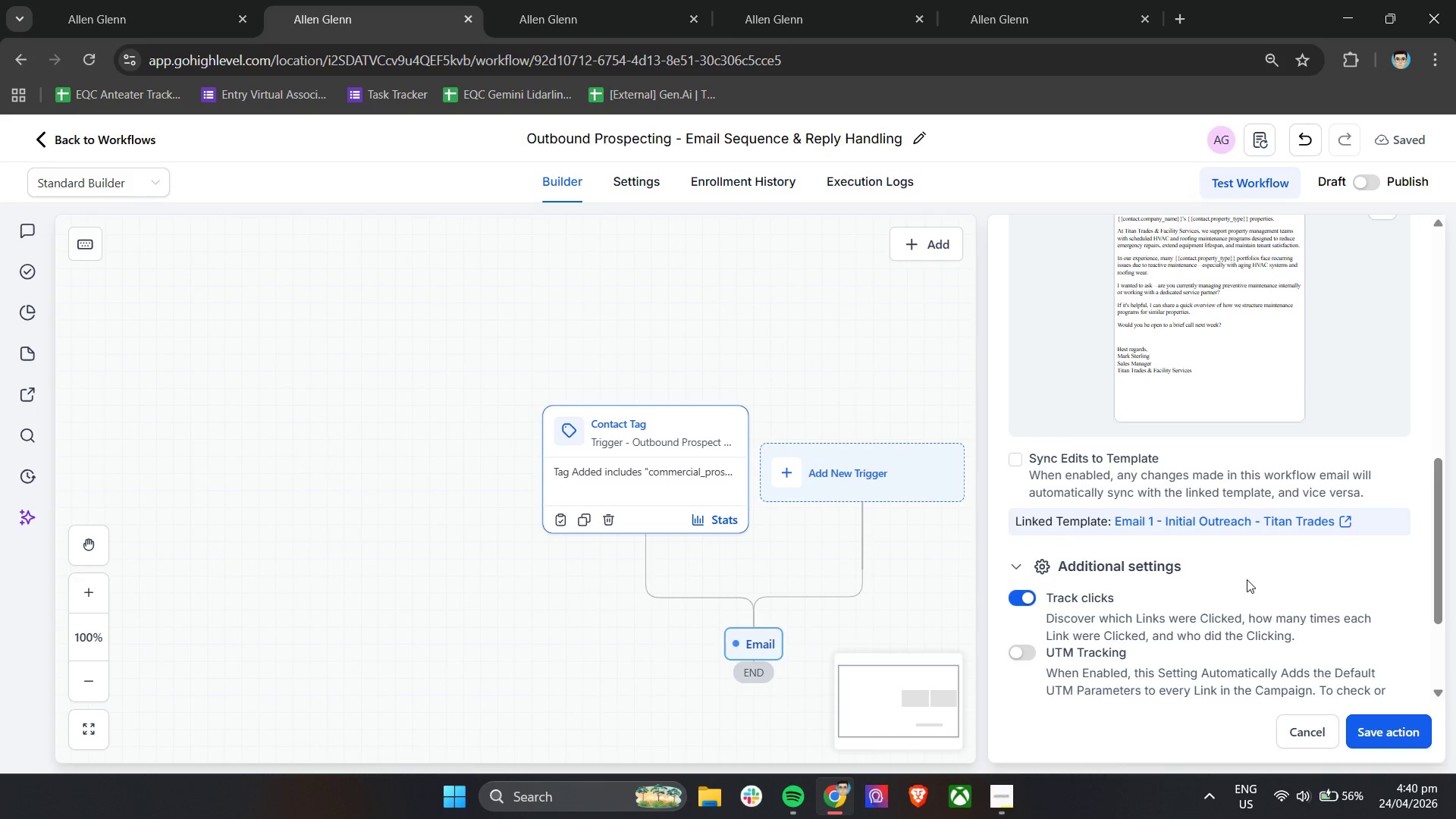 
scroll: coordinate [1247, 579], scroll_direction: down, amount: 5.0
 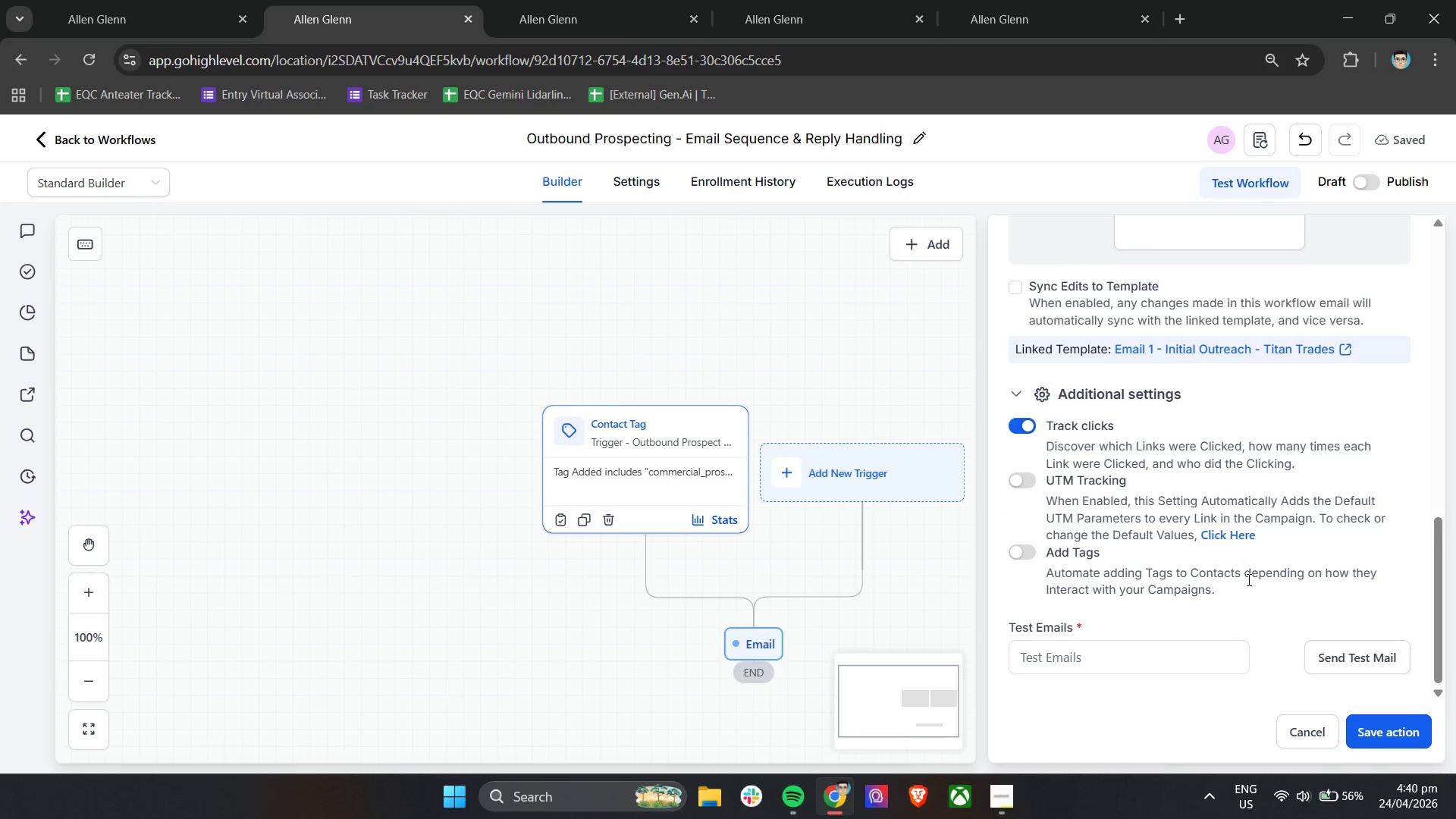 
scroll: coordinate [1247, 579], scroll_direction: up, amount: 13.0
 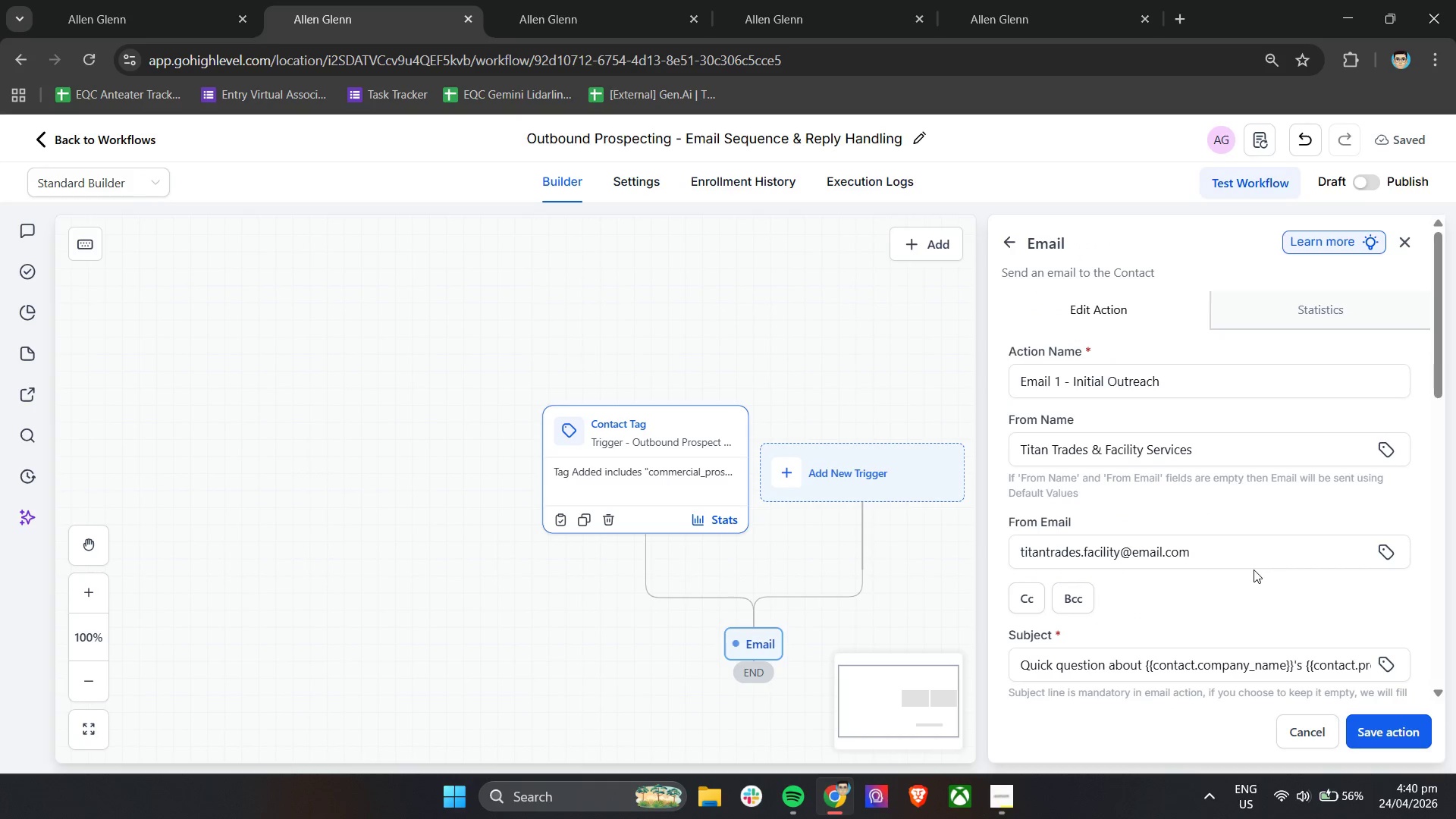 
scroll: coordinate [1254, 570], scroll_direction: down, amount: 13.0
 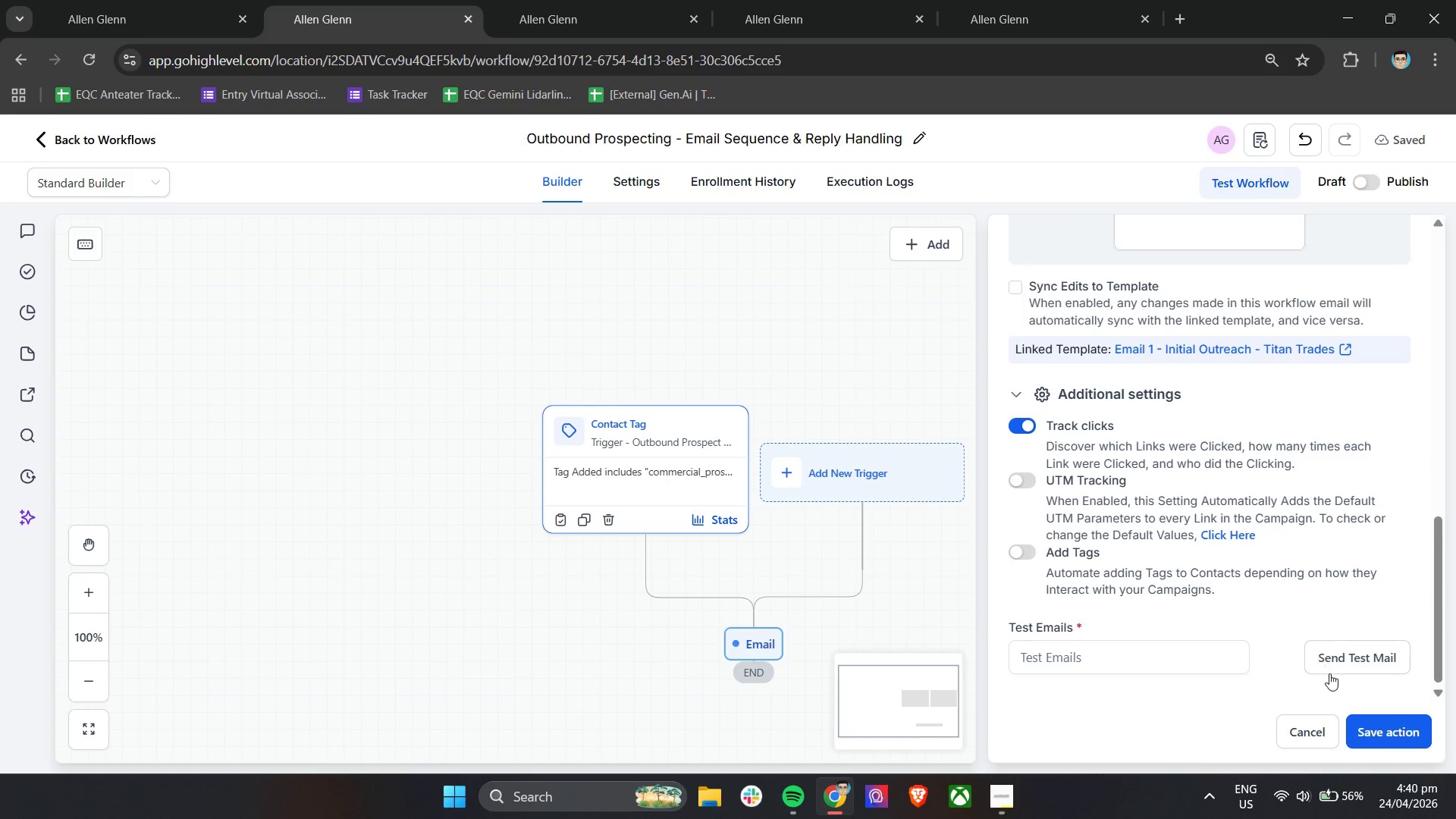 
scroll: coordinate [1185, 625], scroll_direction: up, amount: 3.0
 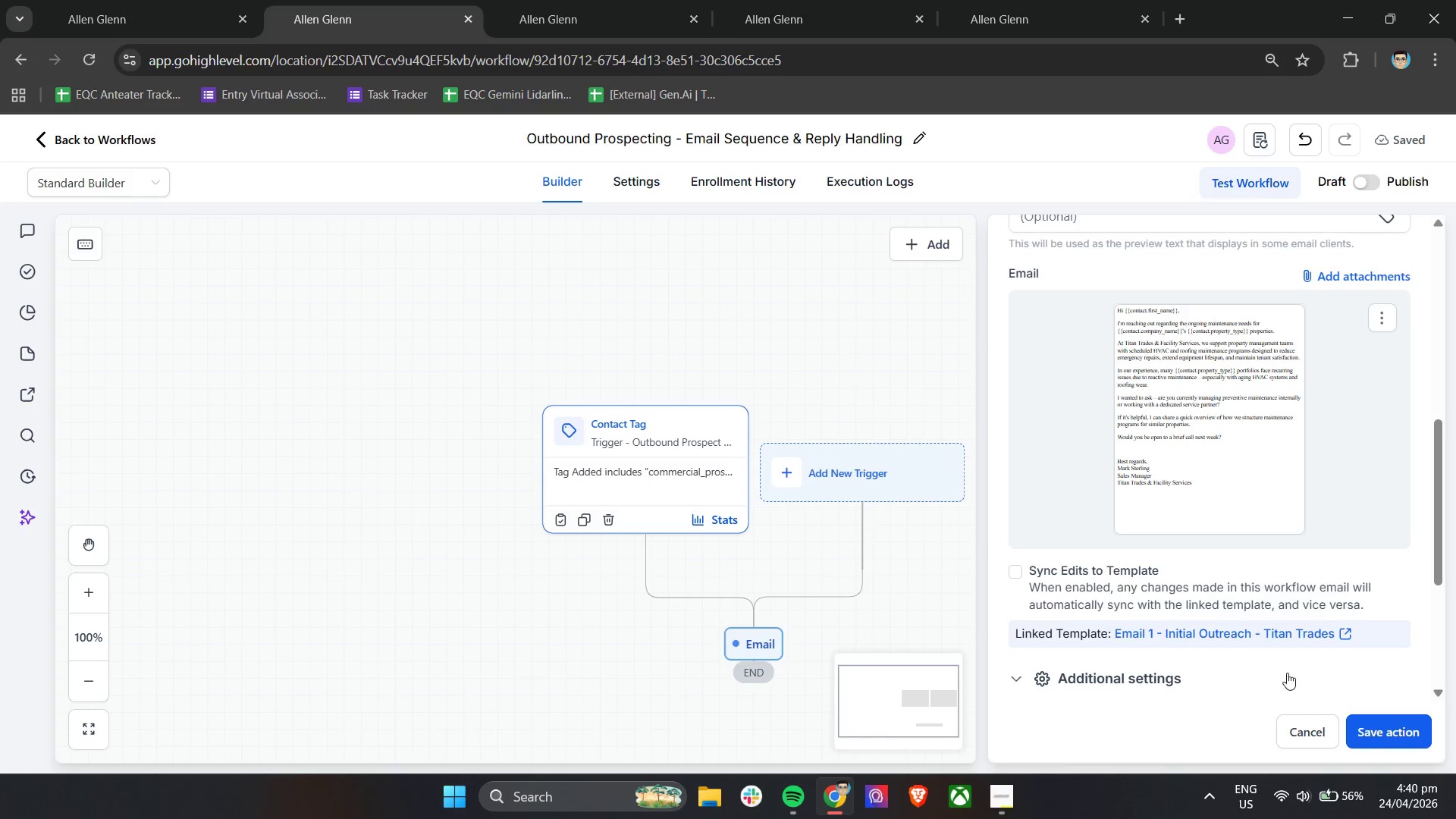 
left_click([1379, 734])
 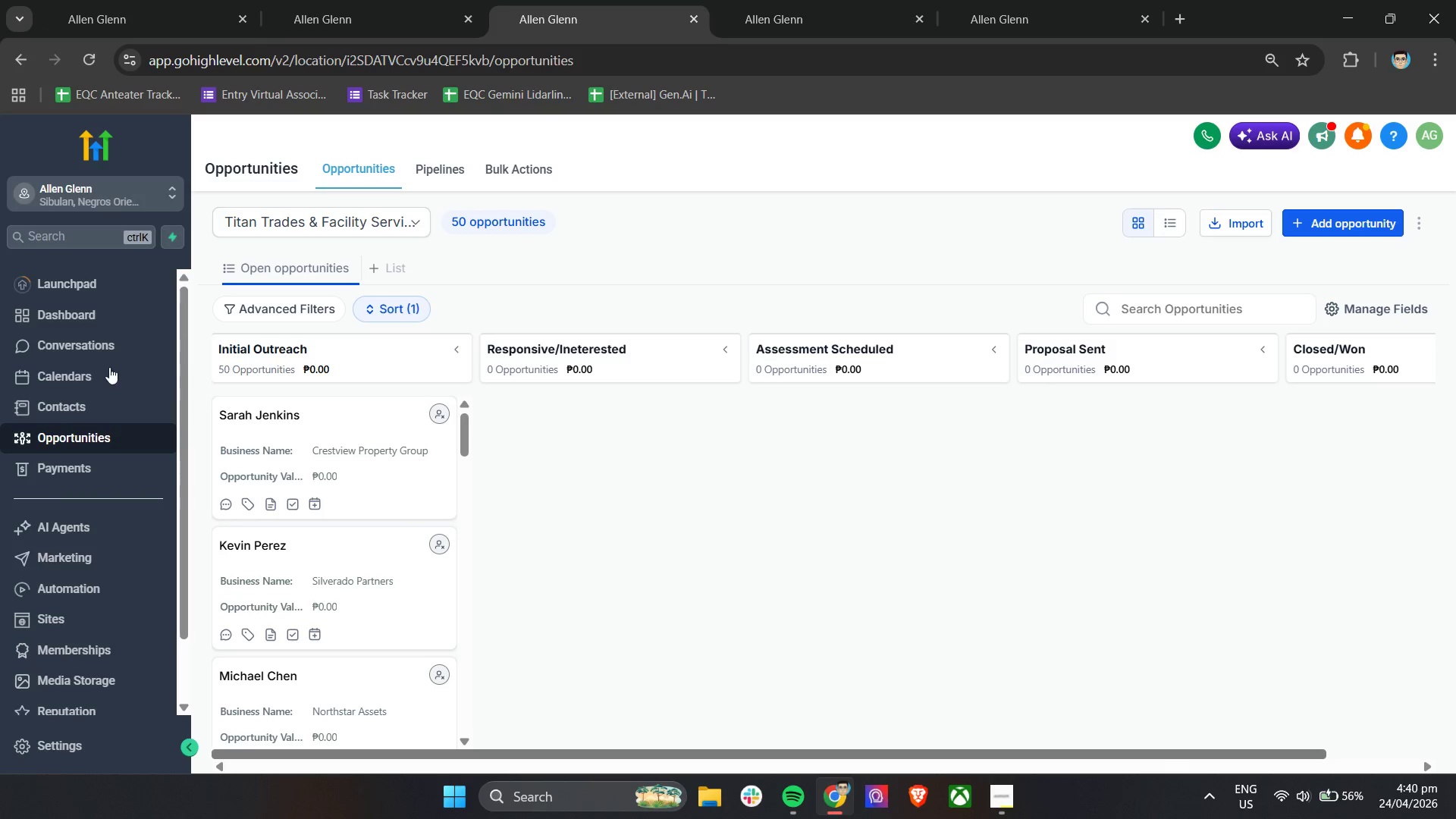 
left_click([86, 566])
 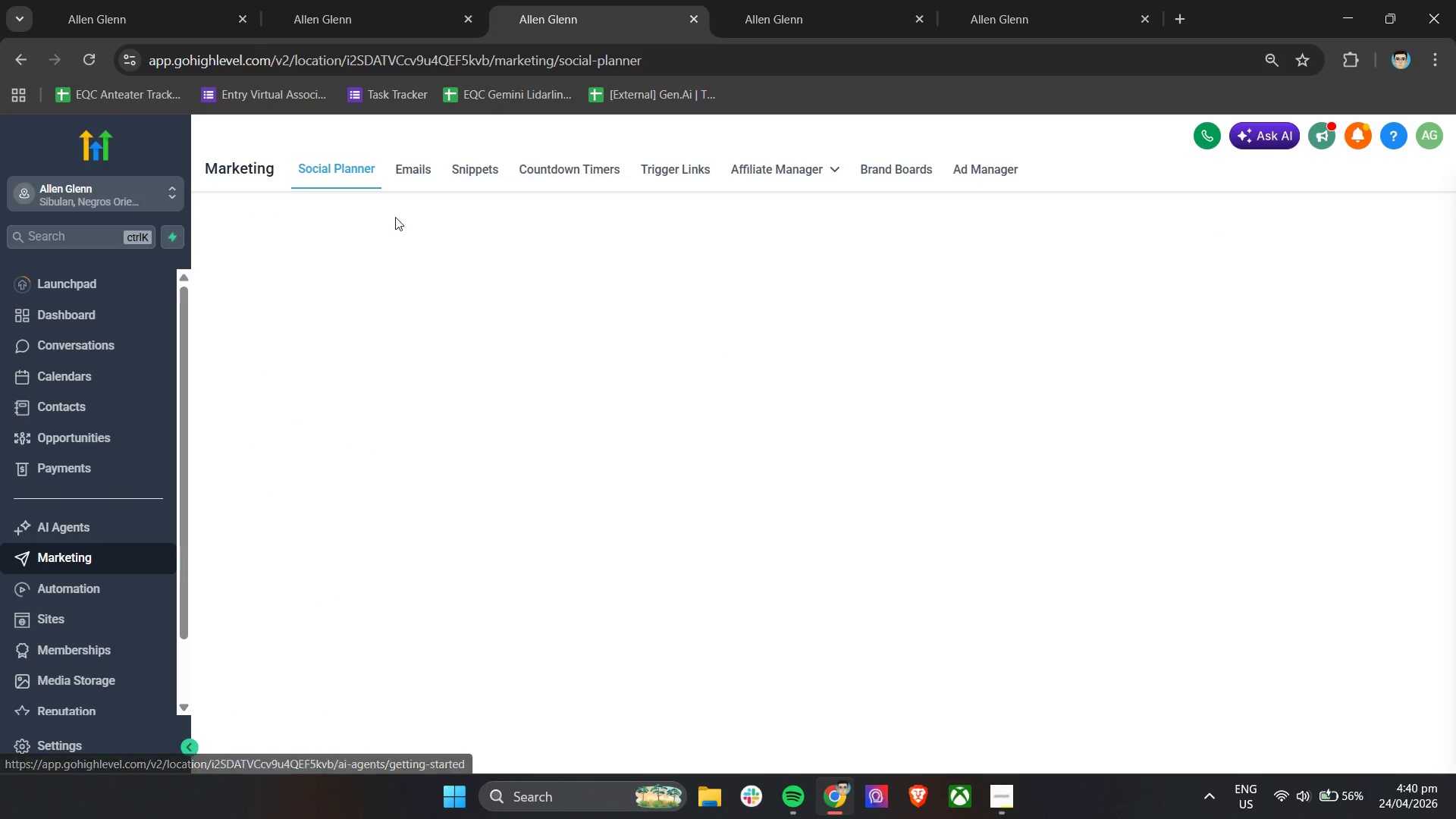 
left_click([413, 171])
 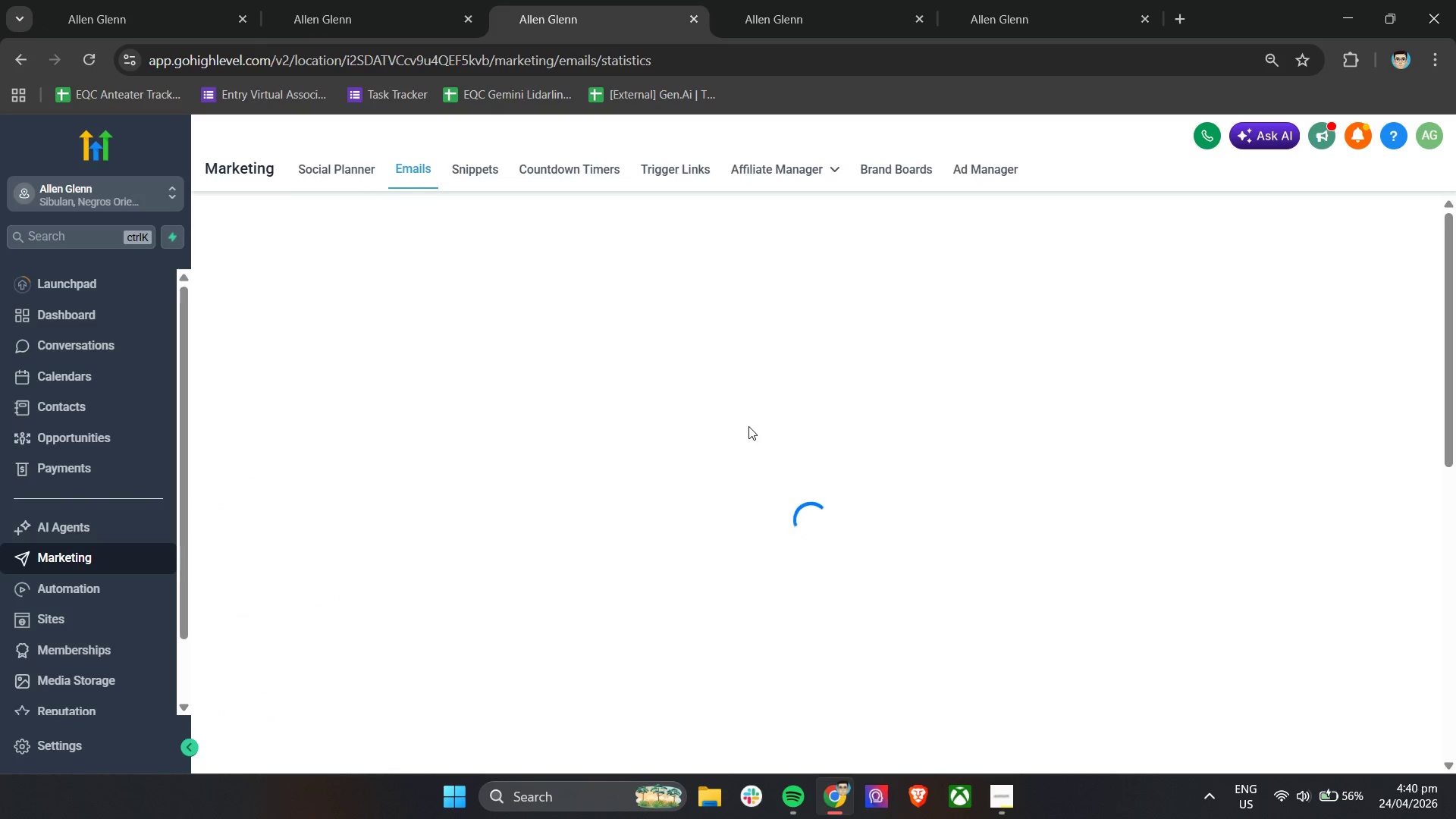 
left_click([490, 299])
 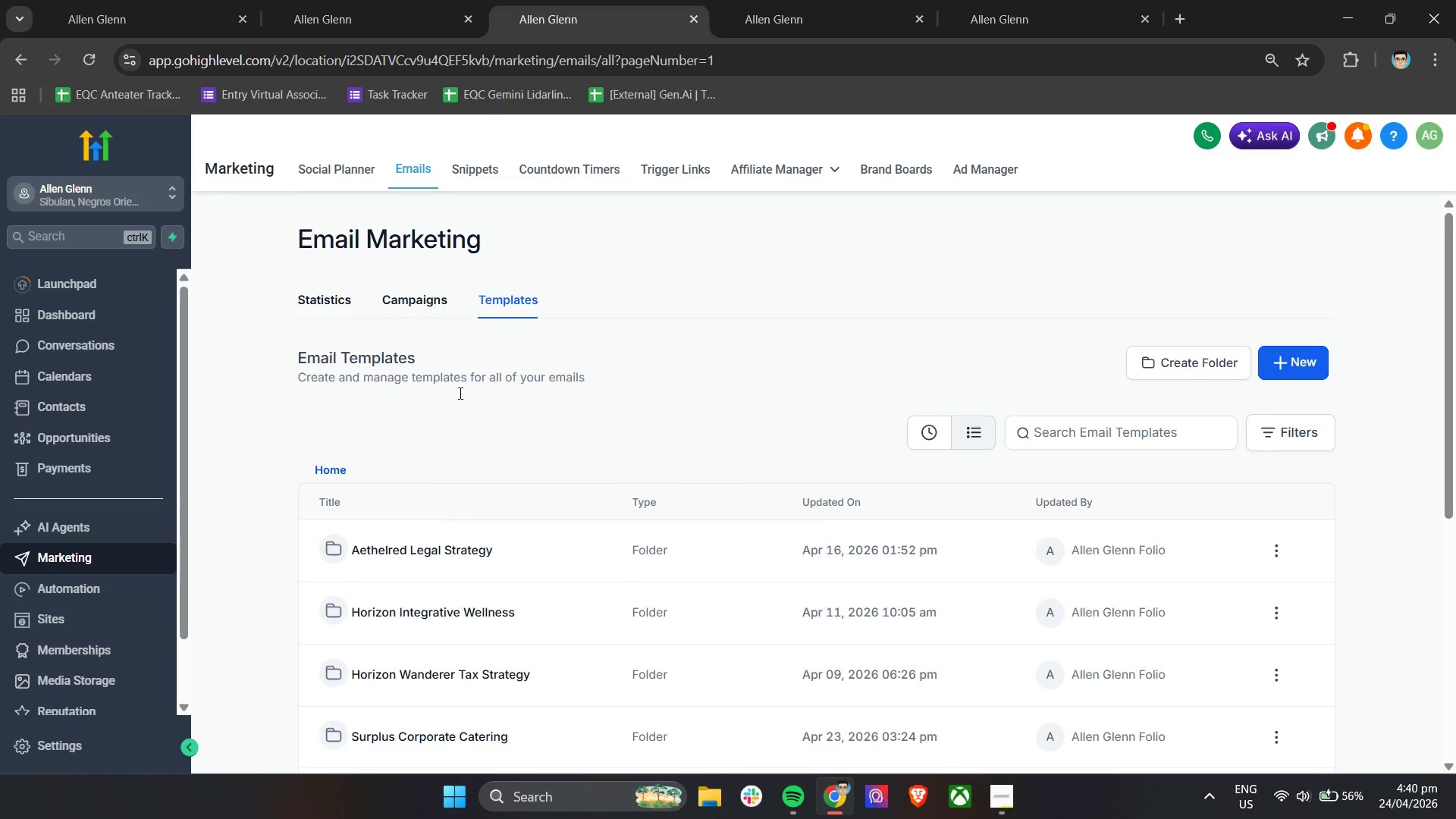 
scroll: coordinate [458, 463], scroll_direction: down, amount: 3.0
 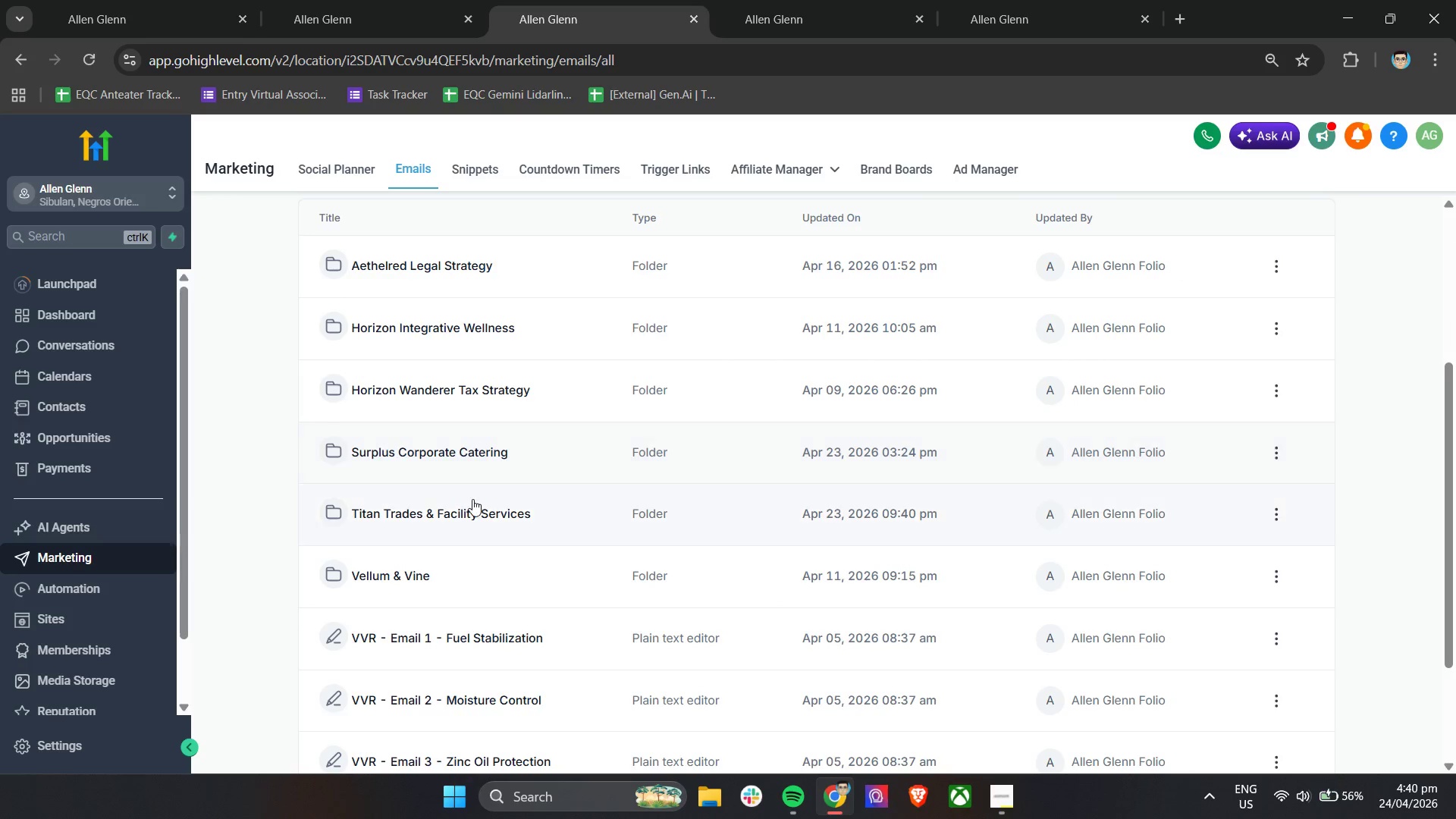 
left_click([469, 507])
 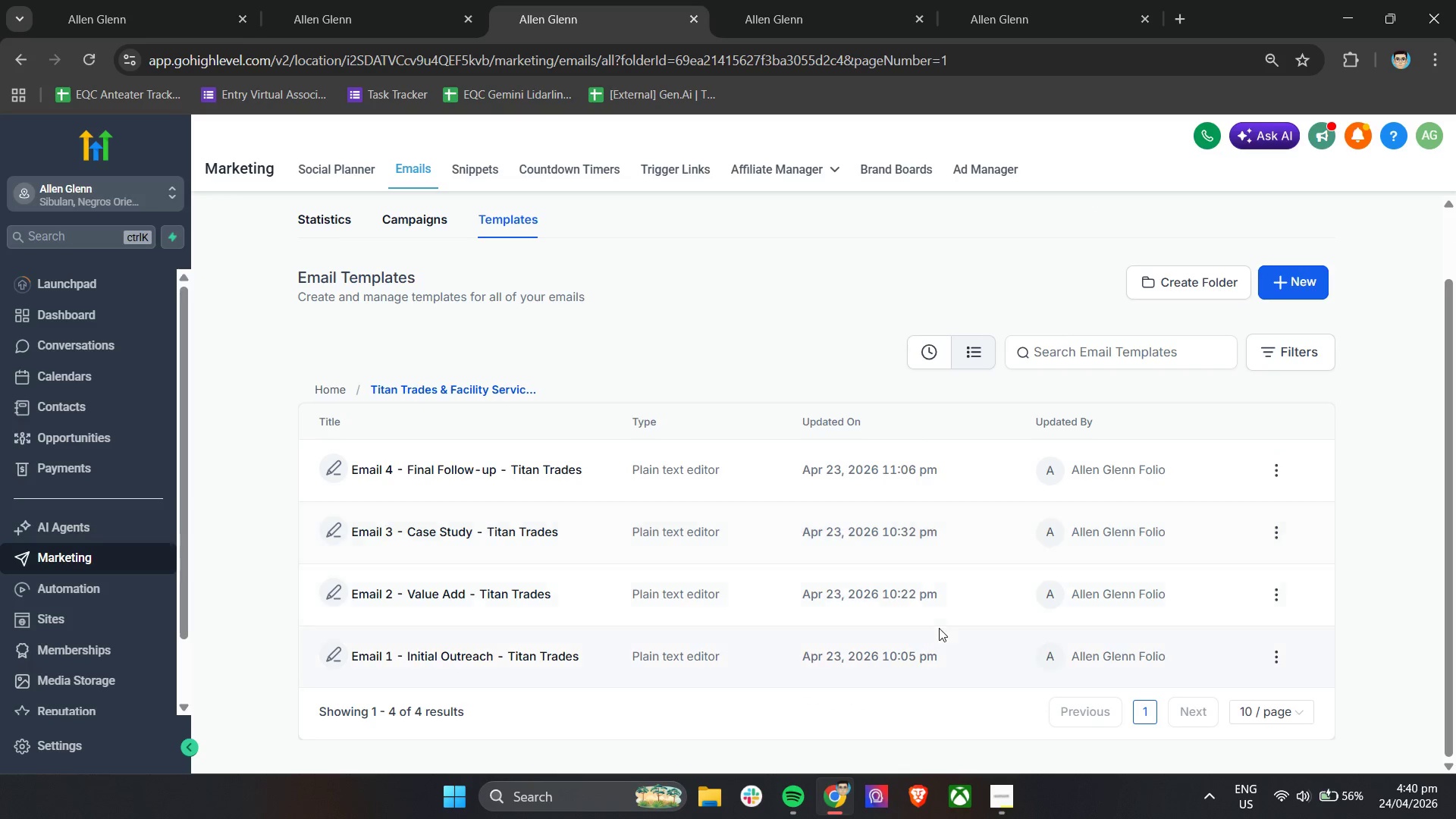 
wait(5.41)
 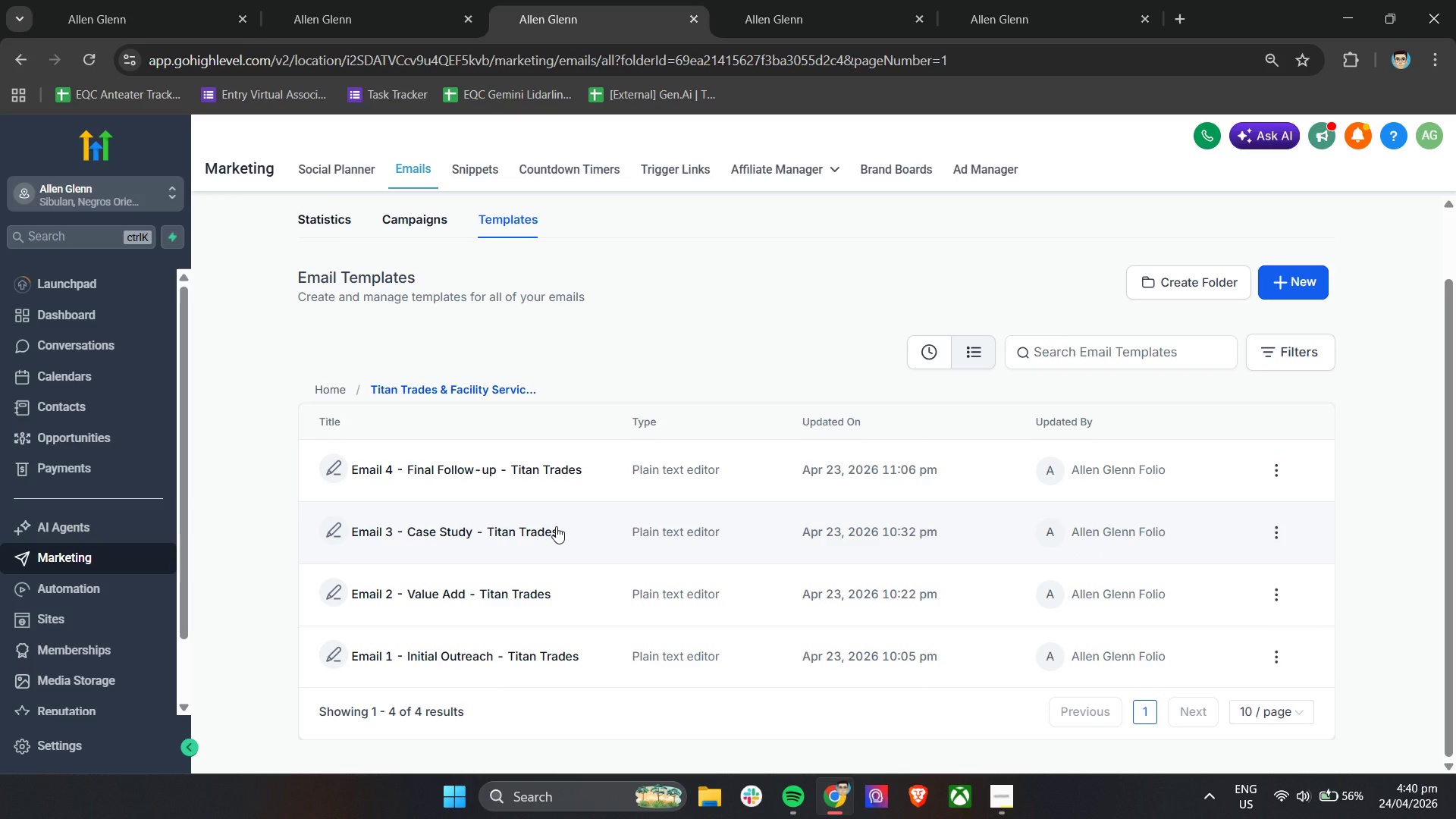 
left_click([342, 0])
 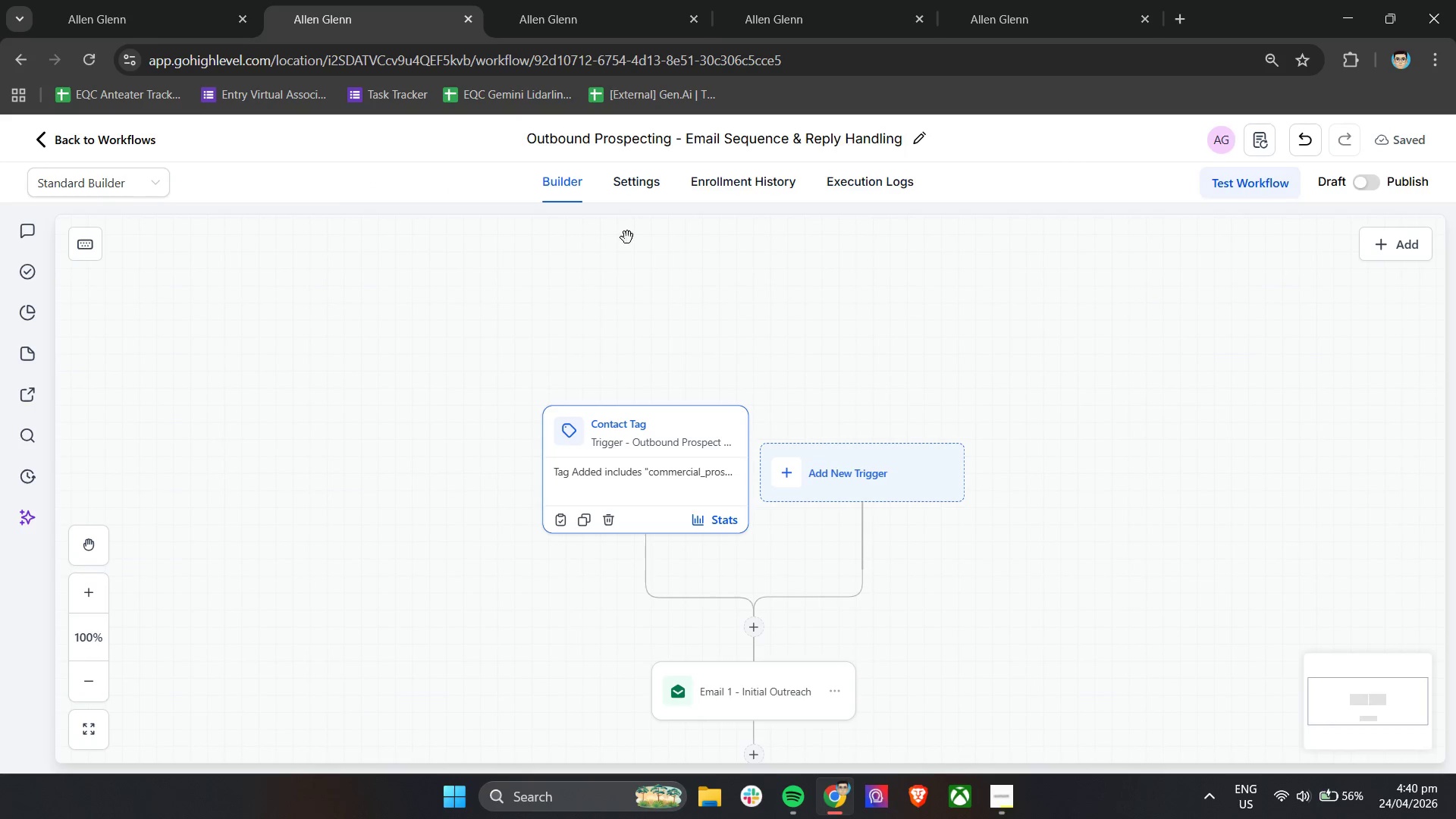 
scroll: coordinate [528, 259], scroll_direction: down, amount: 4.0
 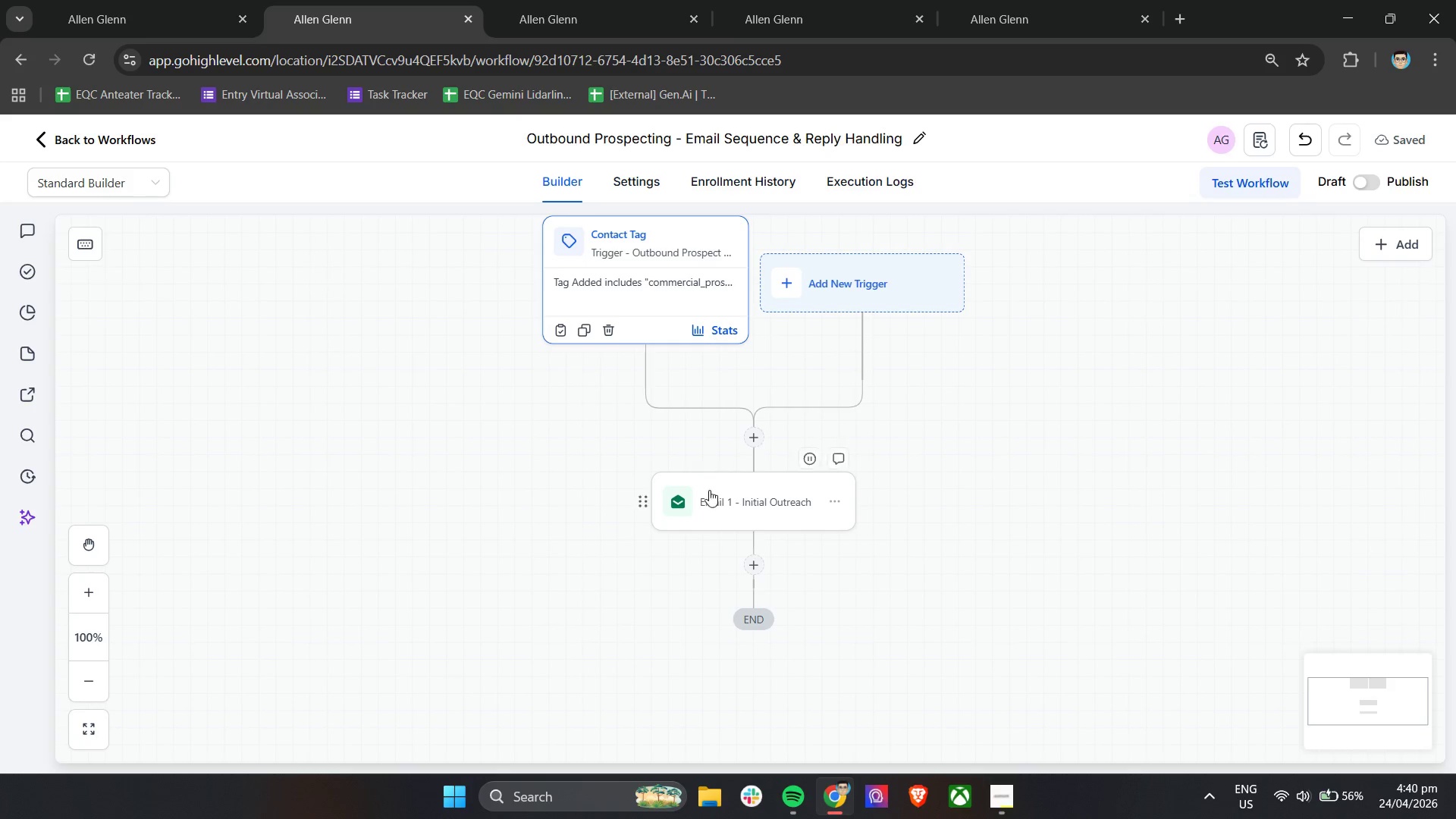 
wait(5.94)
 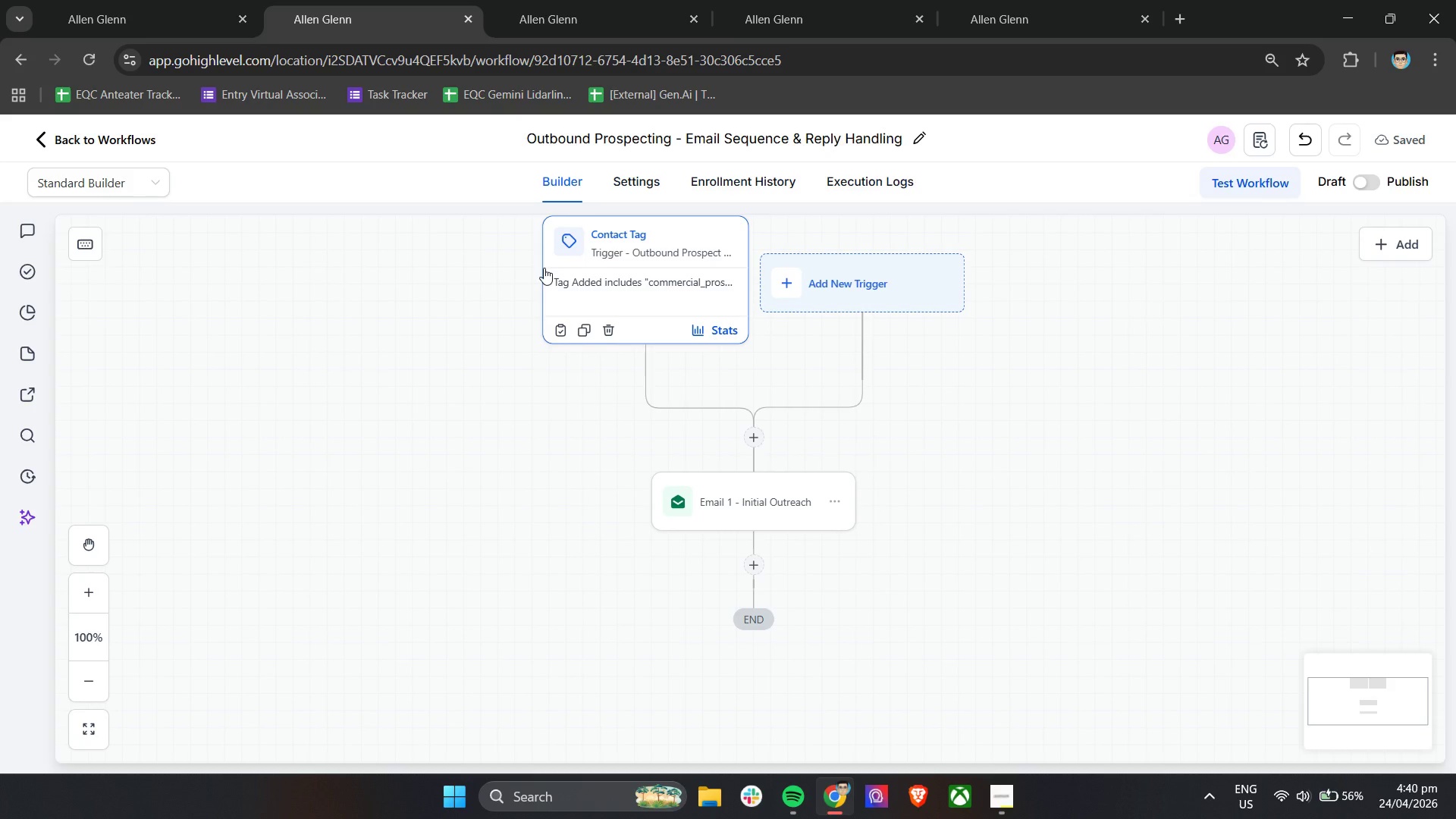 
type(wa)
 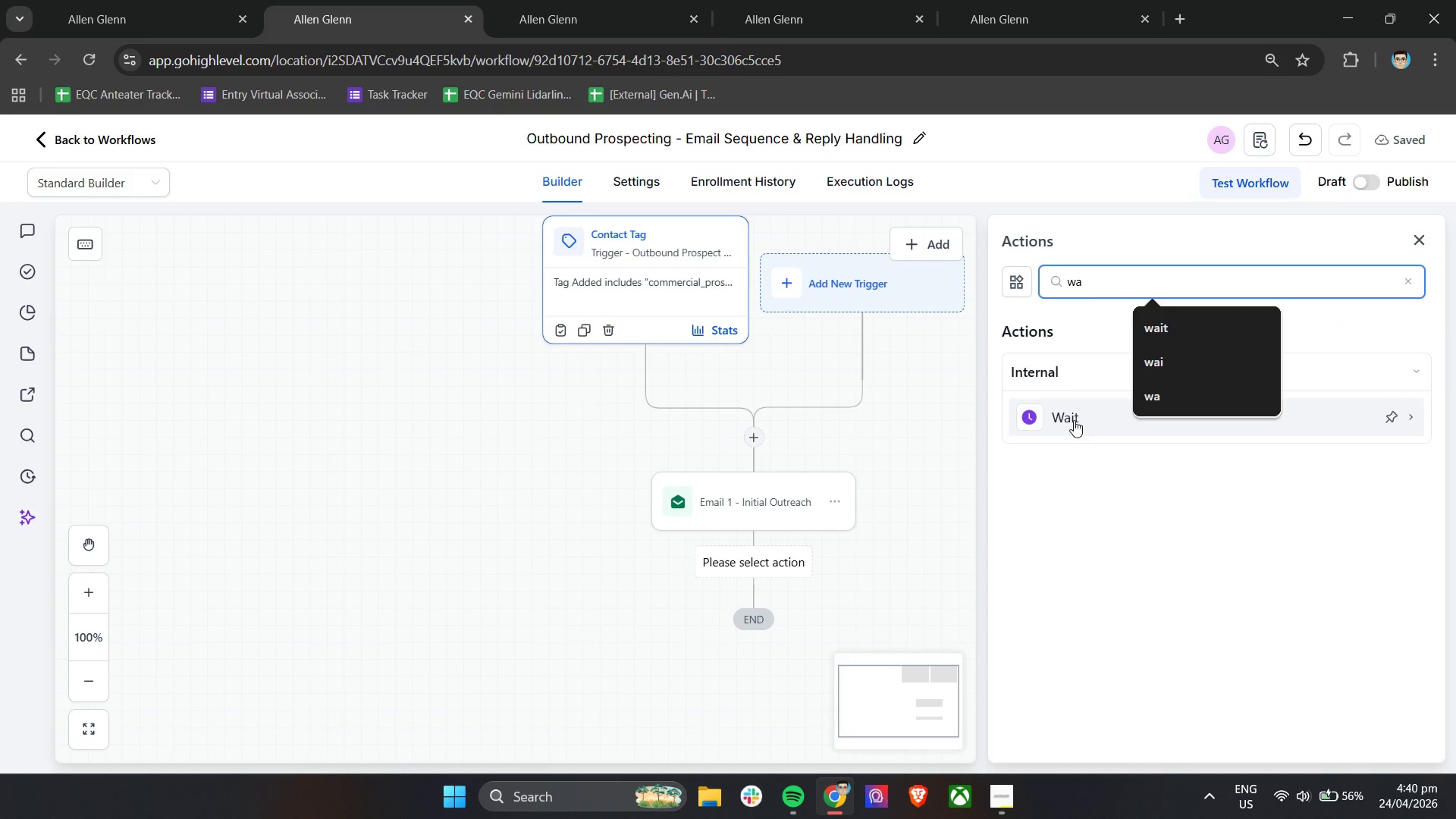 
left_click([1078, 415])
 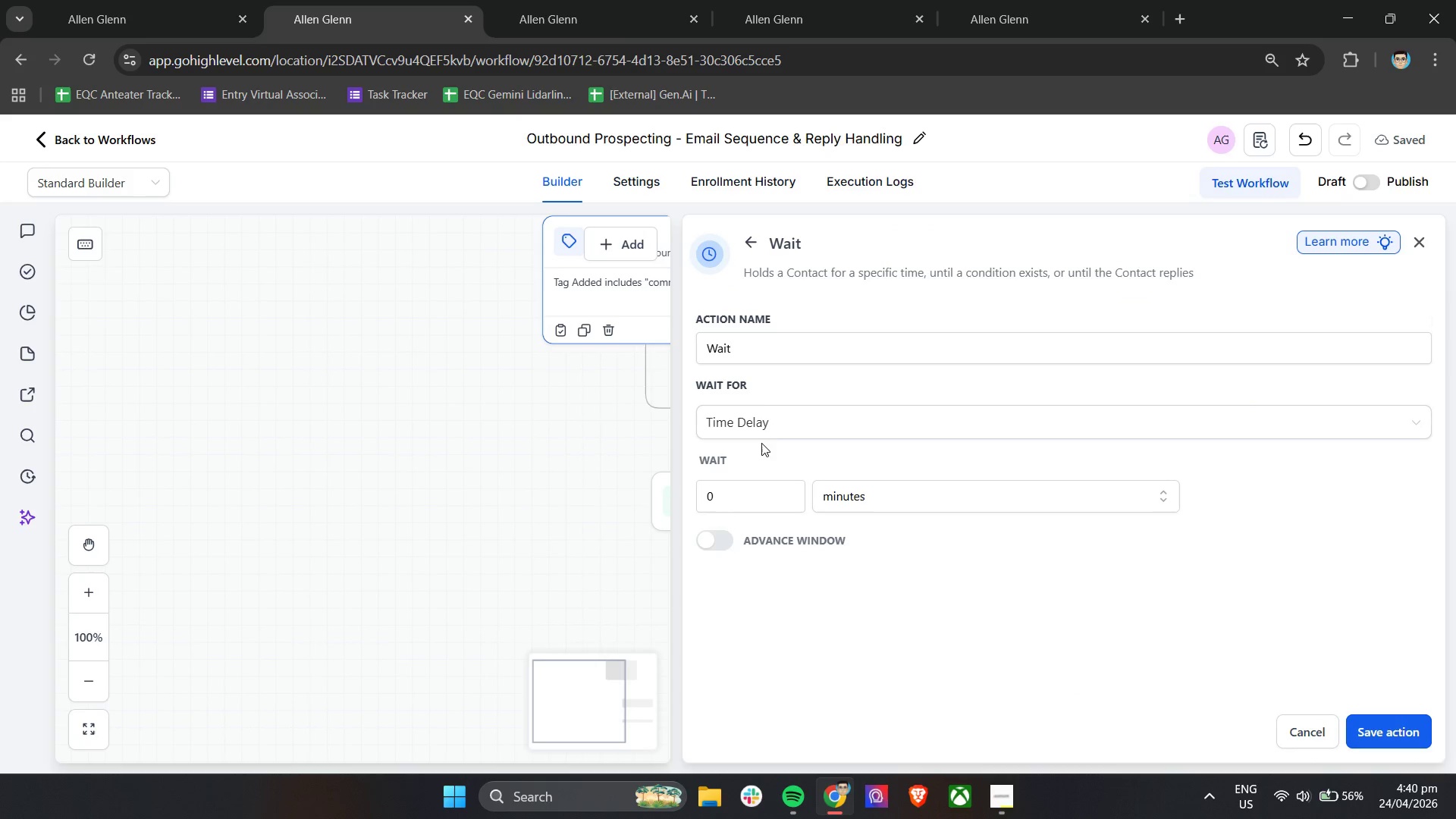 
left_click([775, 350])
 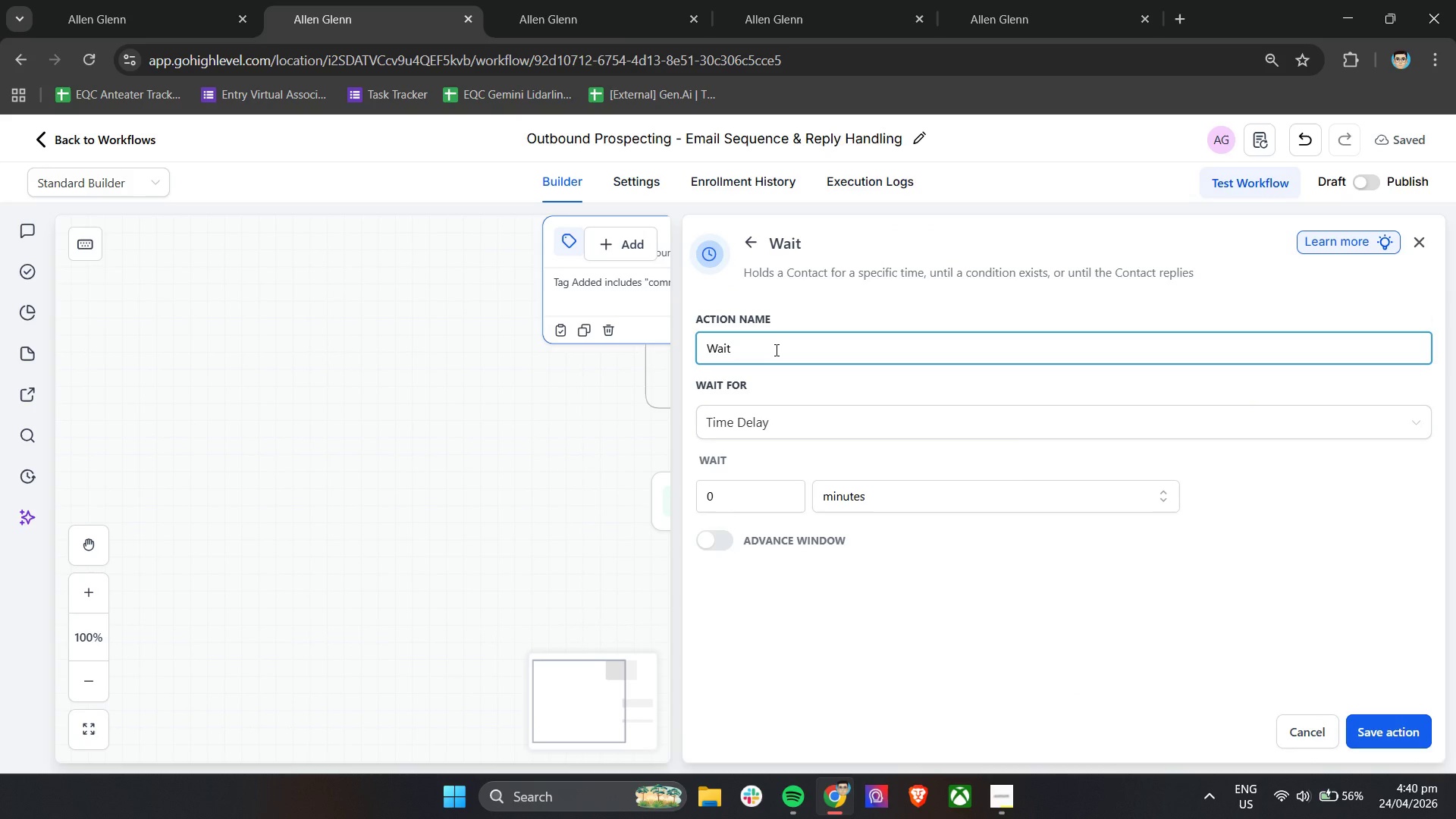 
type( - 2 Das )
key(Backspace)
key(Backspace)
type(ys (Post Email 1))
 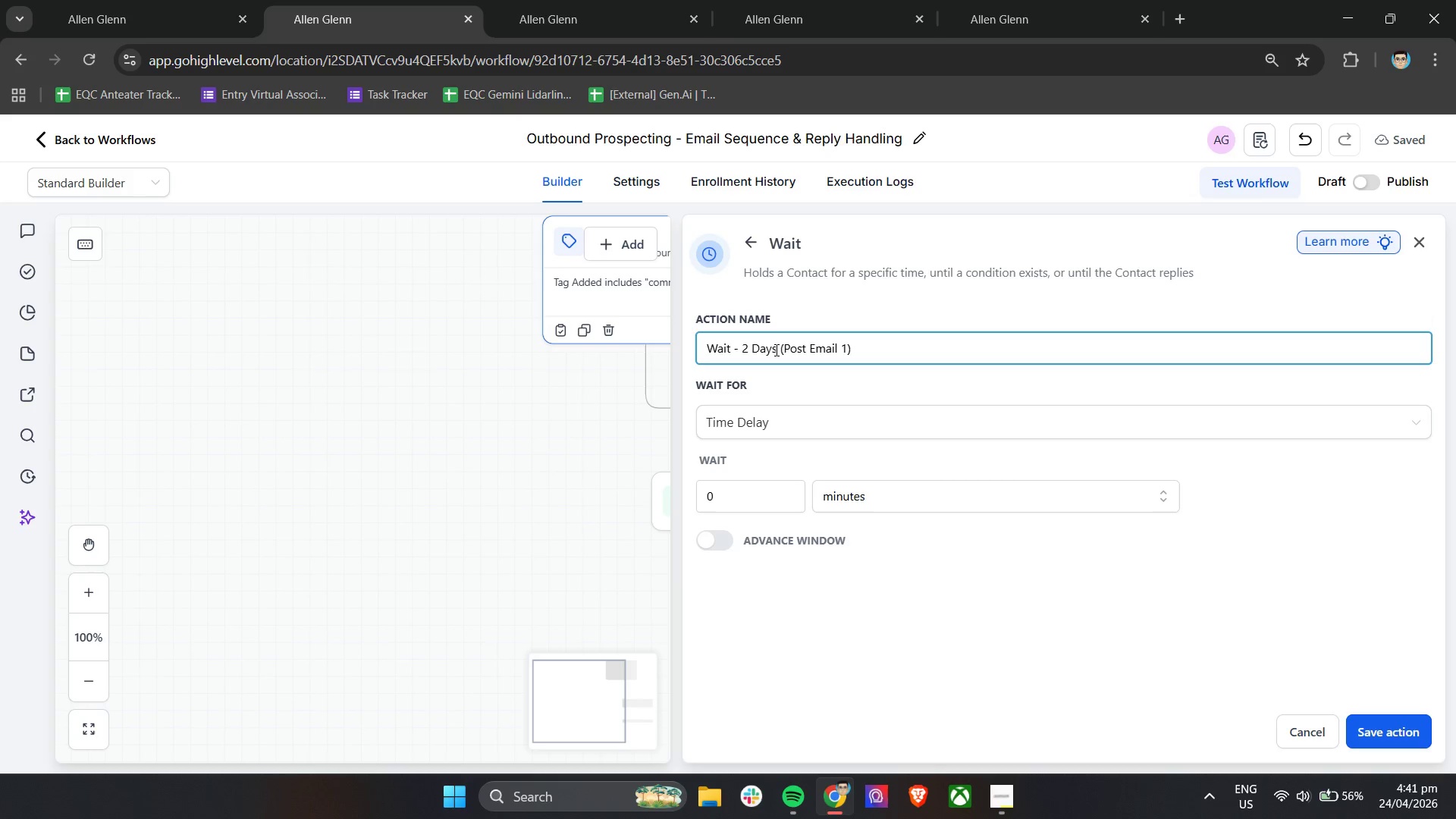 
left_click_drag(start_coordinate=[747, 494], to_coordinate=[702, 497])
 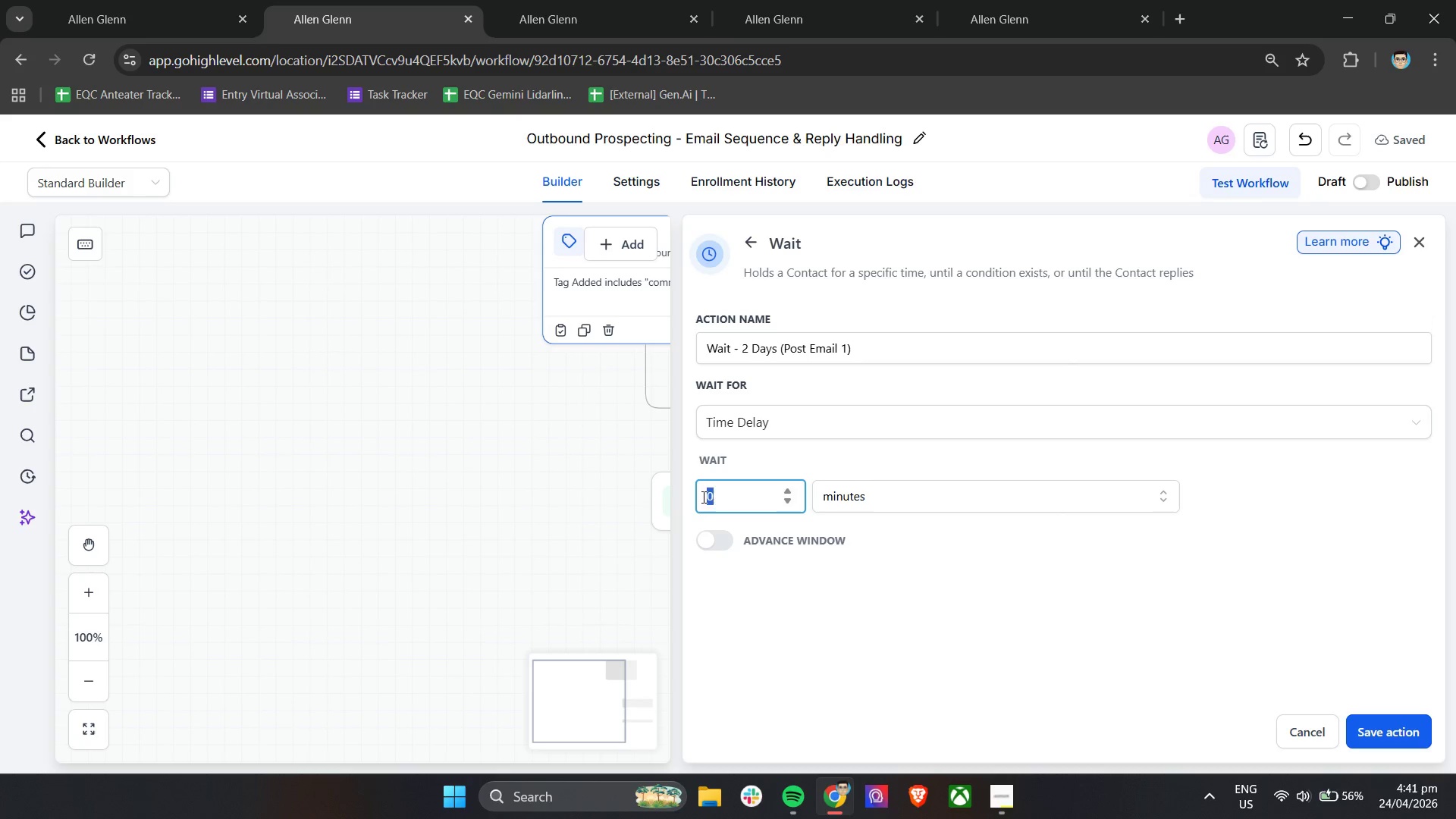 
key(2)
 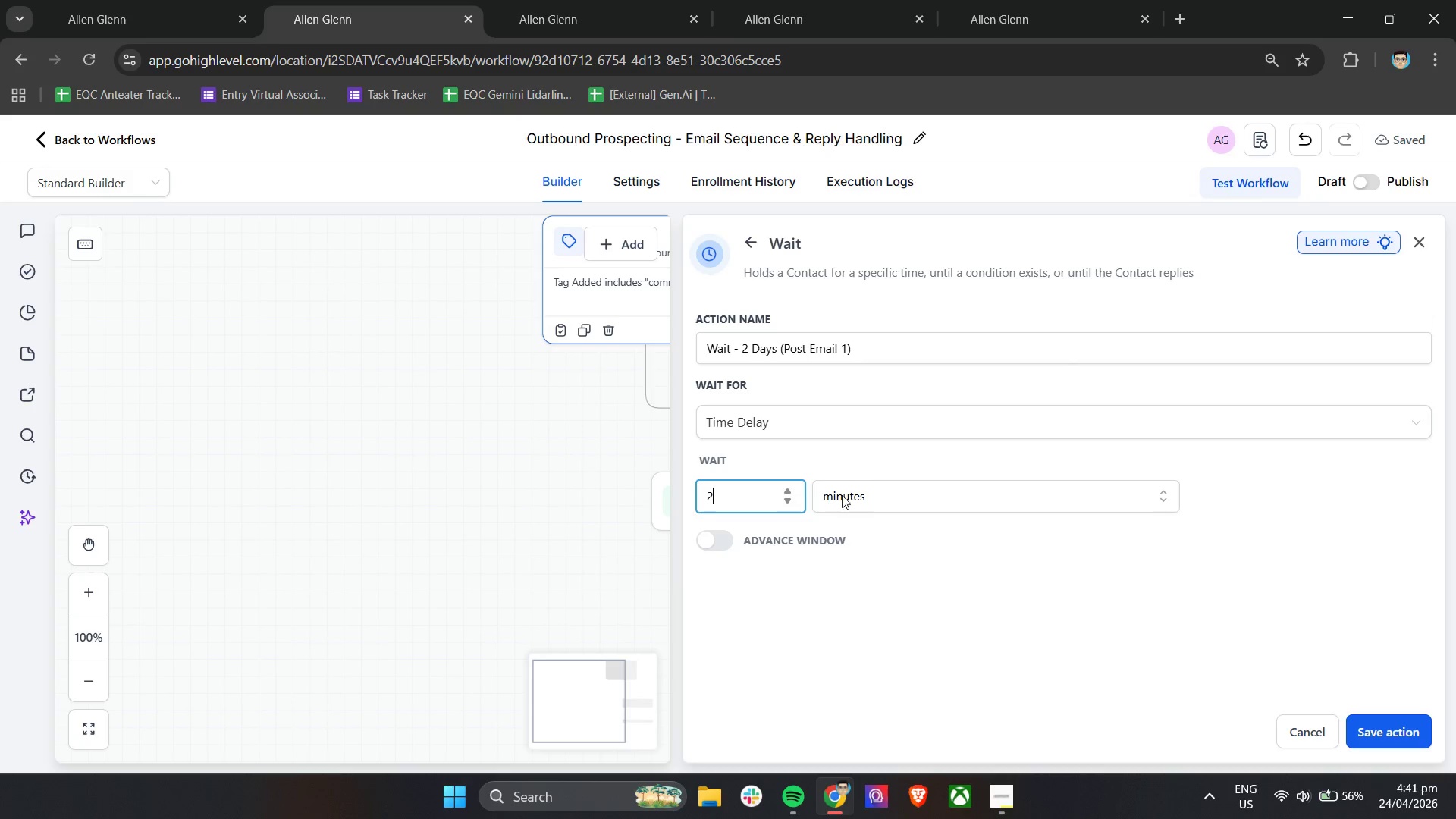 
left_click([846, 494])
 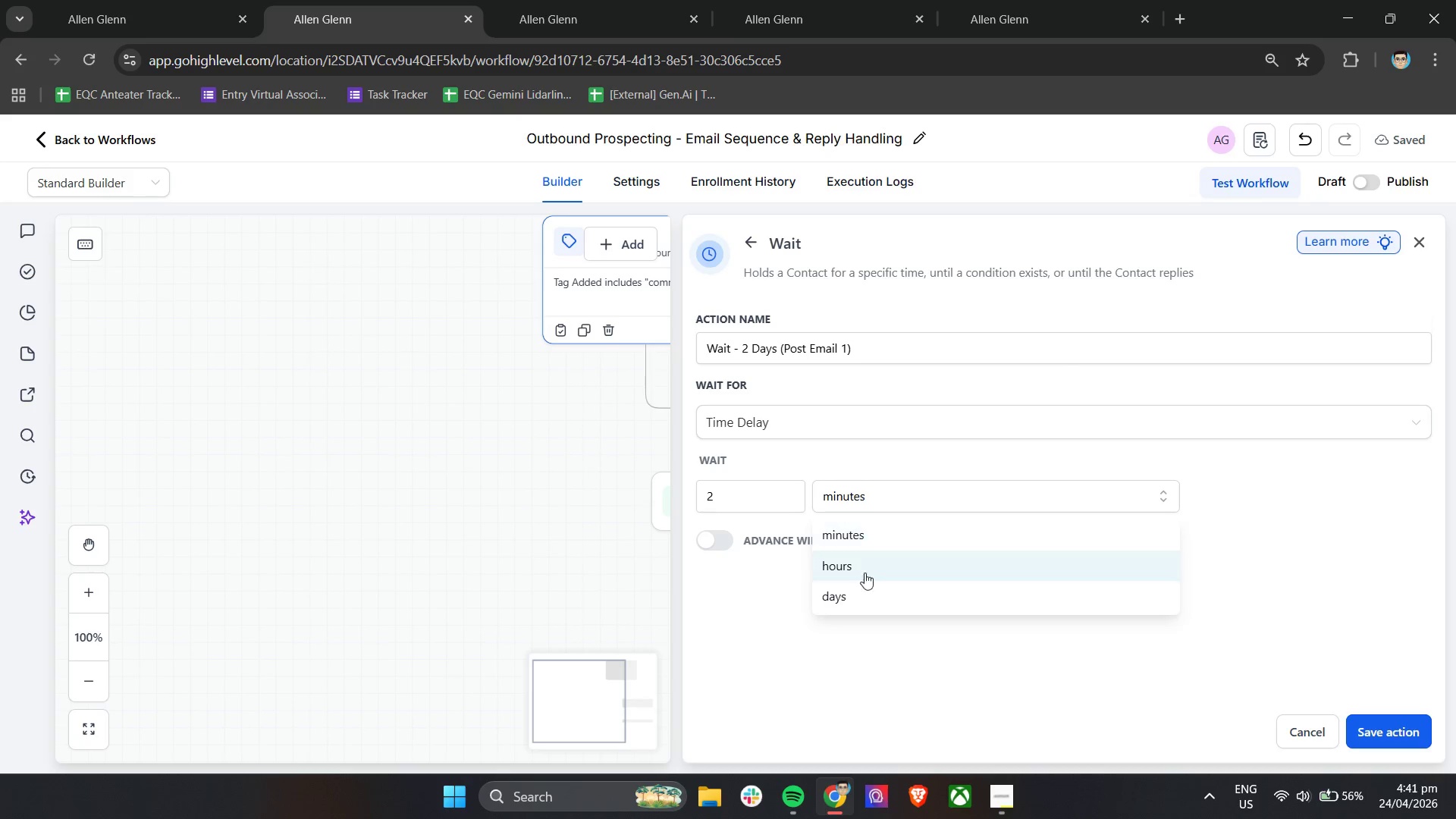 
left_click([855, 595])
 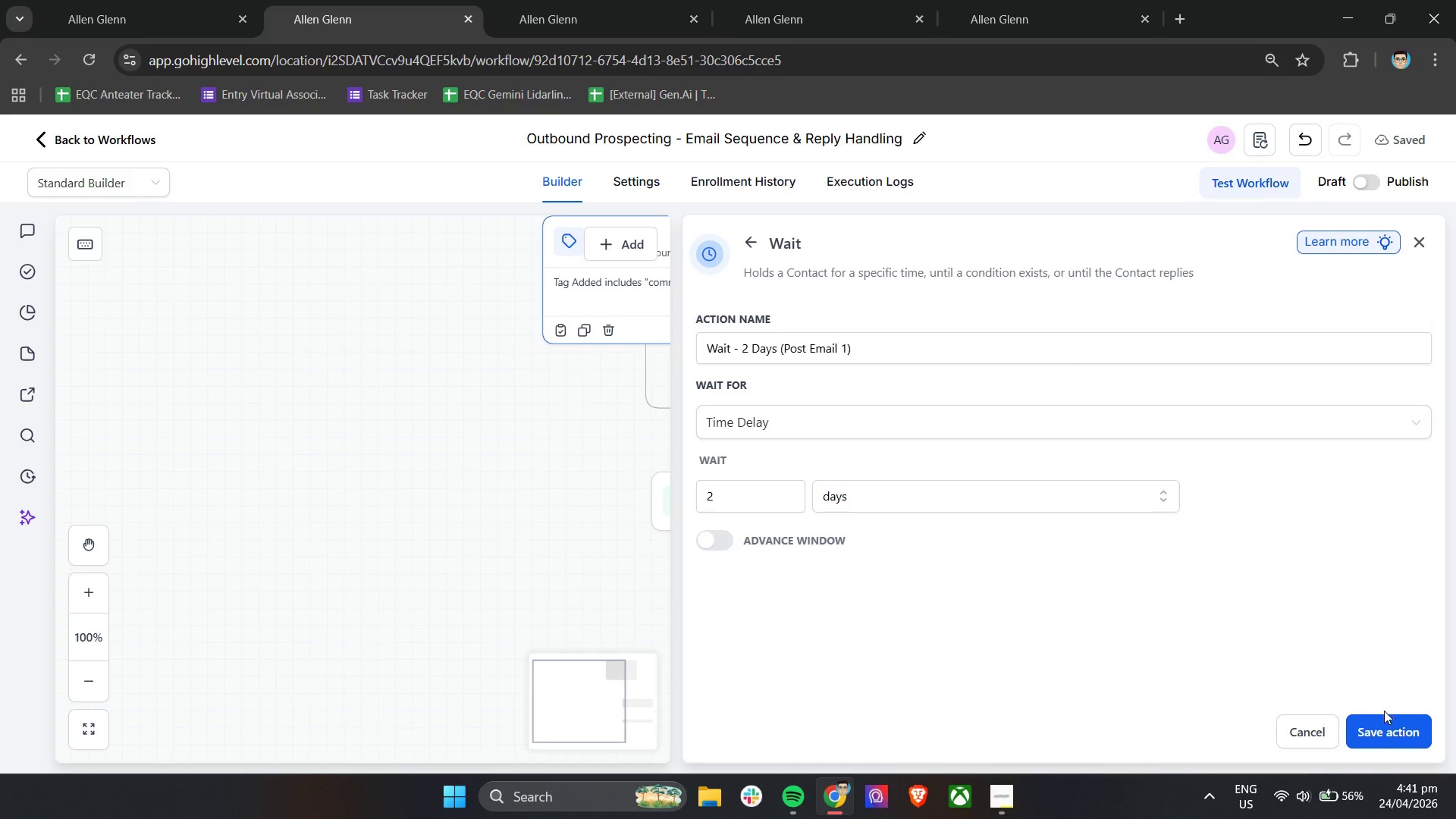 
left_click([1376, 729])
 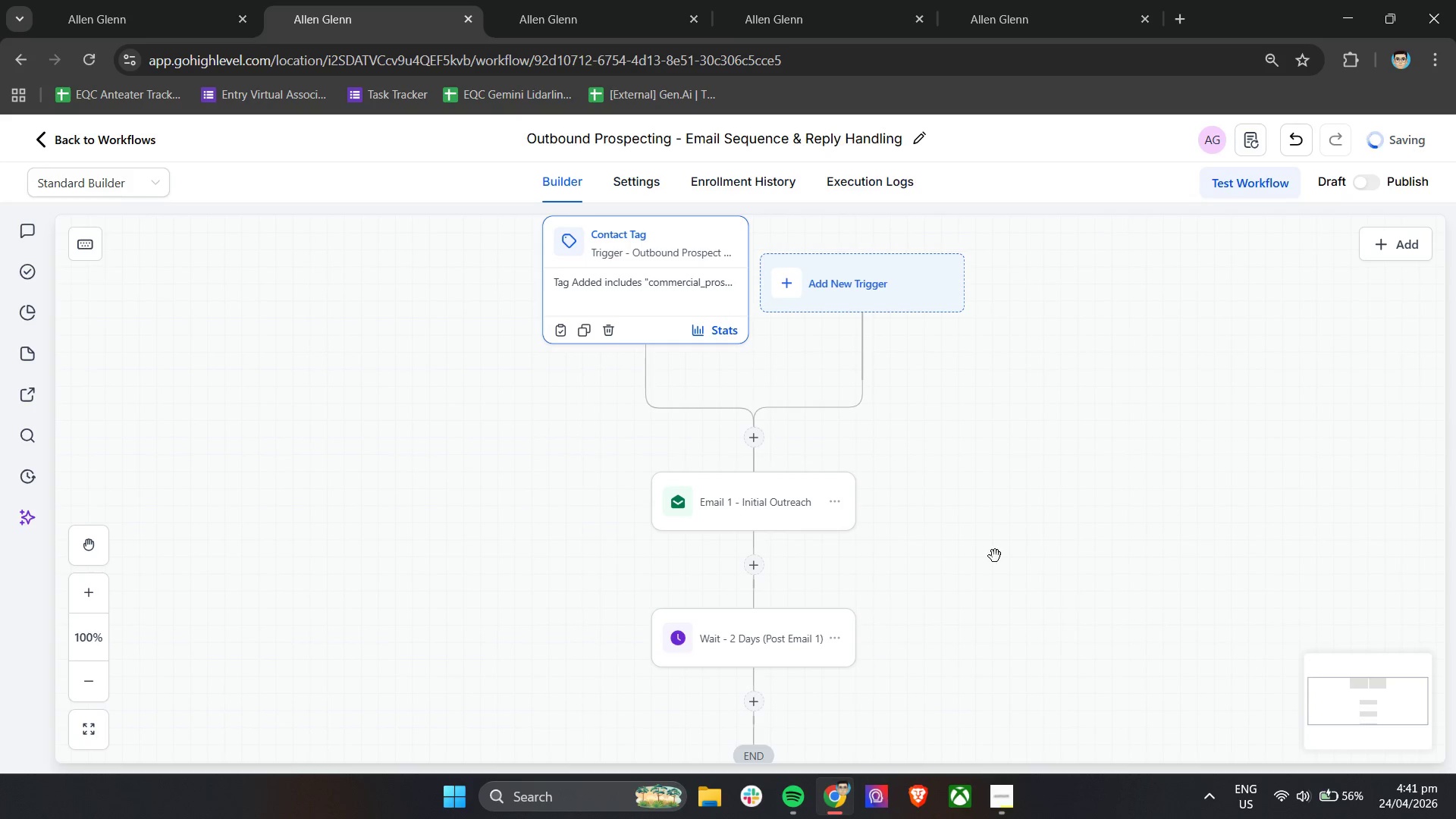 
scroll: coordinate [979, 569], scroll_direction: down, amount: 4.0
 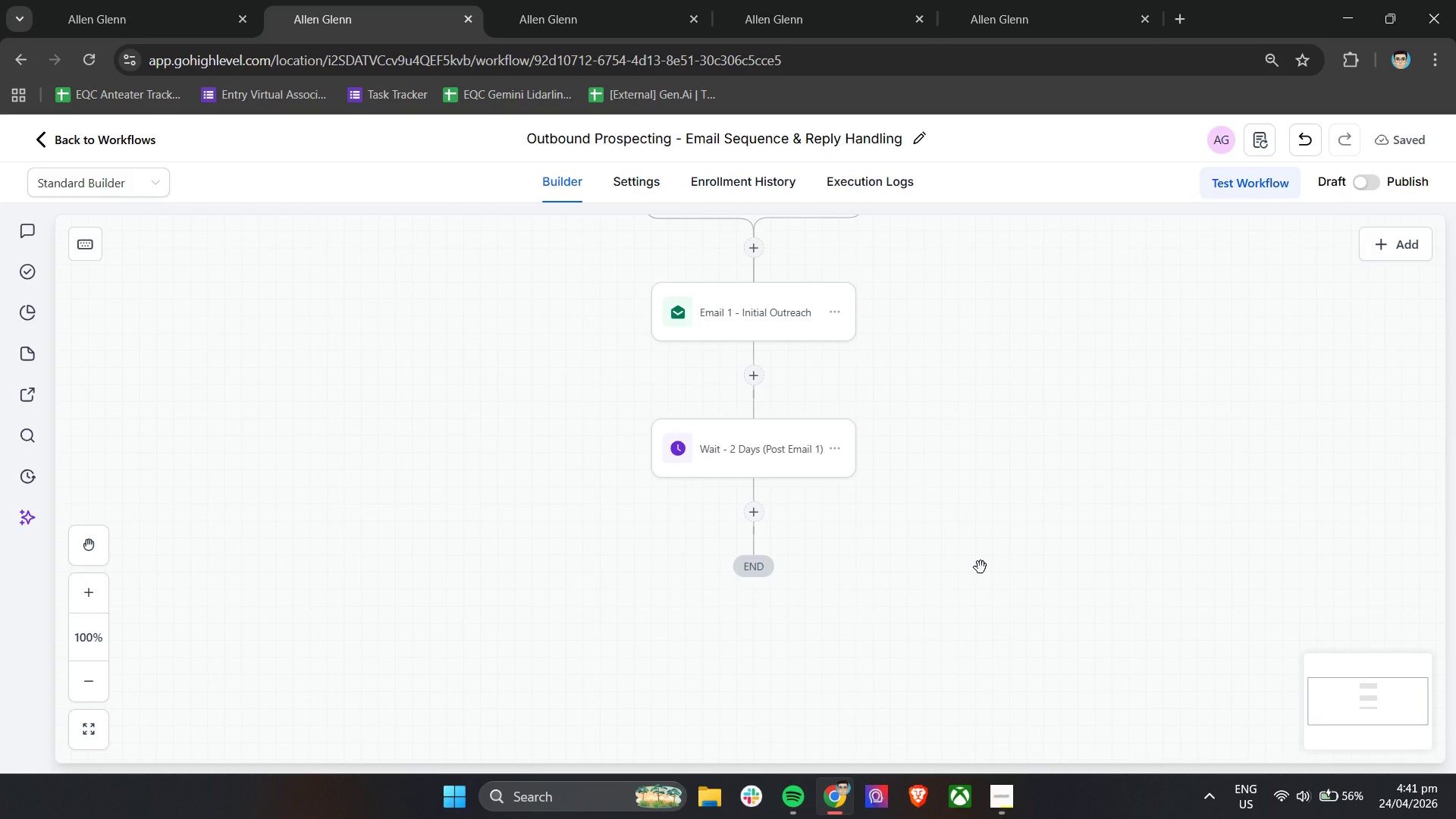 
wait(10.05)
 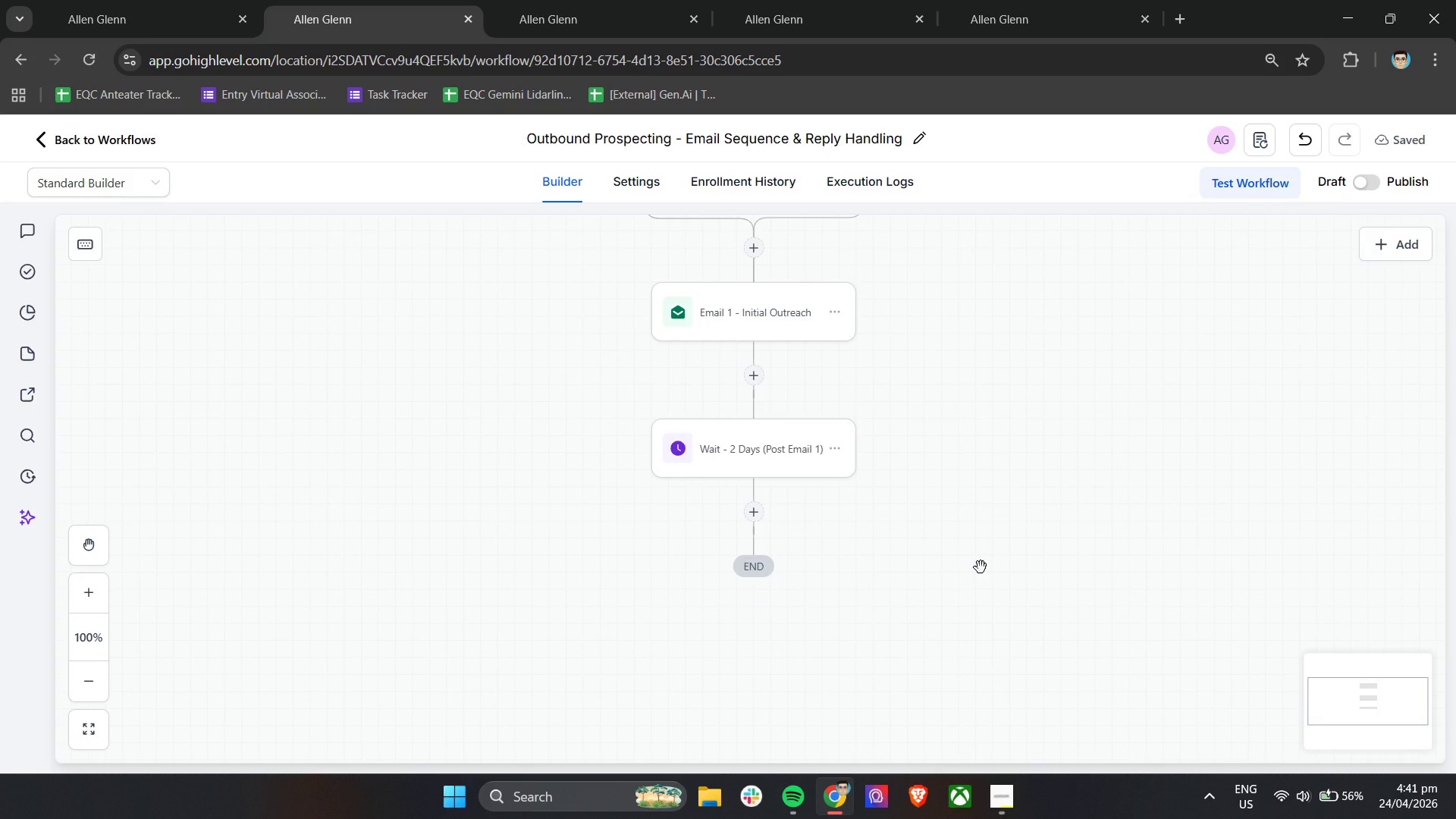 
left_click([758, 506])
 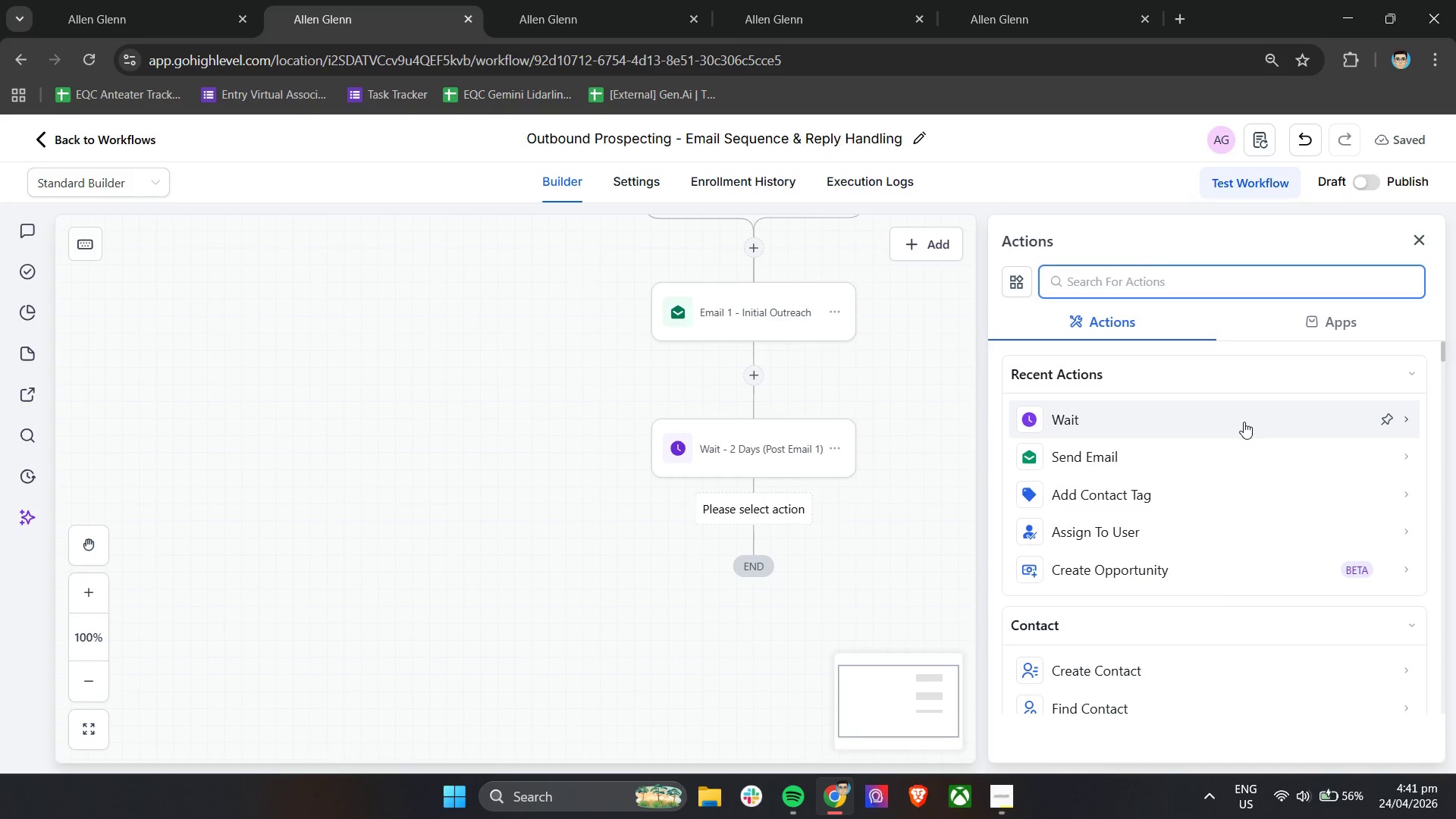 
scroll: coordinate [1248, 469], scroll_direction: down, amount: 7.0
 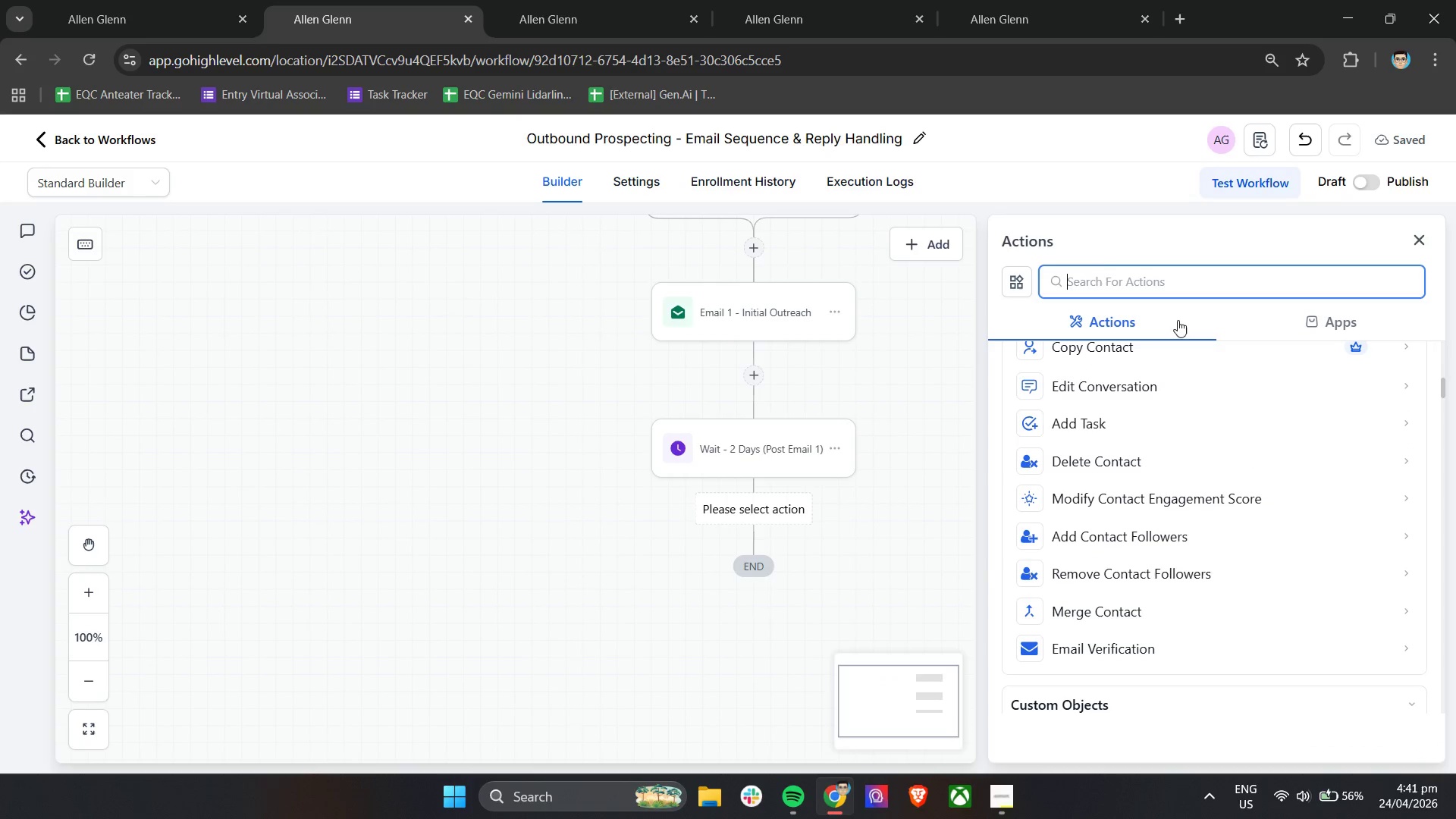 
left_click([1178, 286])
 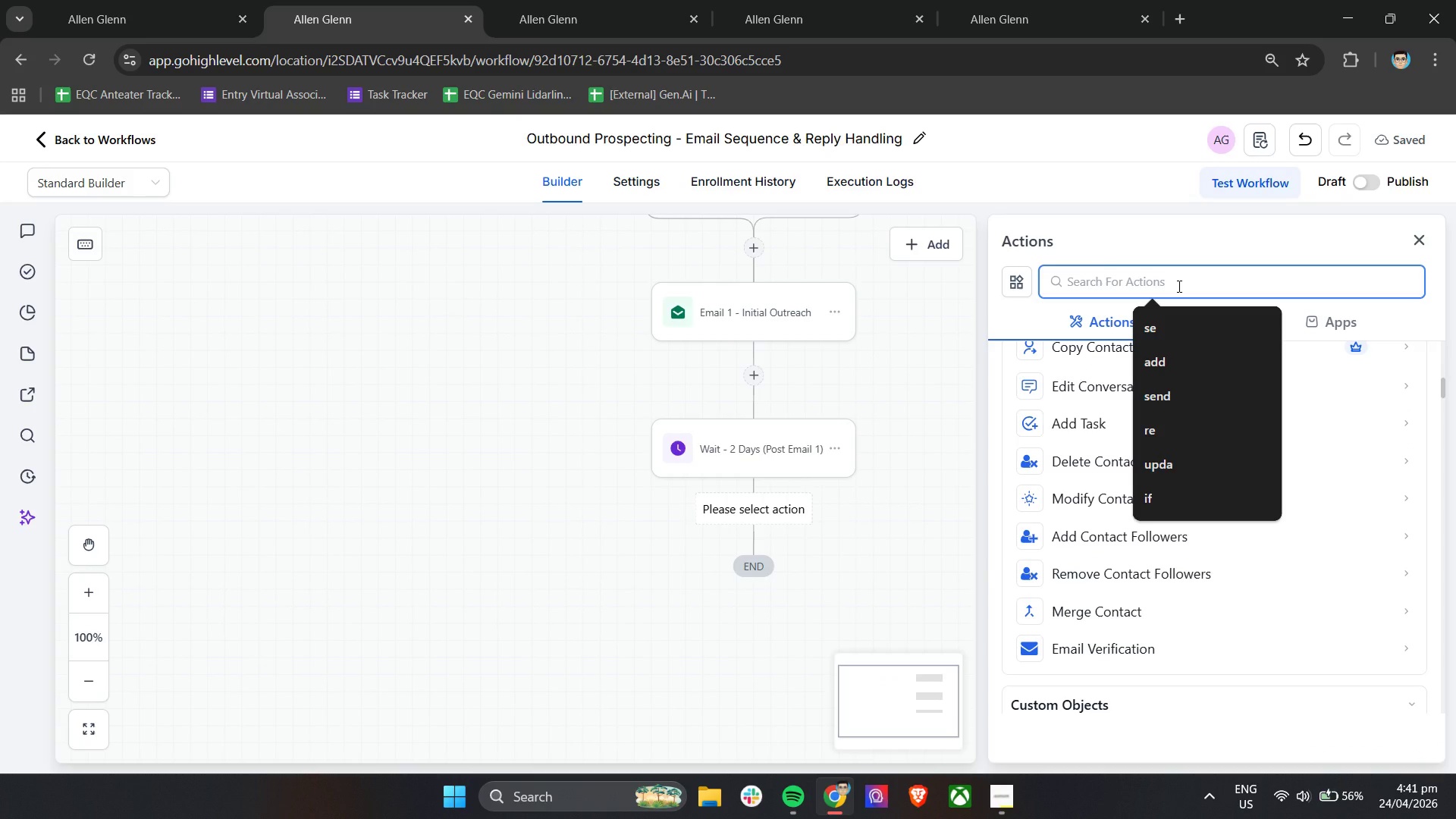 
type(if)
 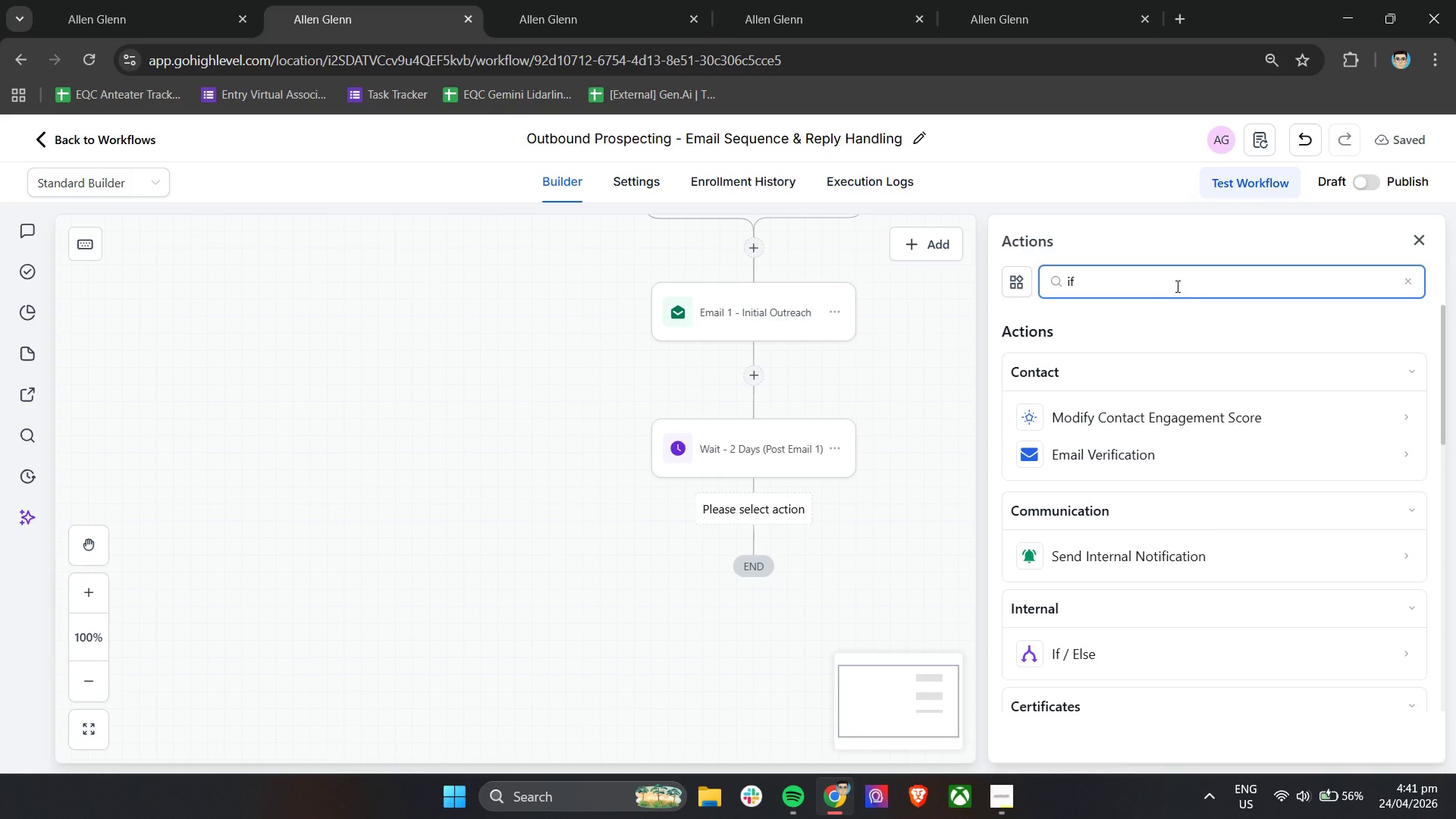 
scroll: coordinate [1214, 447], scroll_direction: up, amount: 5.0
 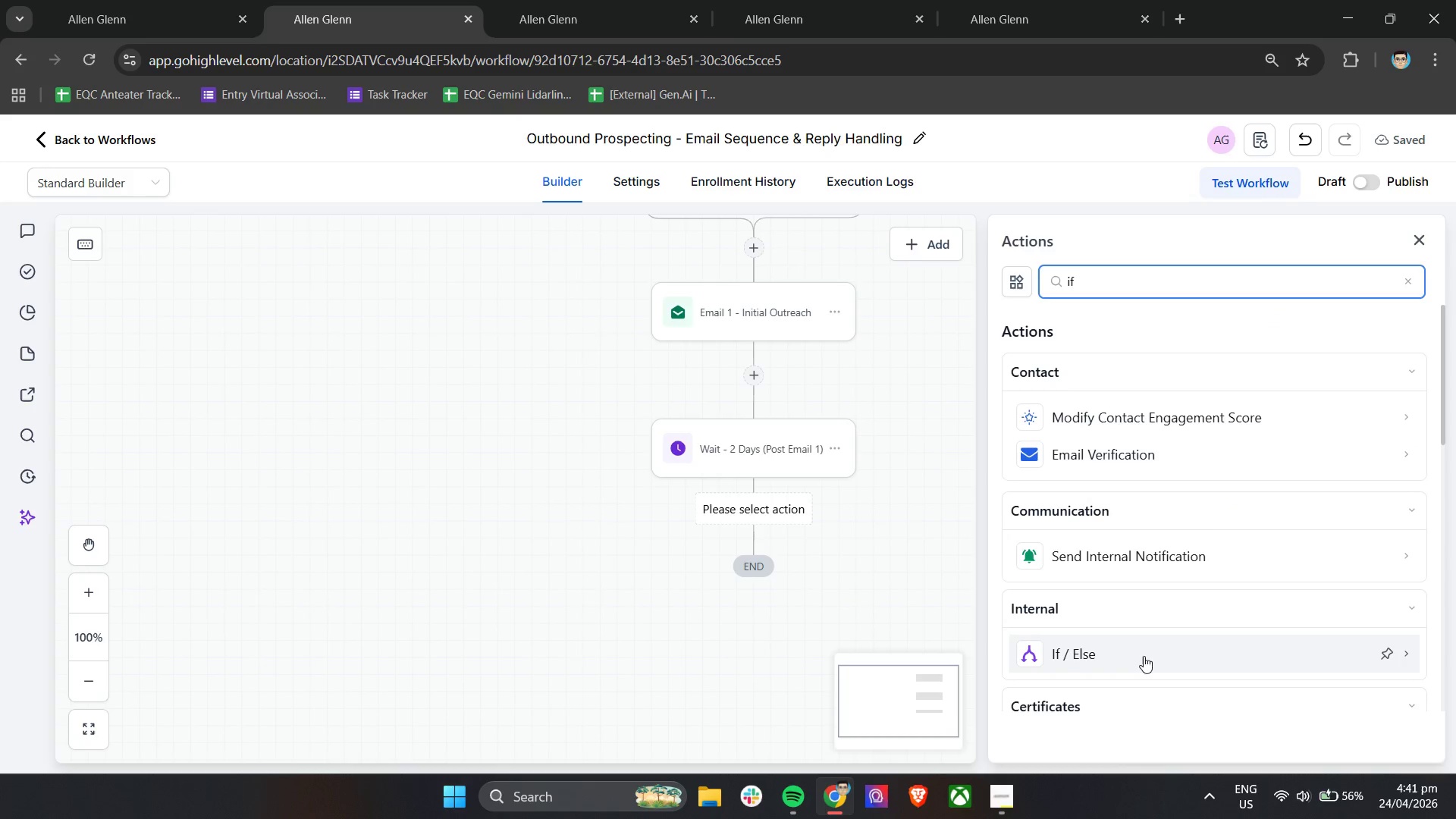 
left_click([1141, 660])
 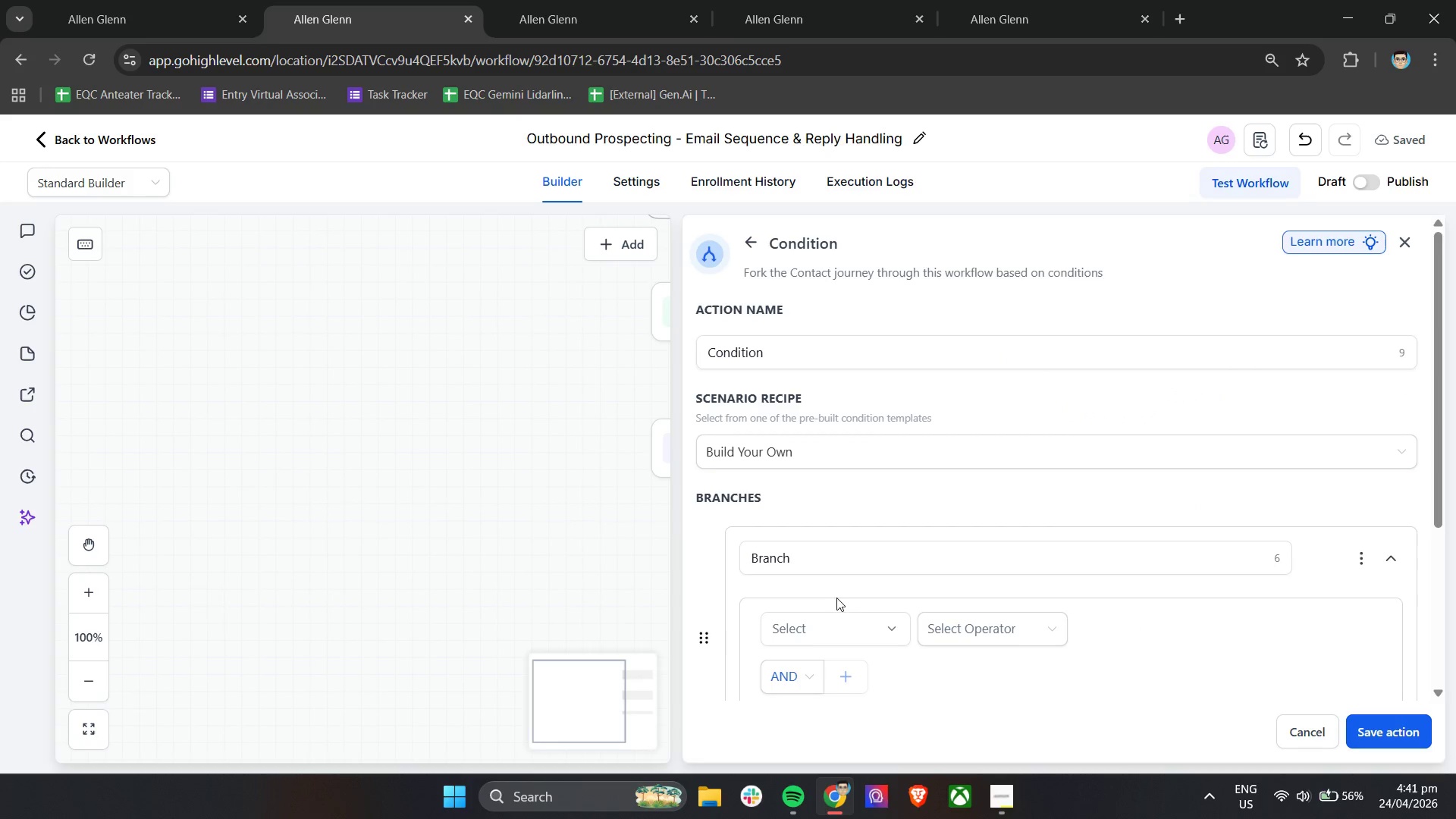 
scroll: coordinate [839, 597], scroll_direction: down, amount: 2.0
 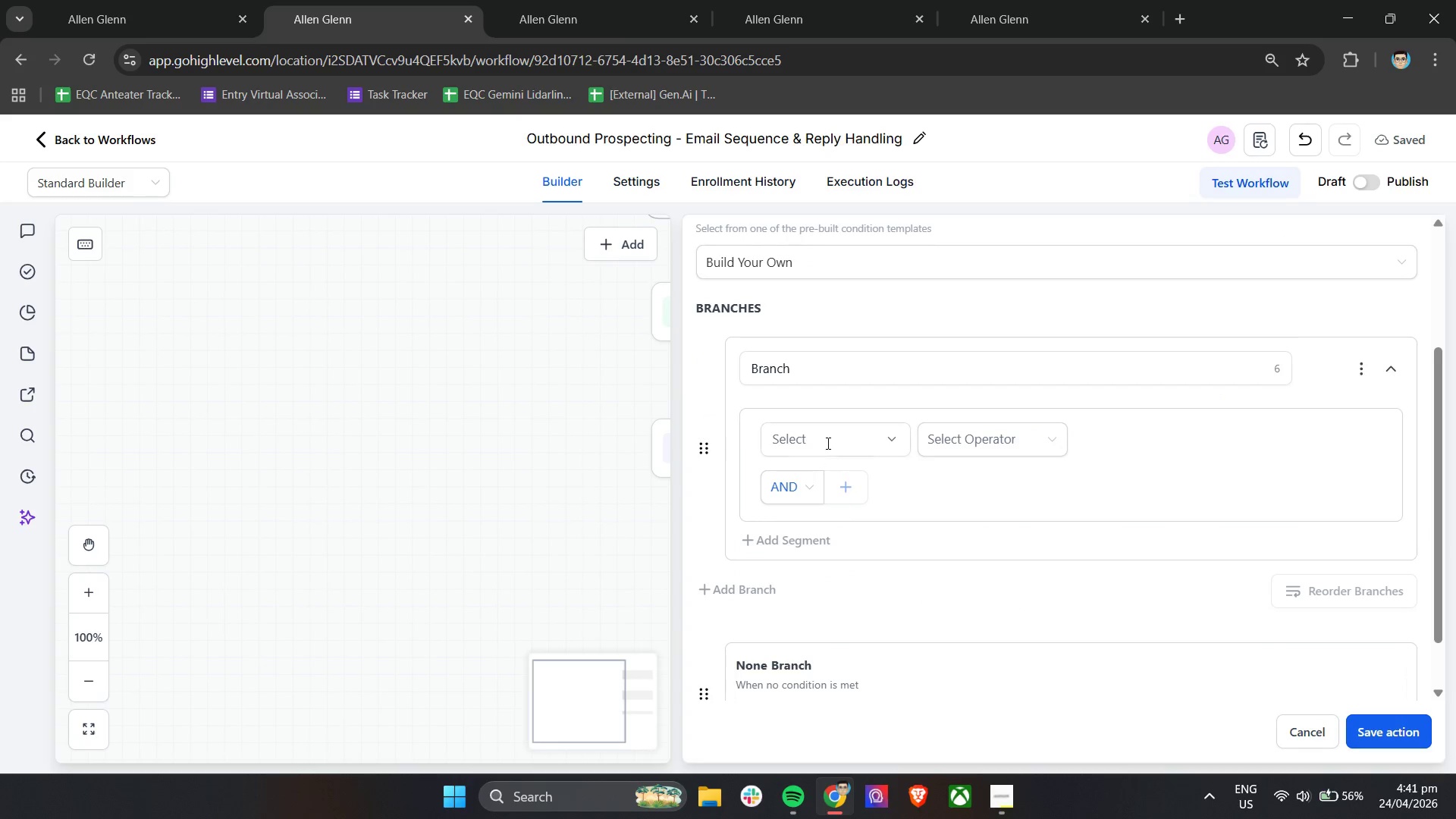 
left_click([827, 438])
 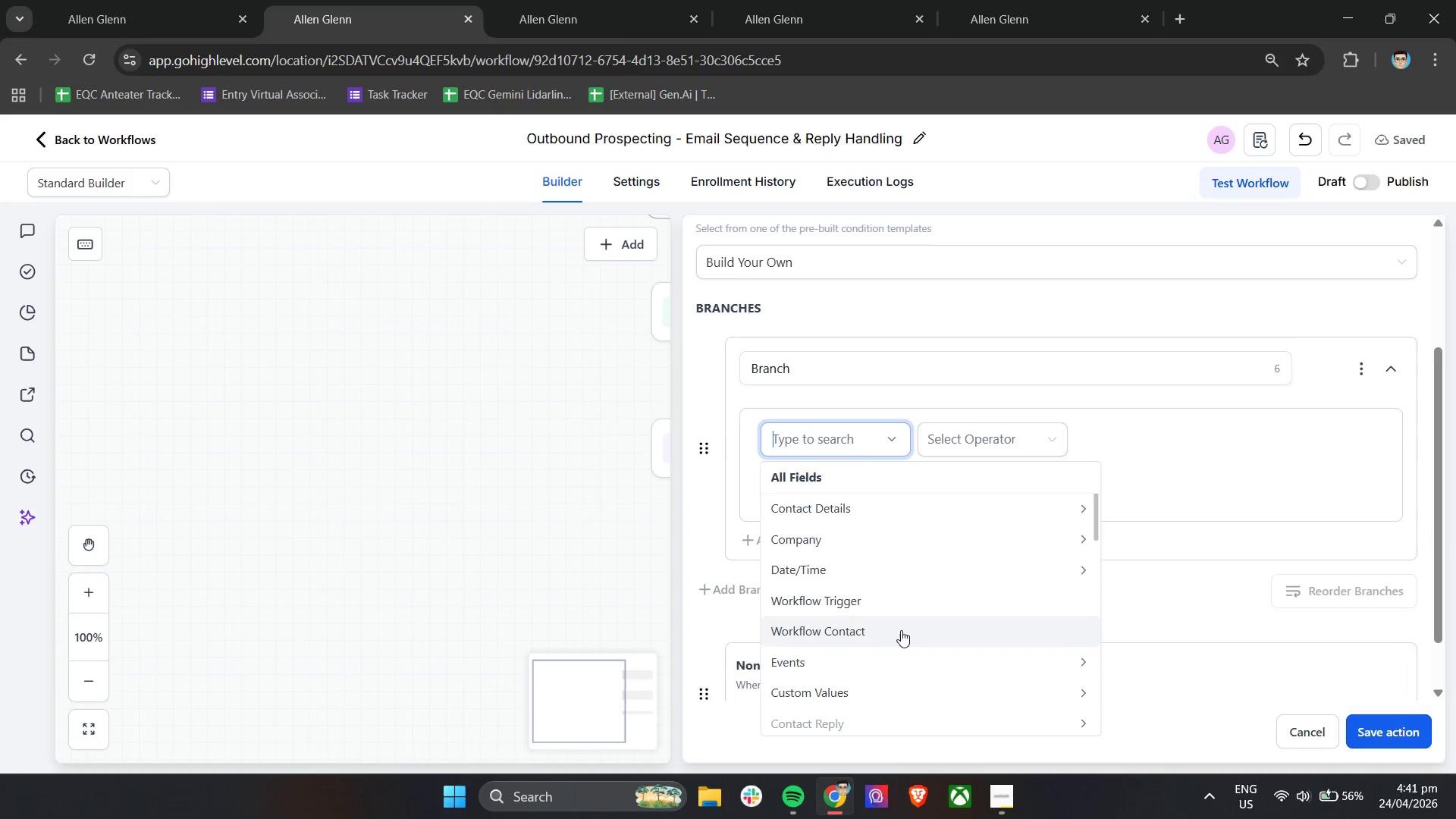 
scroll: coordinate [902, 628], scroll_direction: up, amount: 8.0
 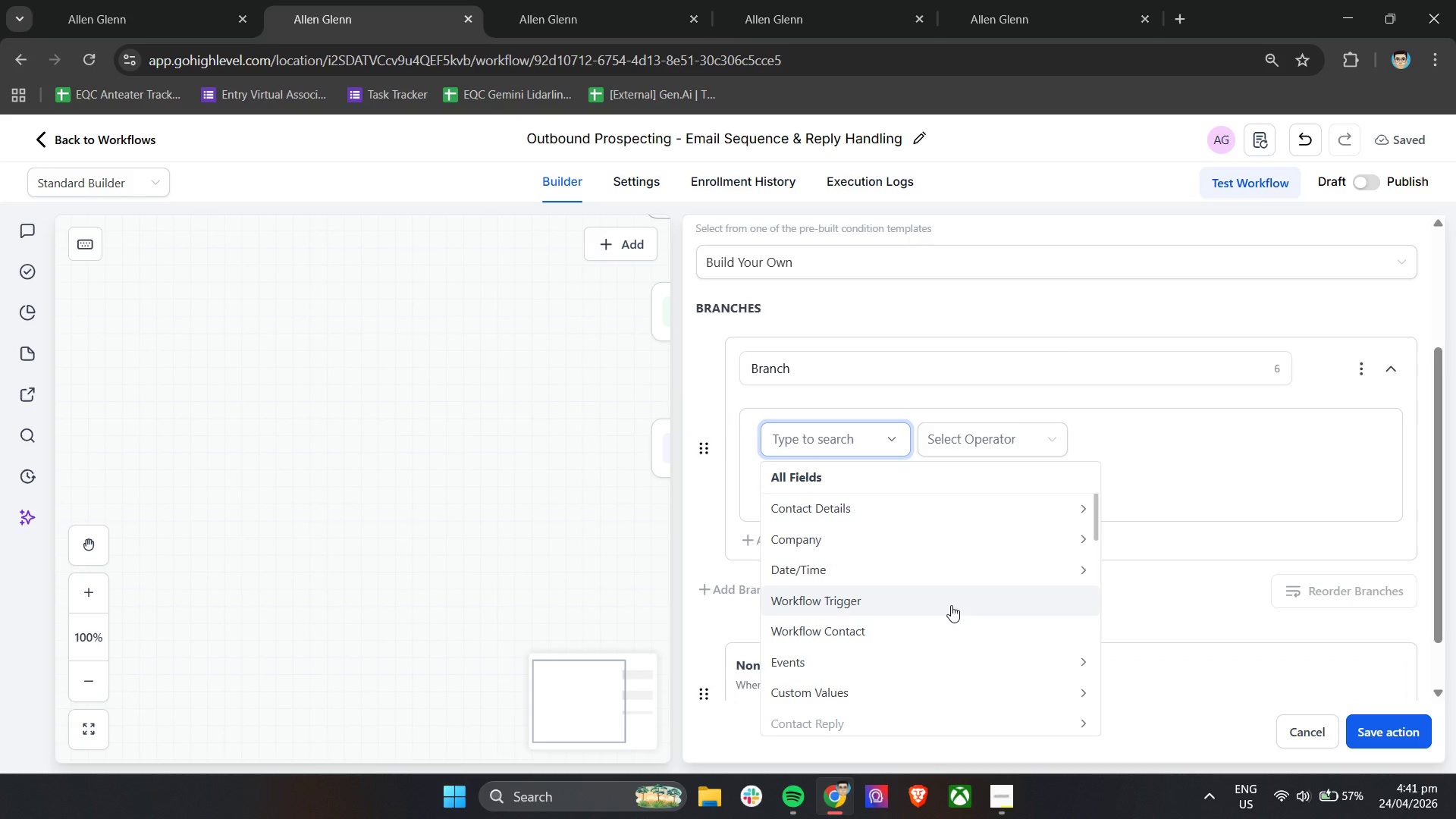 
scroll: coordinate [951, 605], scroll_direction: down, amount: 1.0
 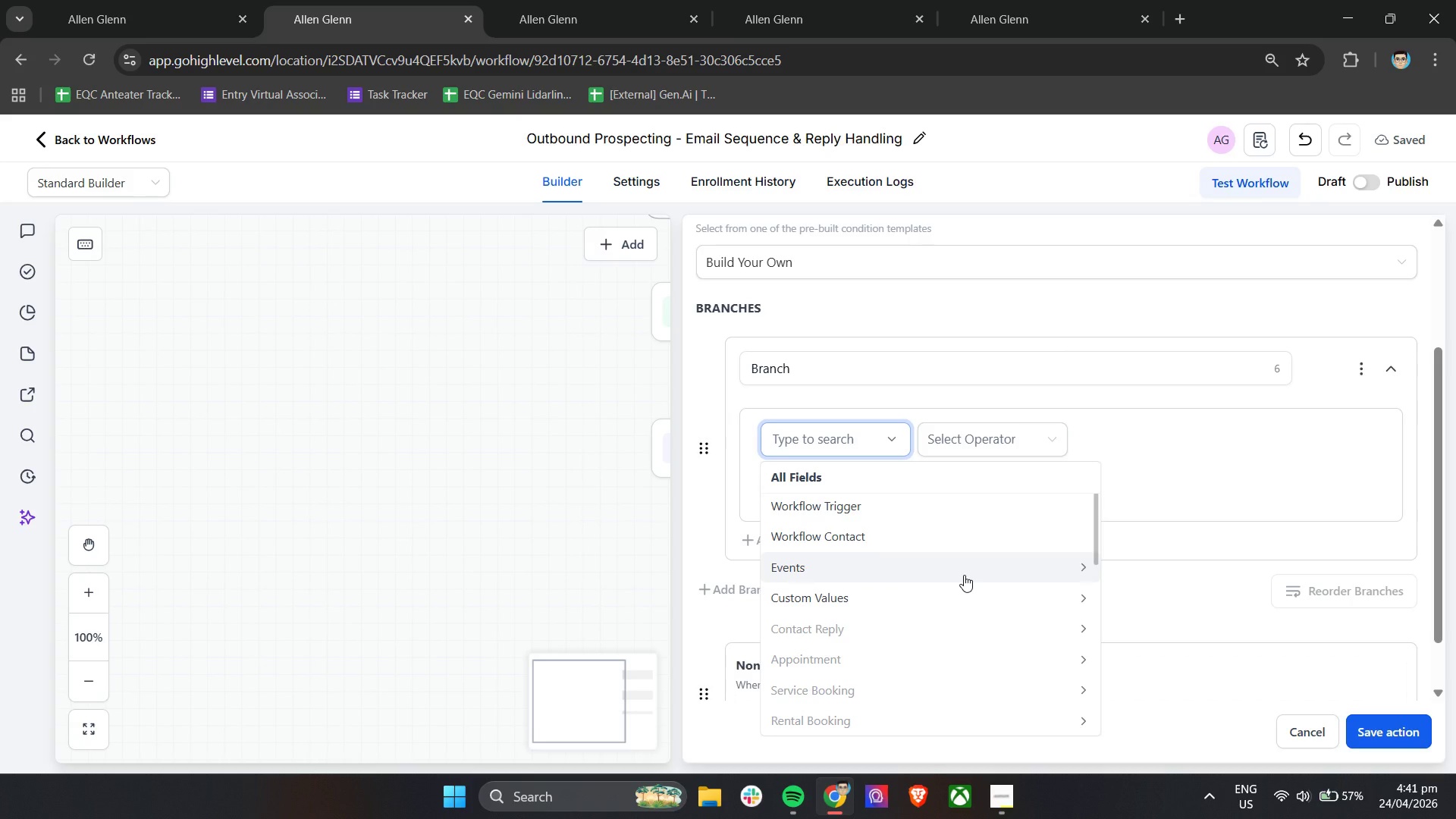 
left_click([964, 575])
 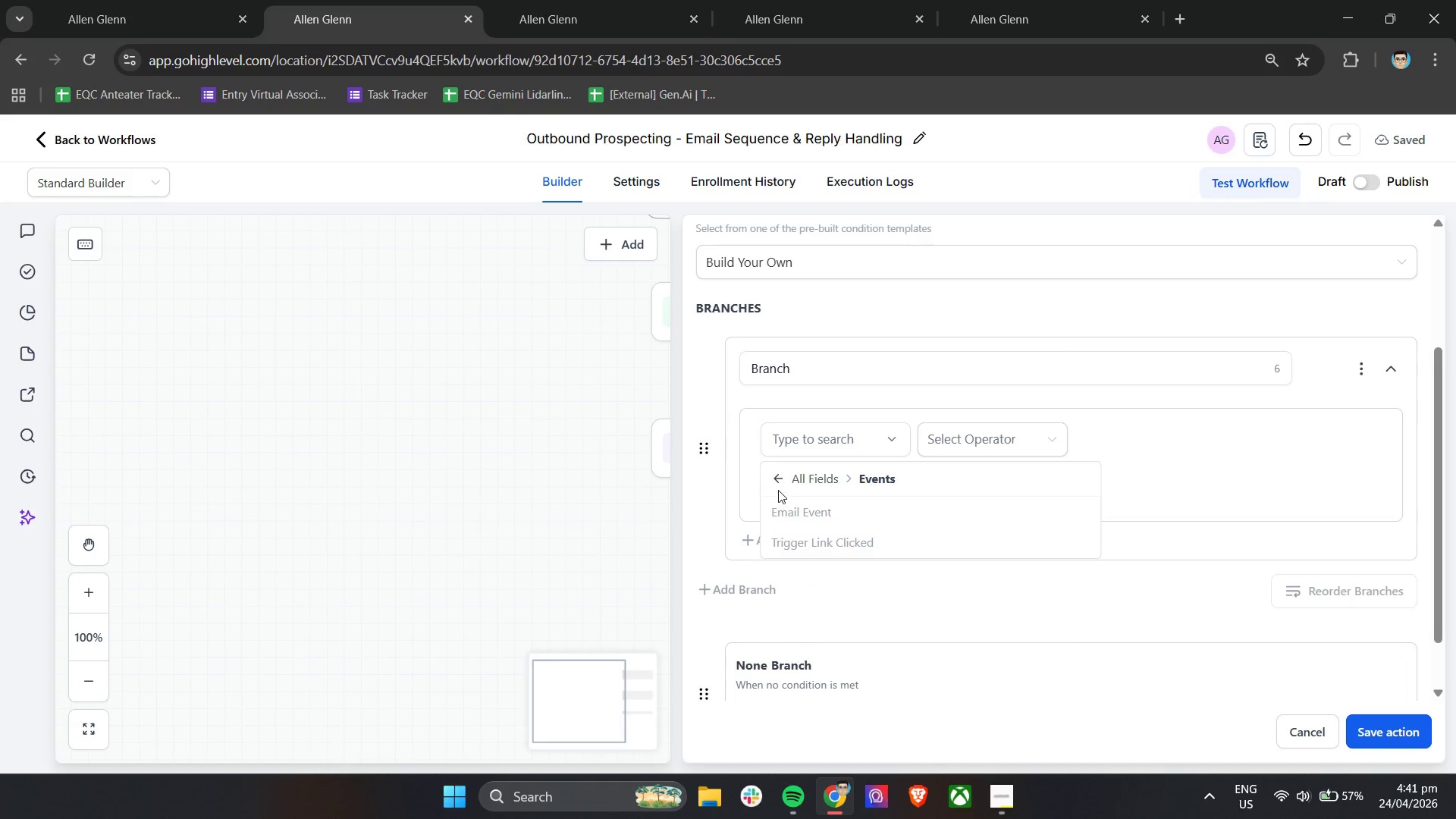 
left_click([779, 481])
 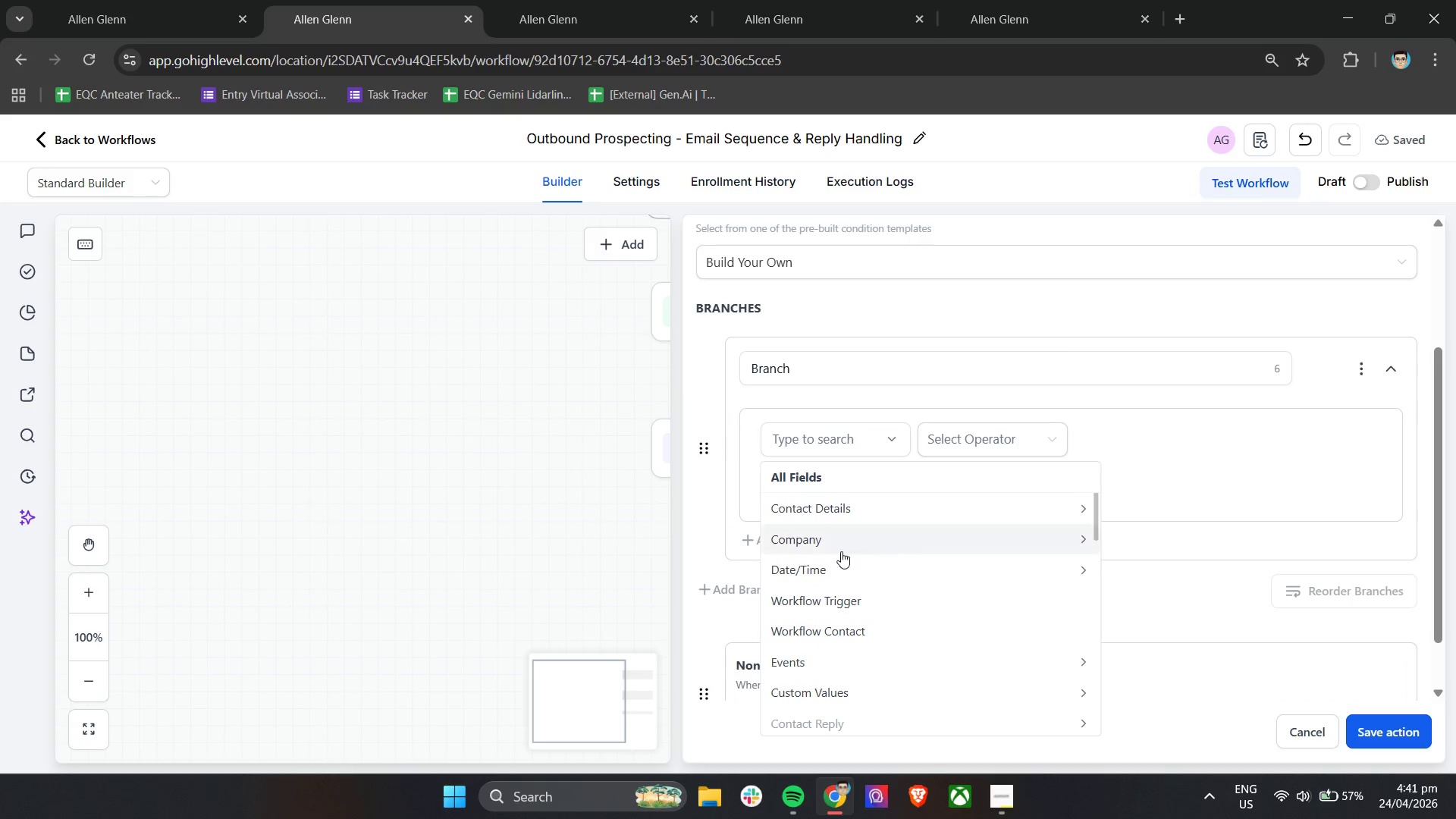 
scroll: coordinate [896, 603], scroll_direction: down, amount: 5.0
 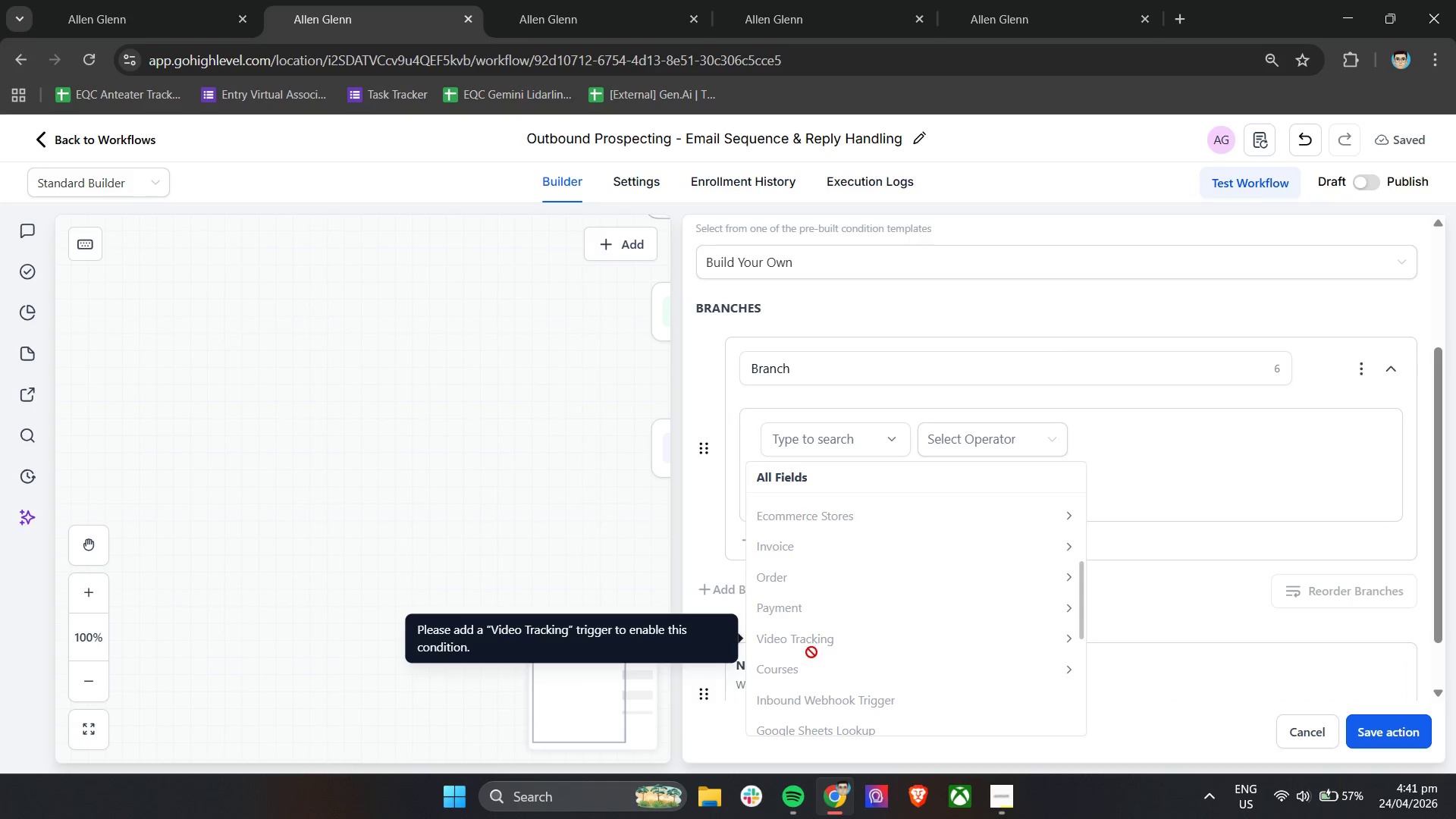 
scroll: coordinate [841, 637], scroll_direction: up, amount: 3.0
 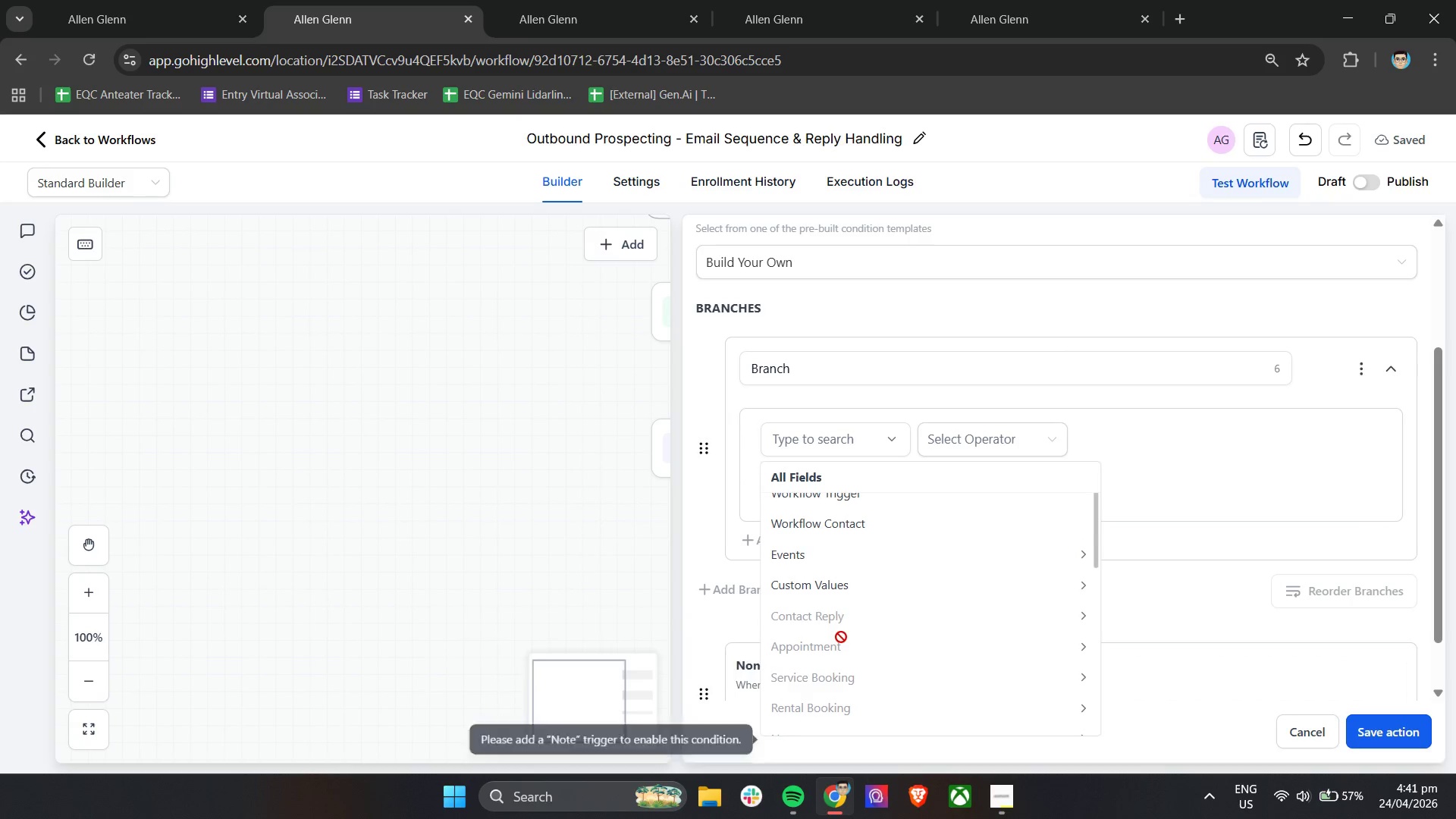 
mouse_move([852, 595])
 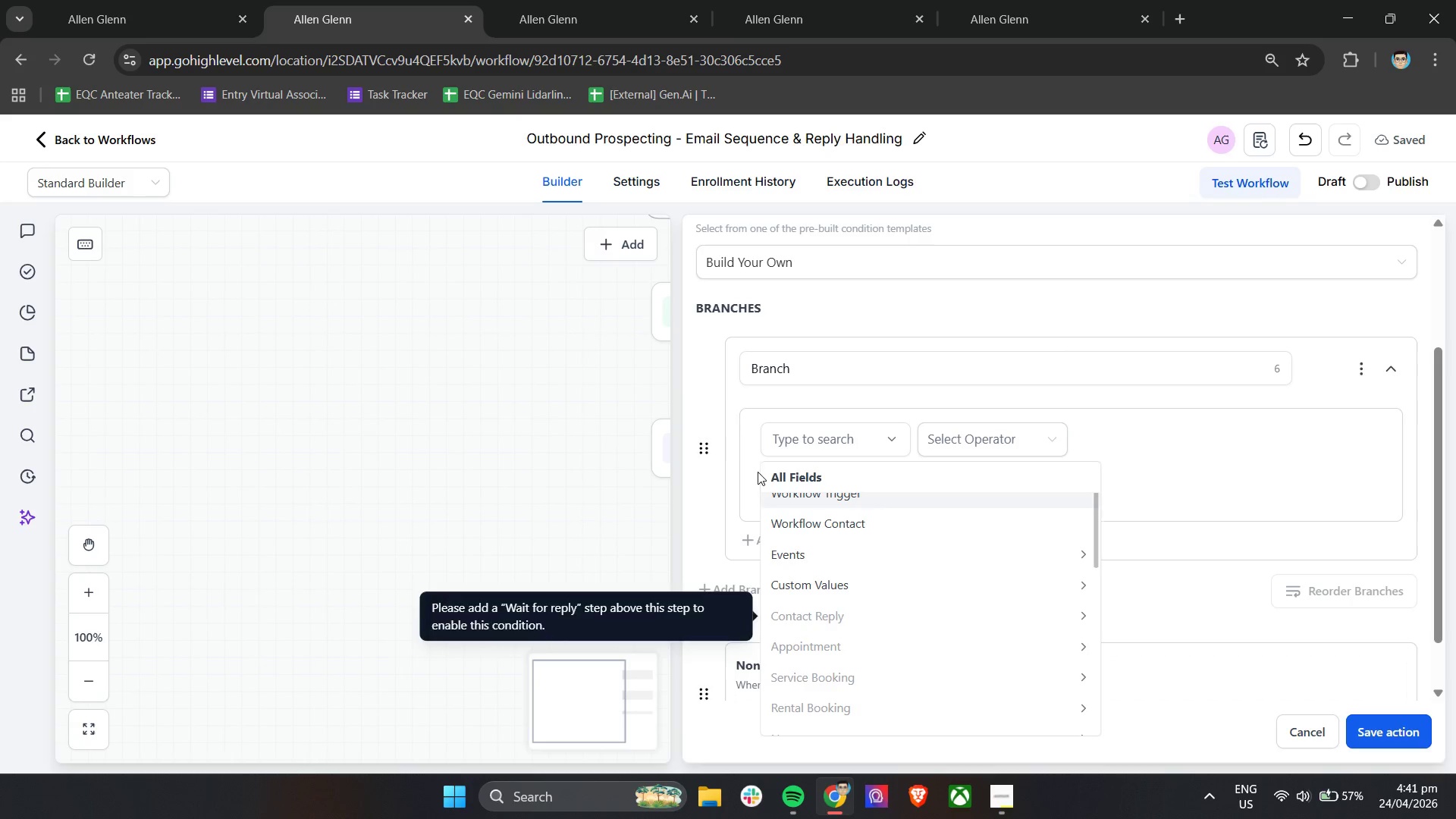 
left_click([712, 374])
 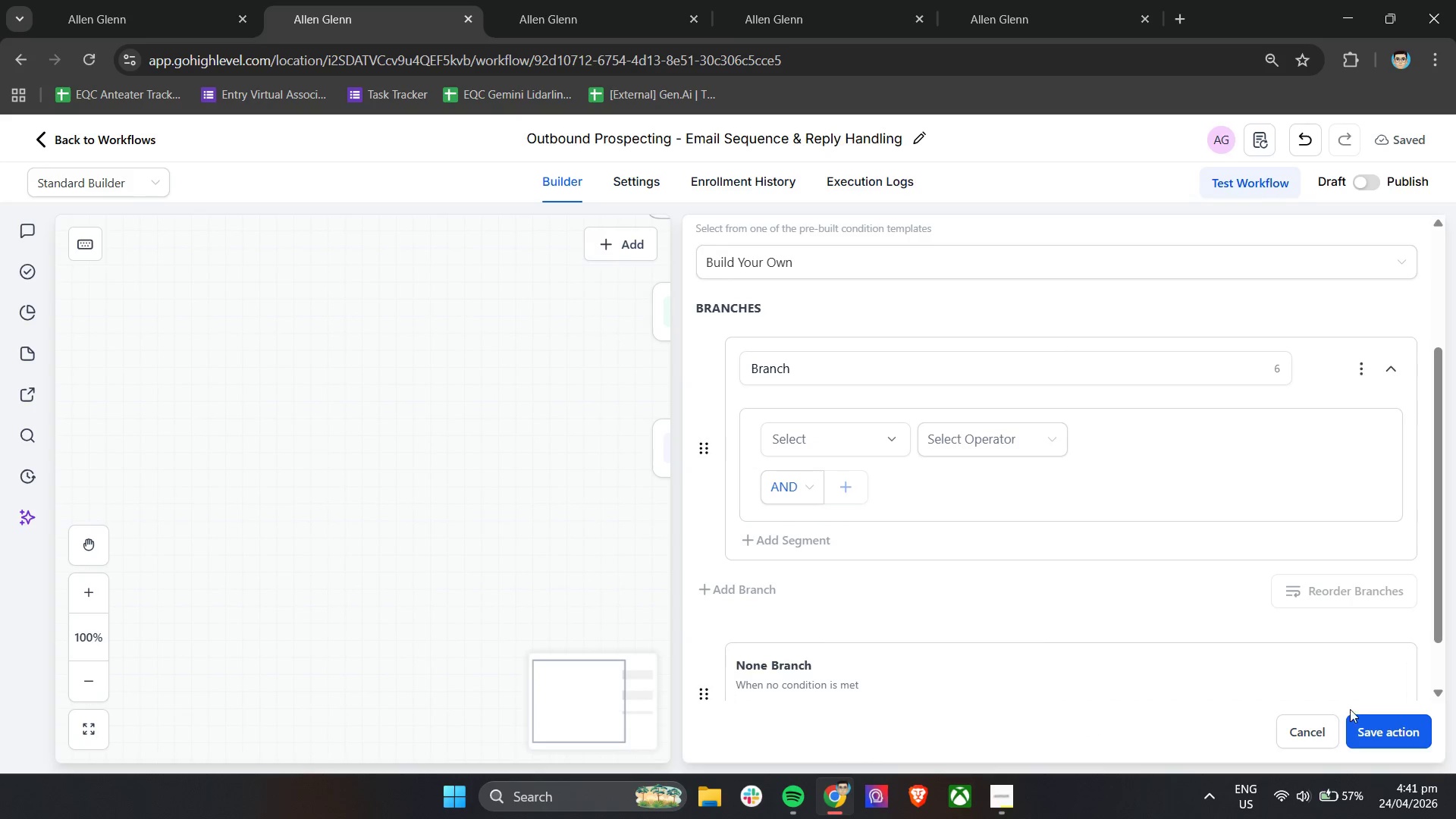 
left_click([748, 452])
 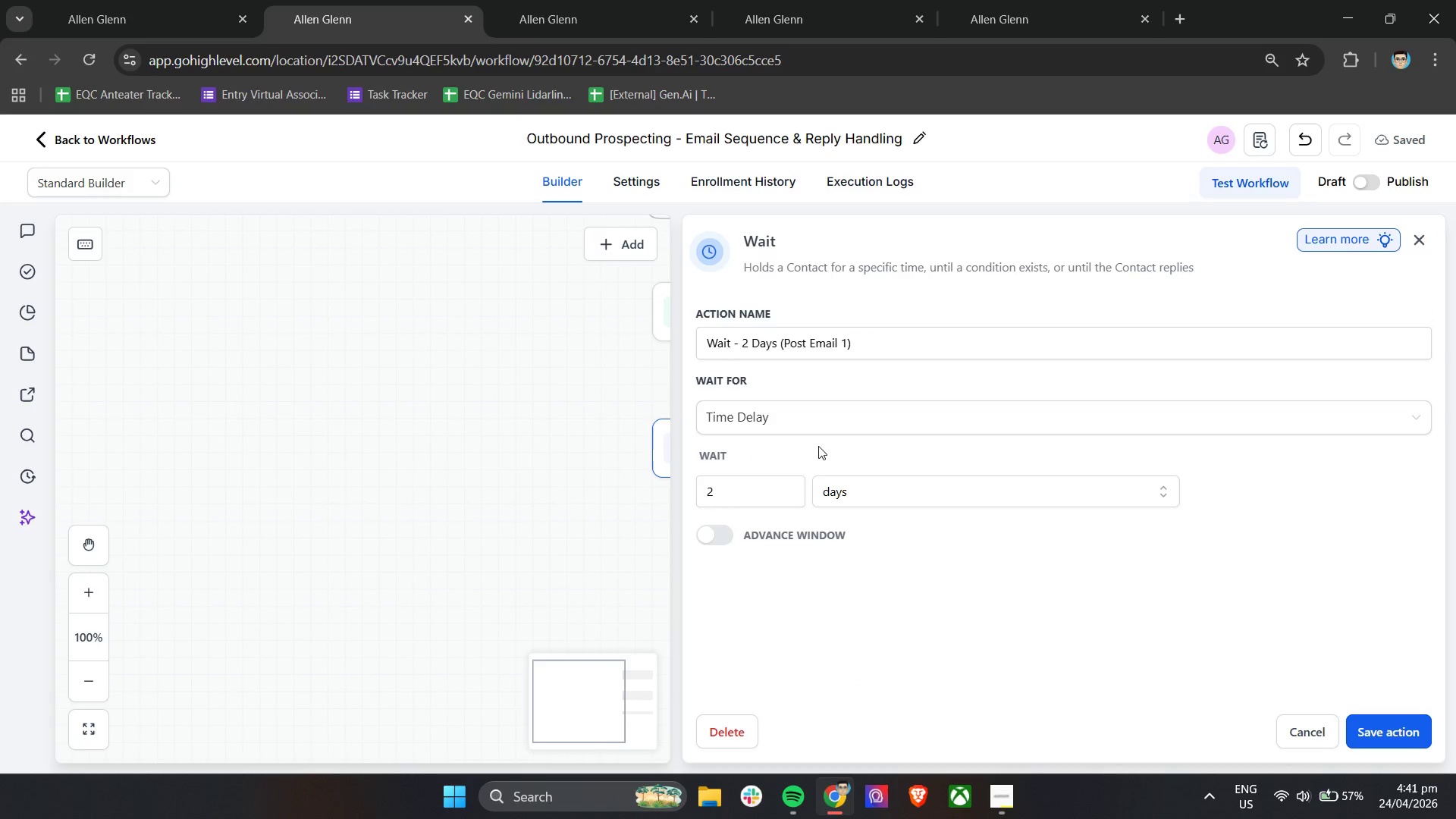 
left_click([814, 424])
 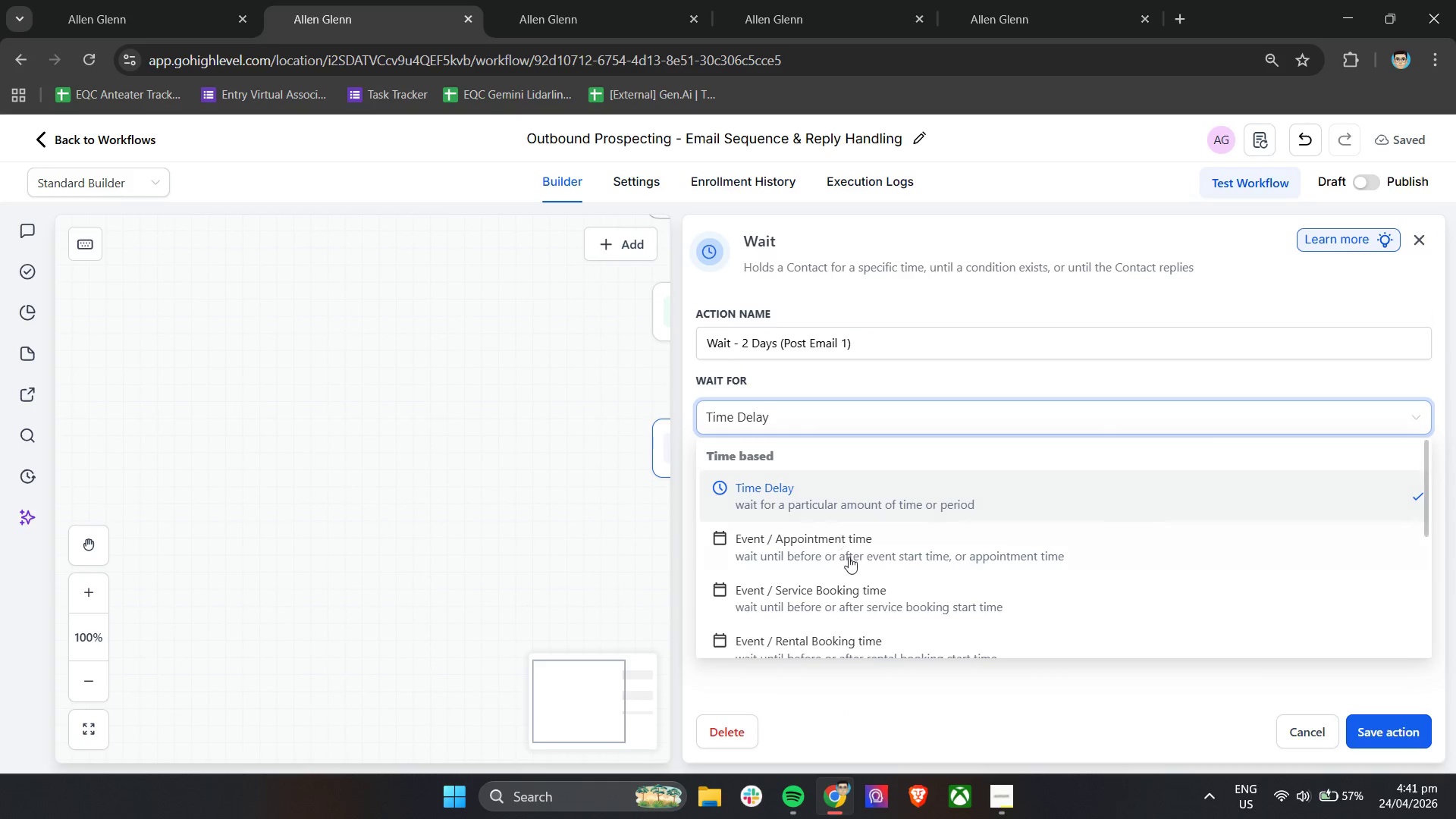 
scroll: coordinate [899, 588], scroll_direction: down, amount: 3.0
 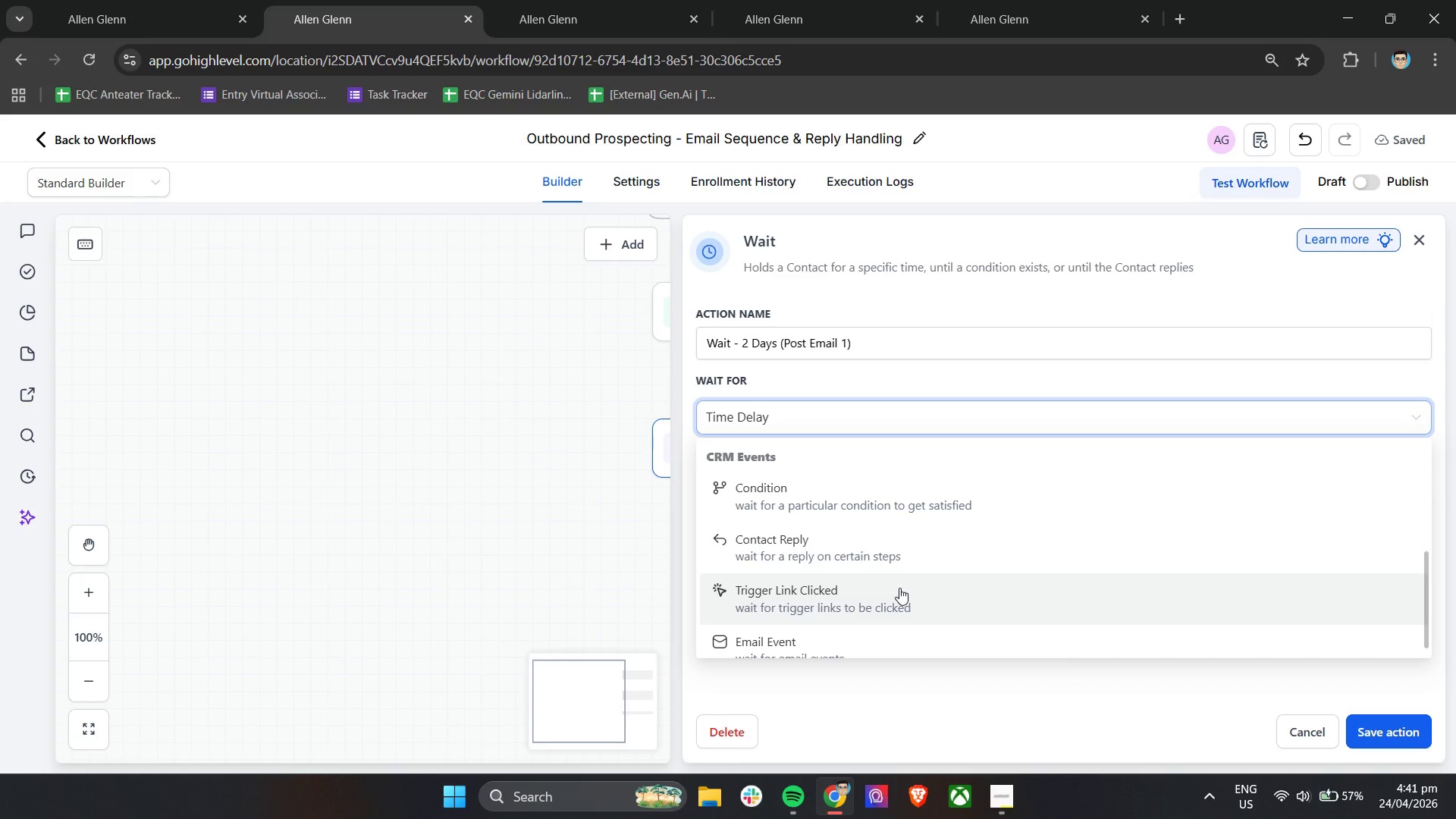 
left_click([927, 557])
 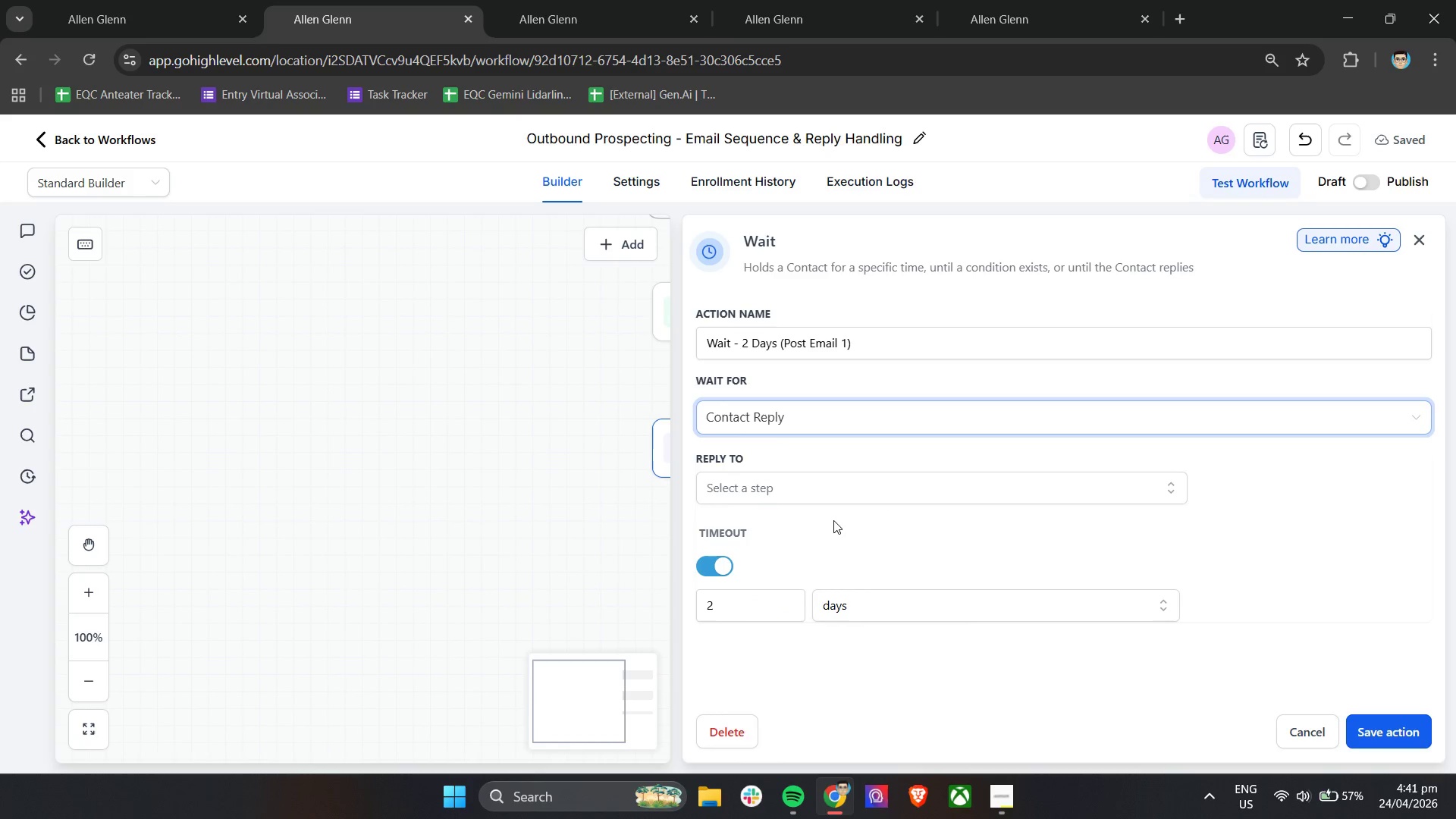 
left_click([827, 496])
 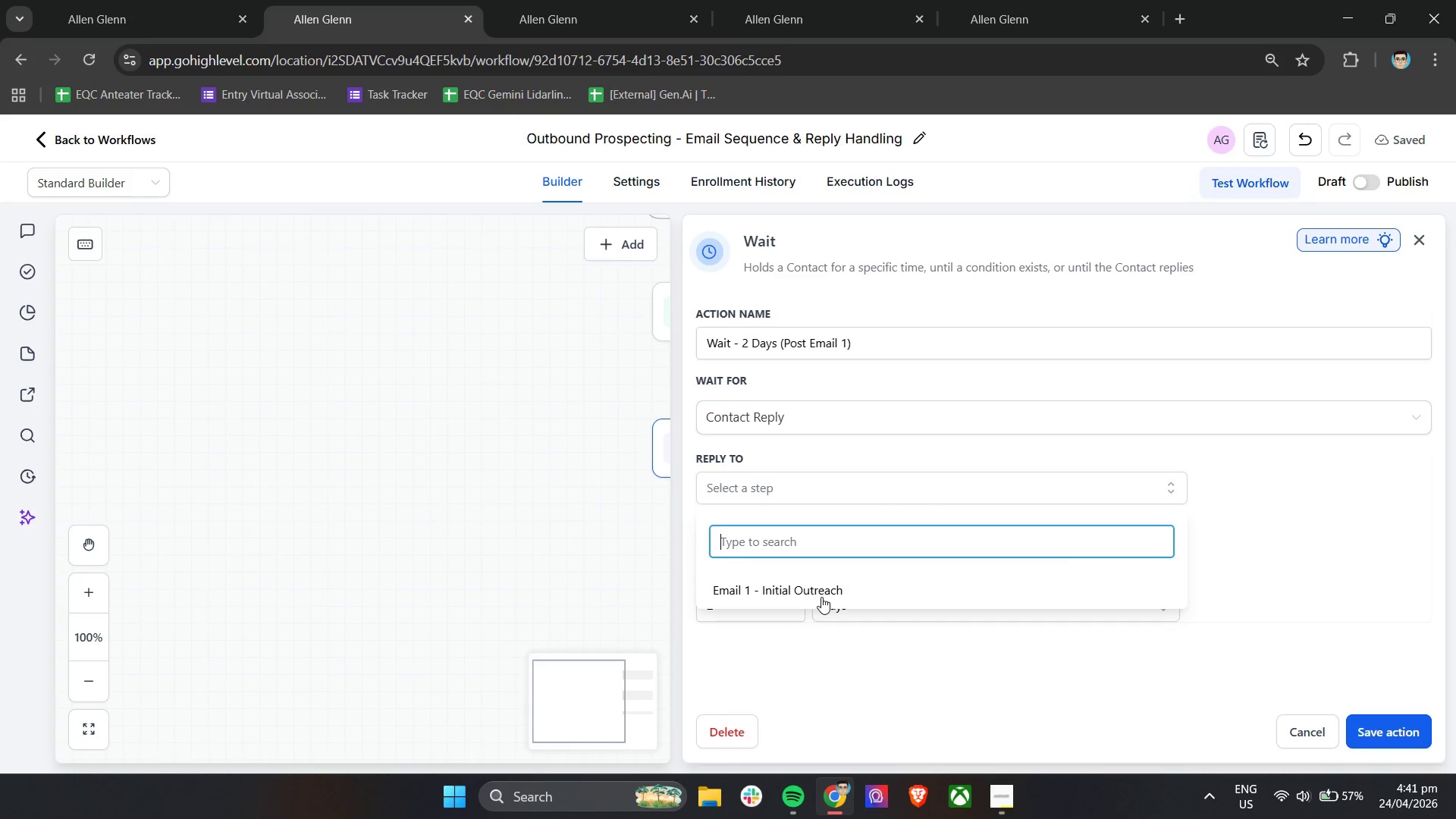 
left_click([821, 592])
 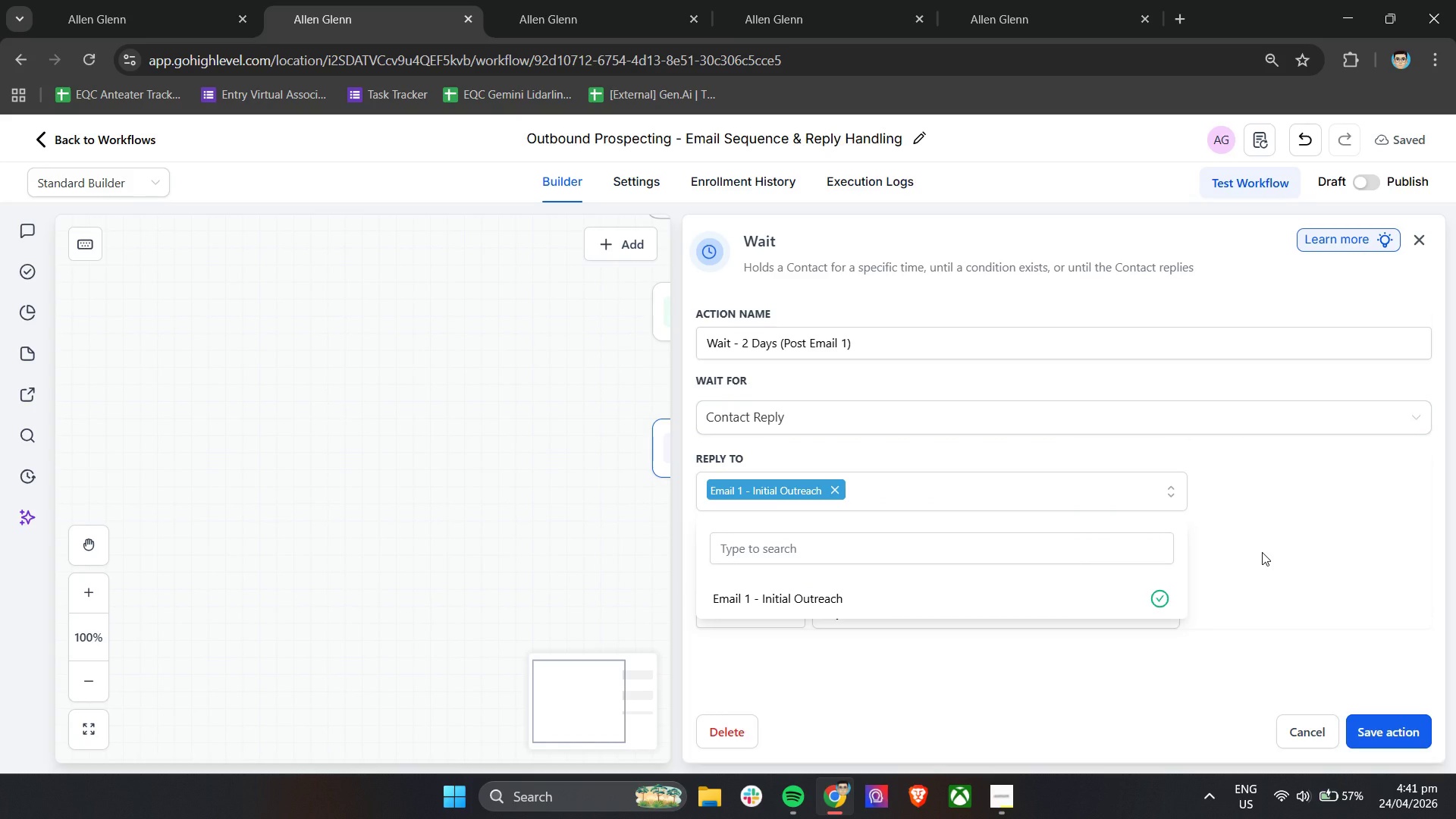 
left_click([1263, 549])
 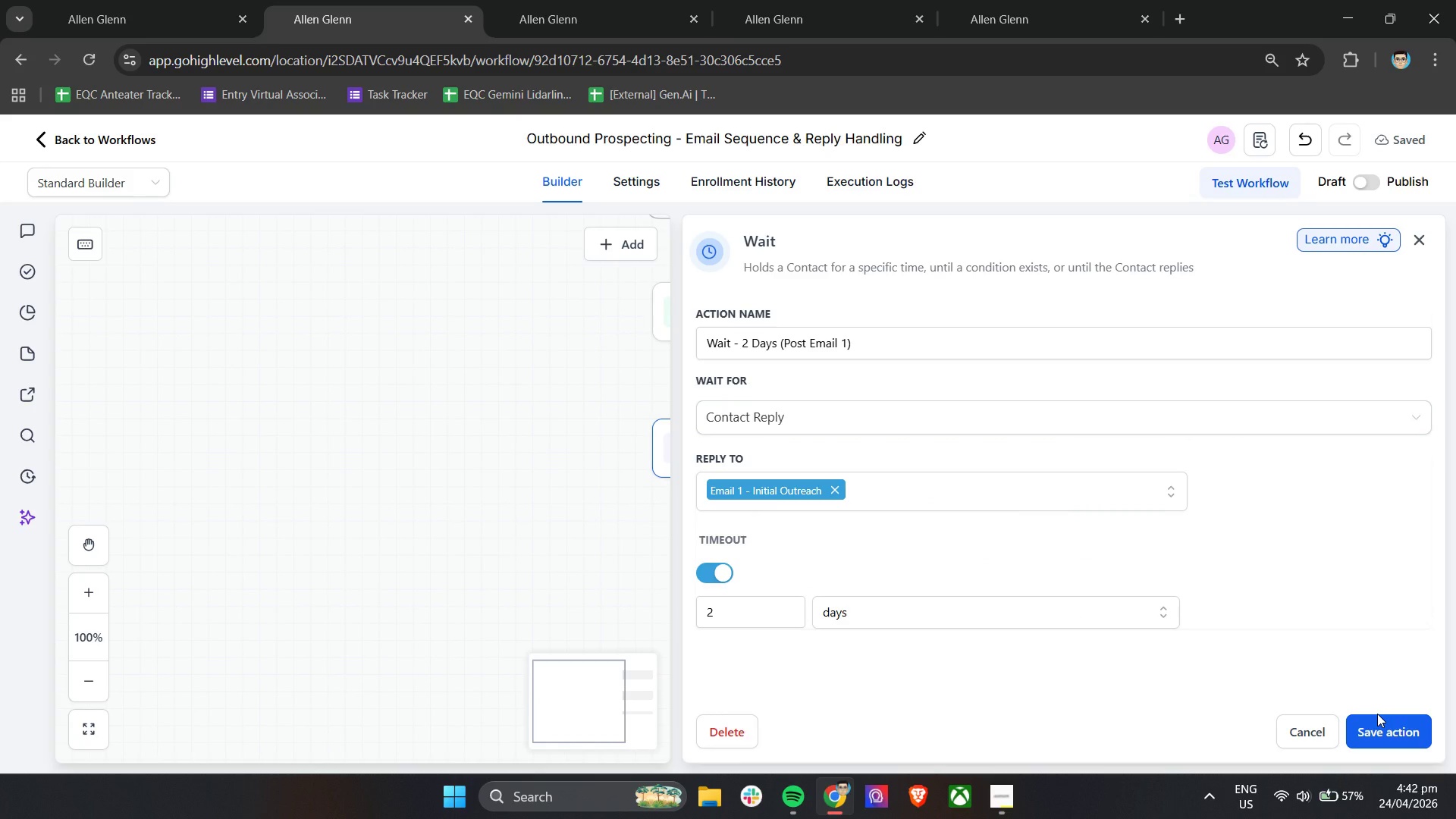 
wait(6.45)
 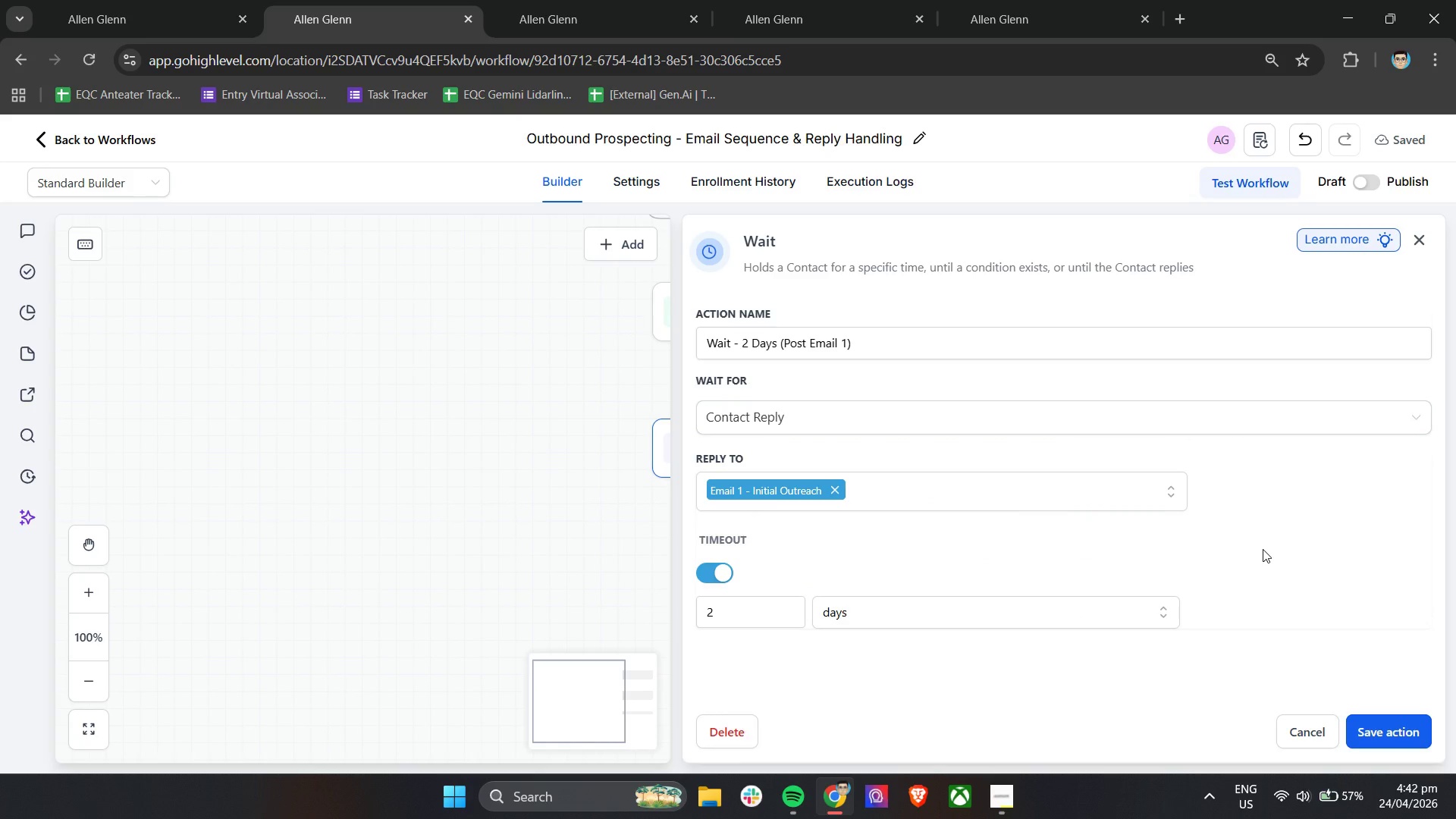 
left_click([944, 544])
 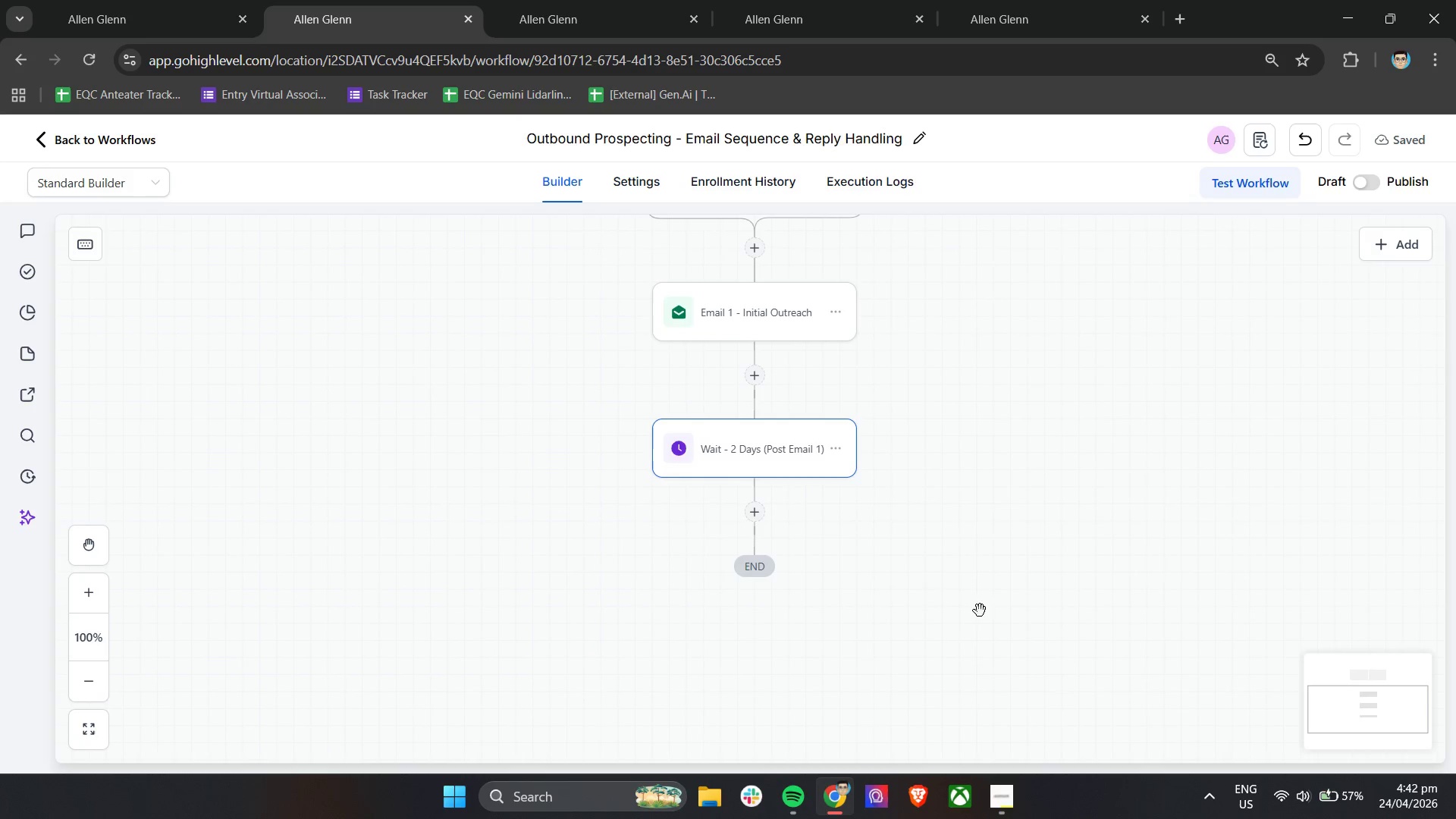 
left_click([786, 466])
 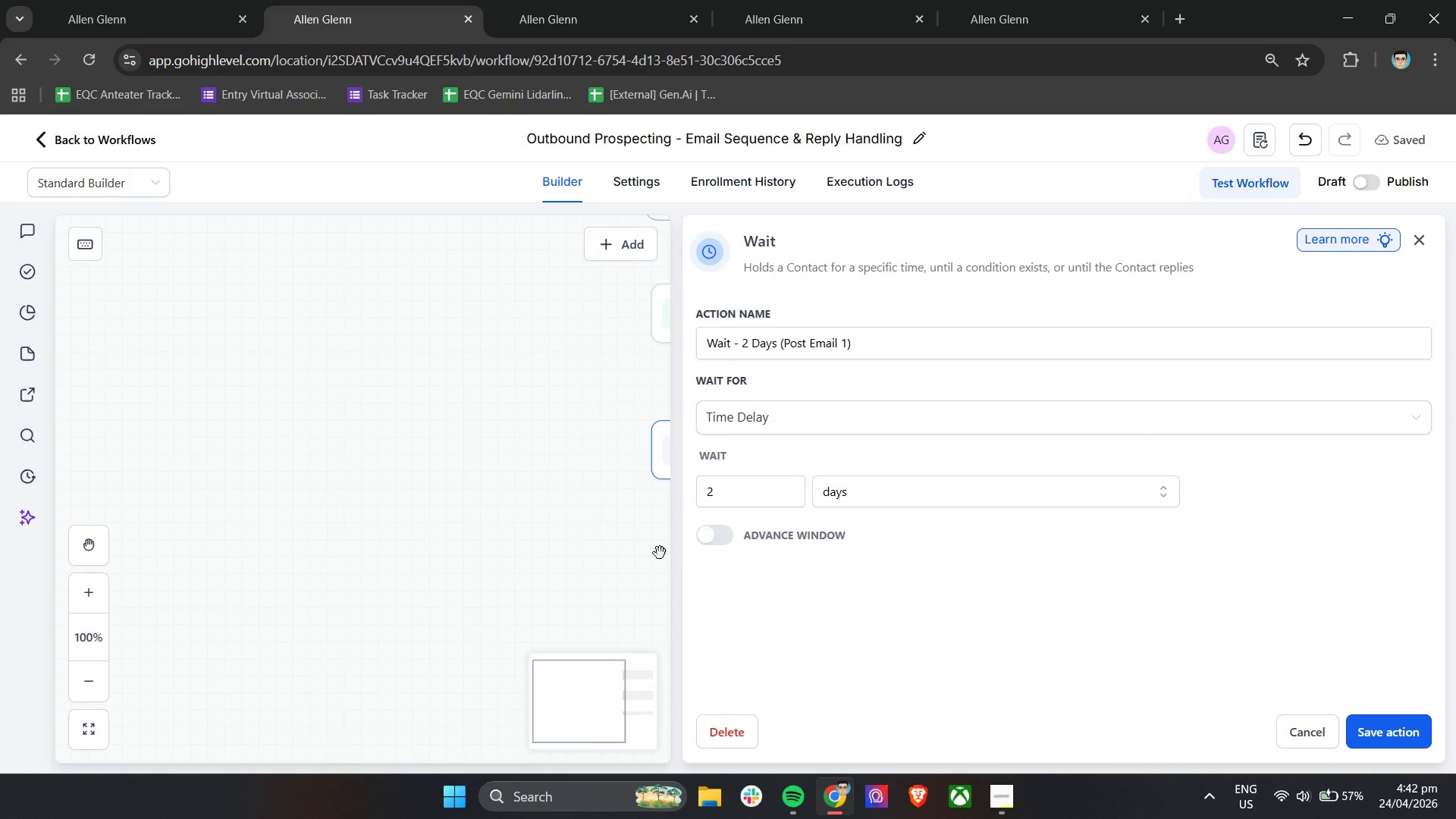 
left_click([1304, 724])
 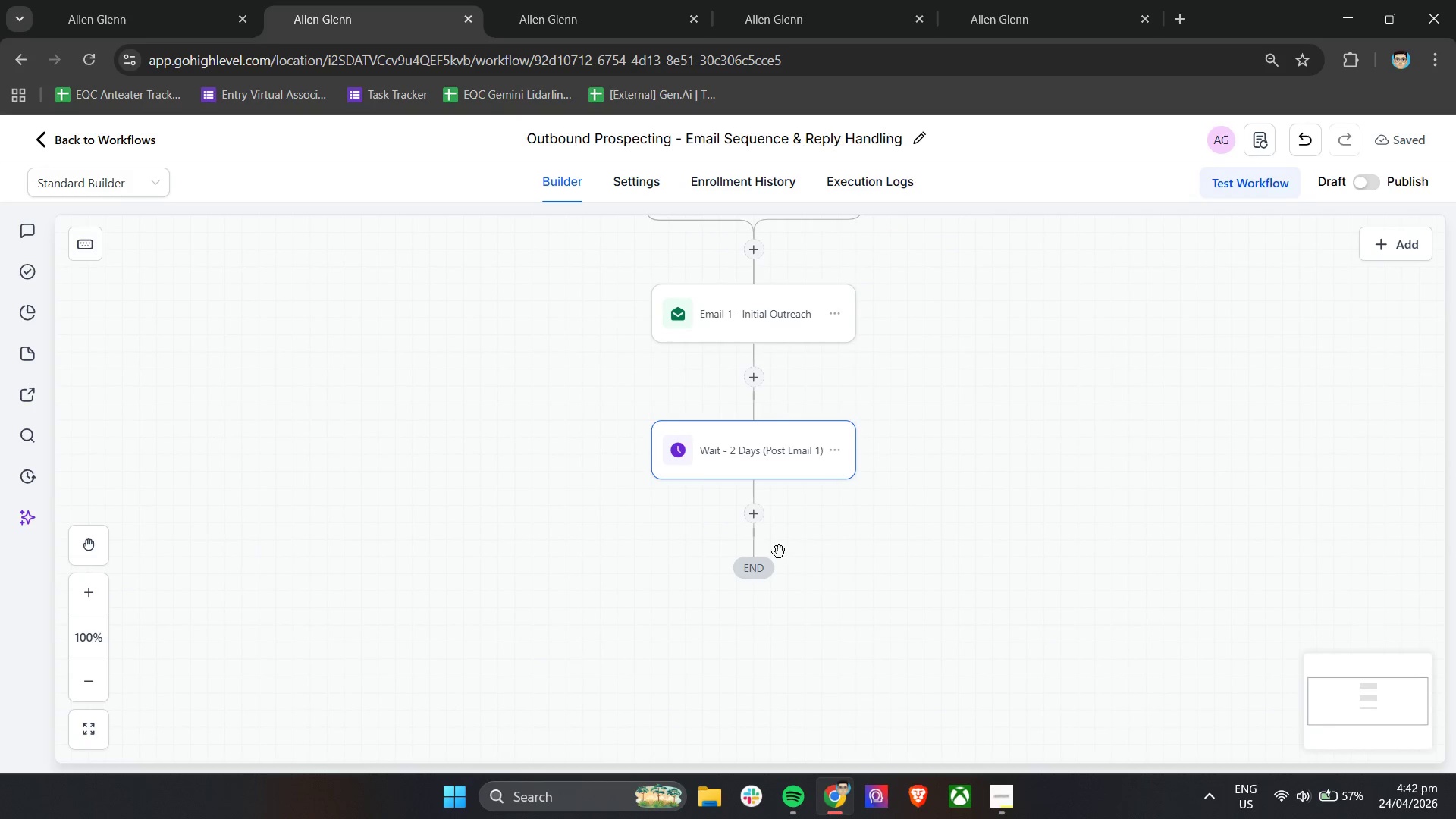 
left_click([758, 505])
 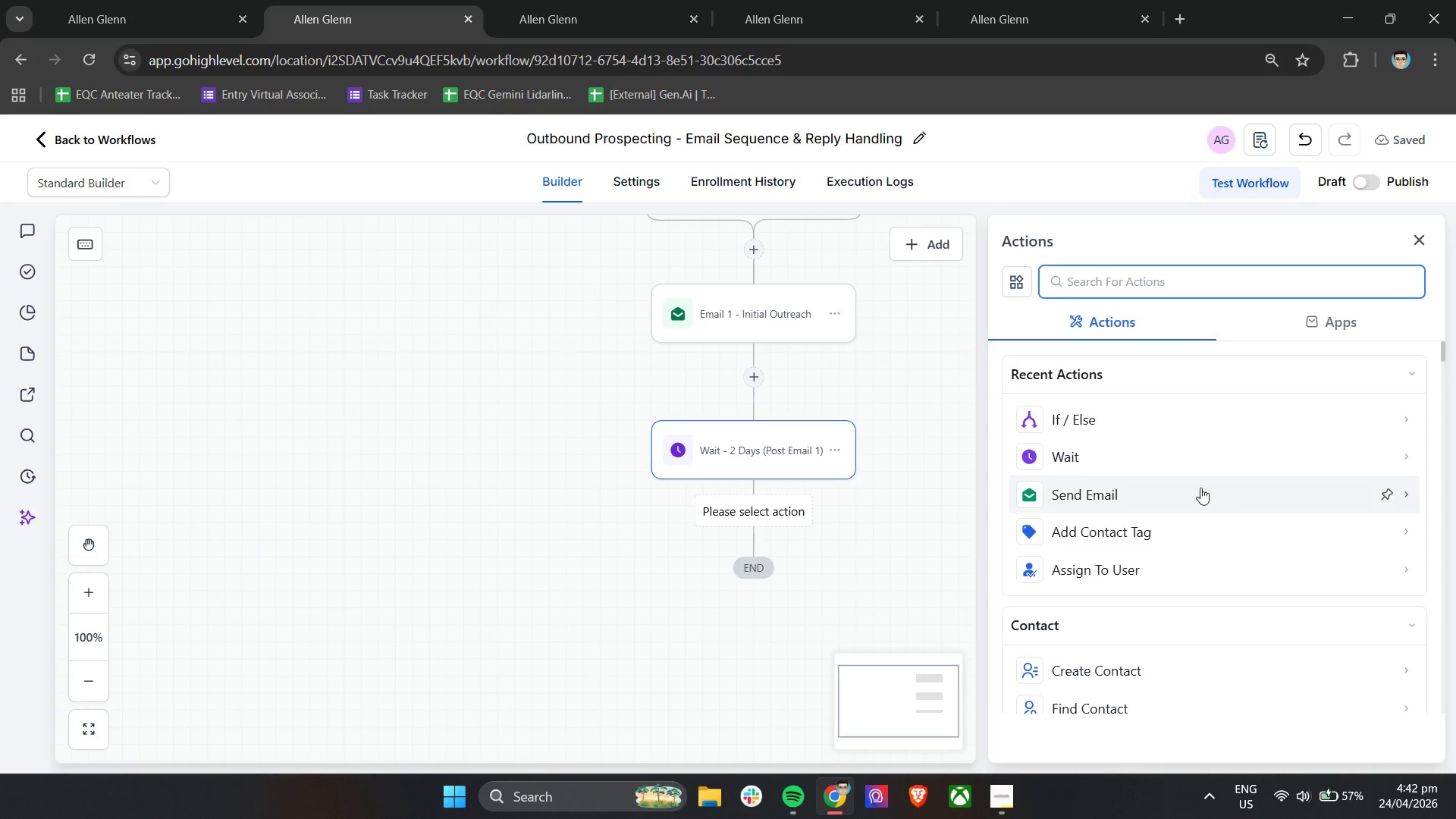 
left_click([1136, 431])
 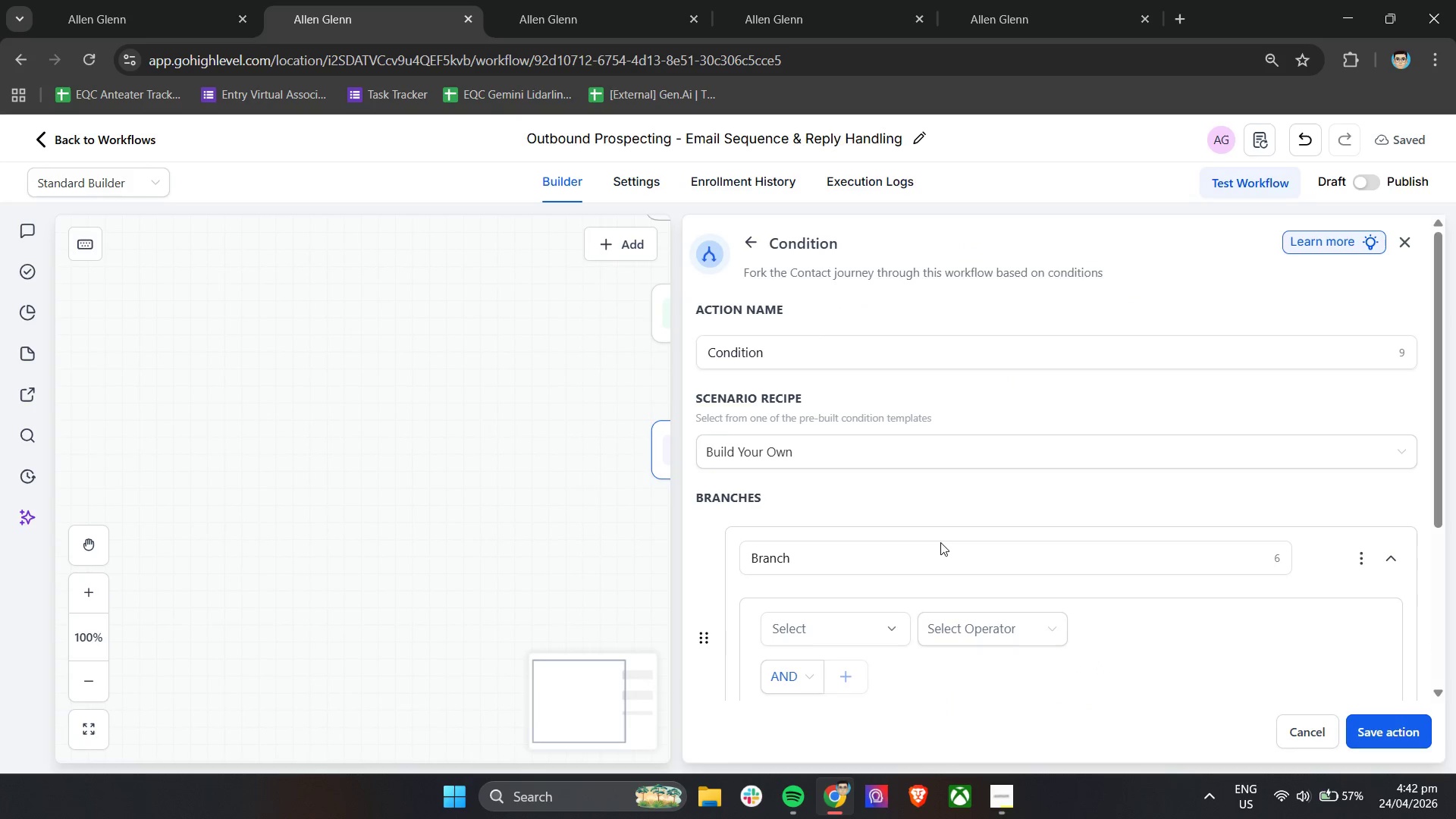 
scroll: coordinate [934, 562], scroll_direction: down, amount: 3.0
 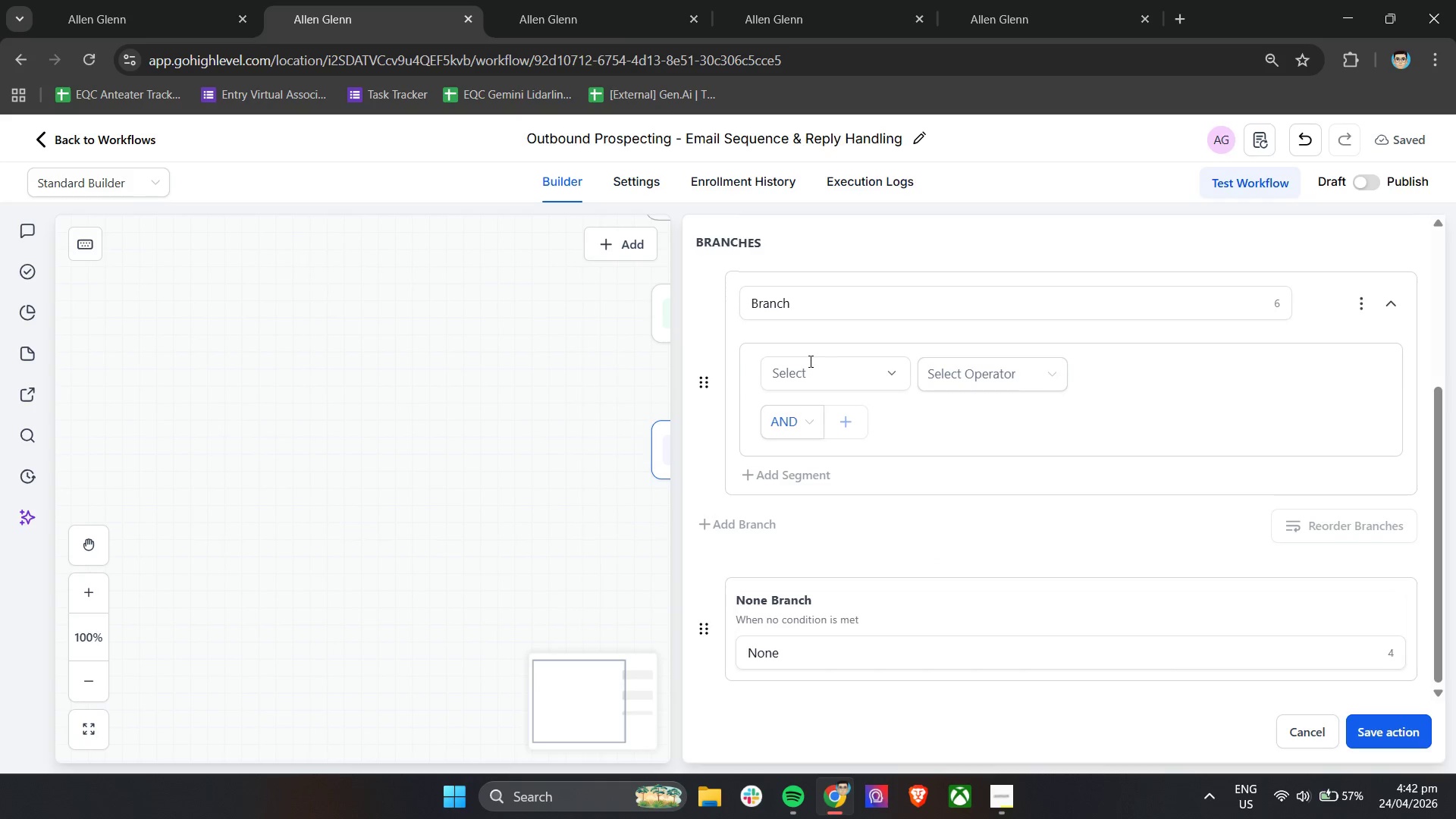 
double_click([810, 364])
 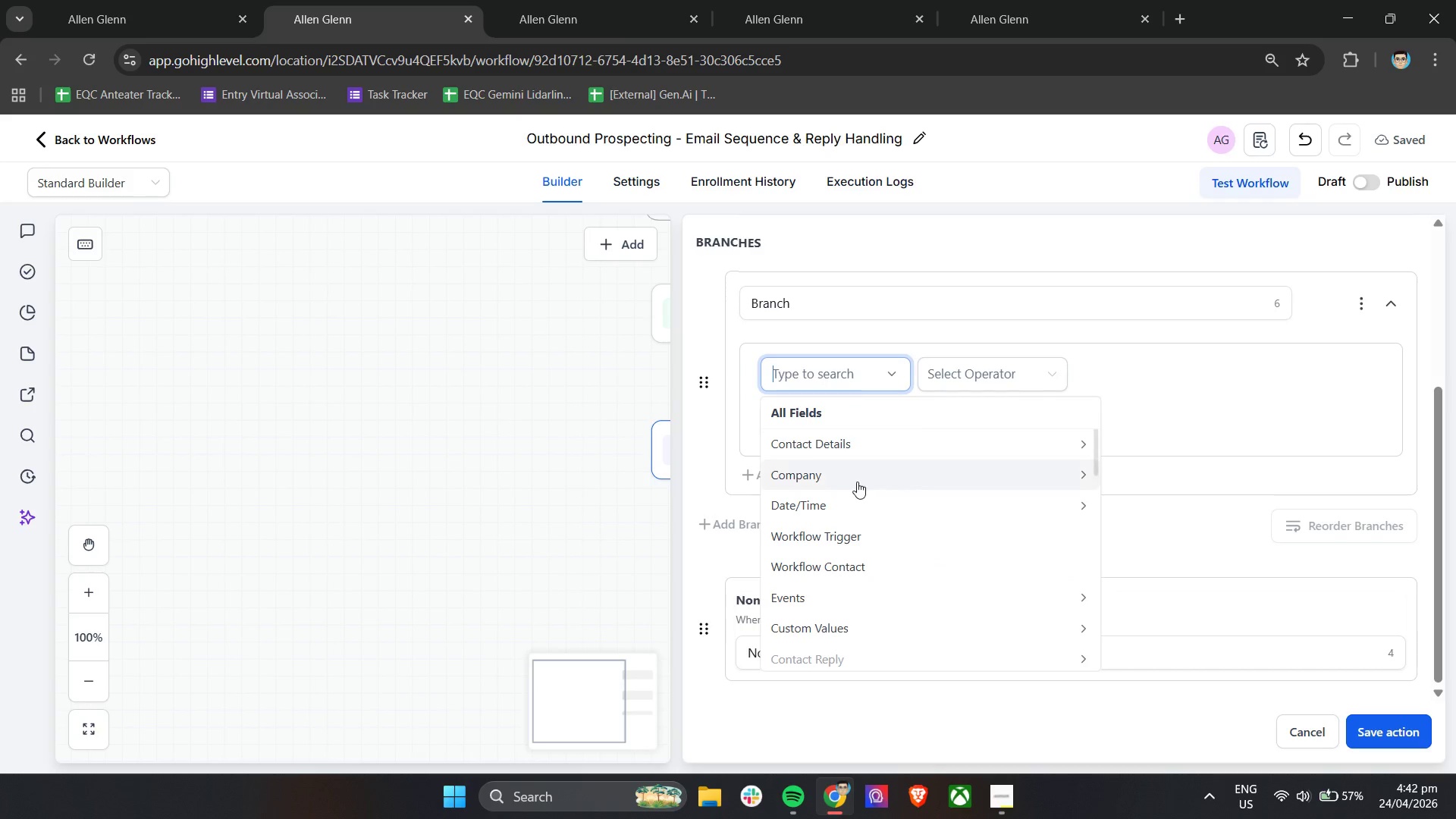 
scroll: coordinate [879, 525], scroll_direction: down, amount: 2.0
 